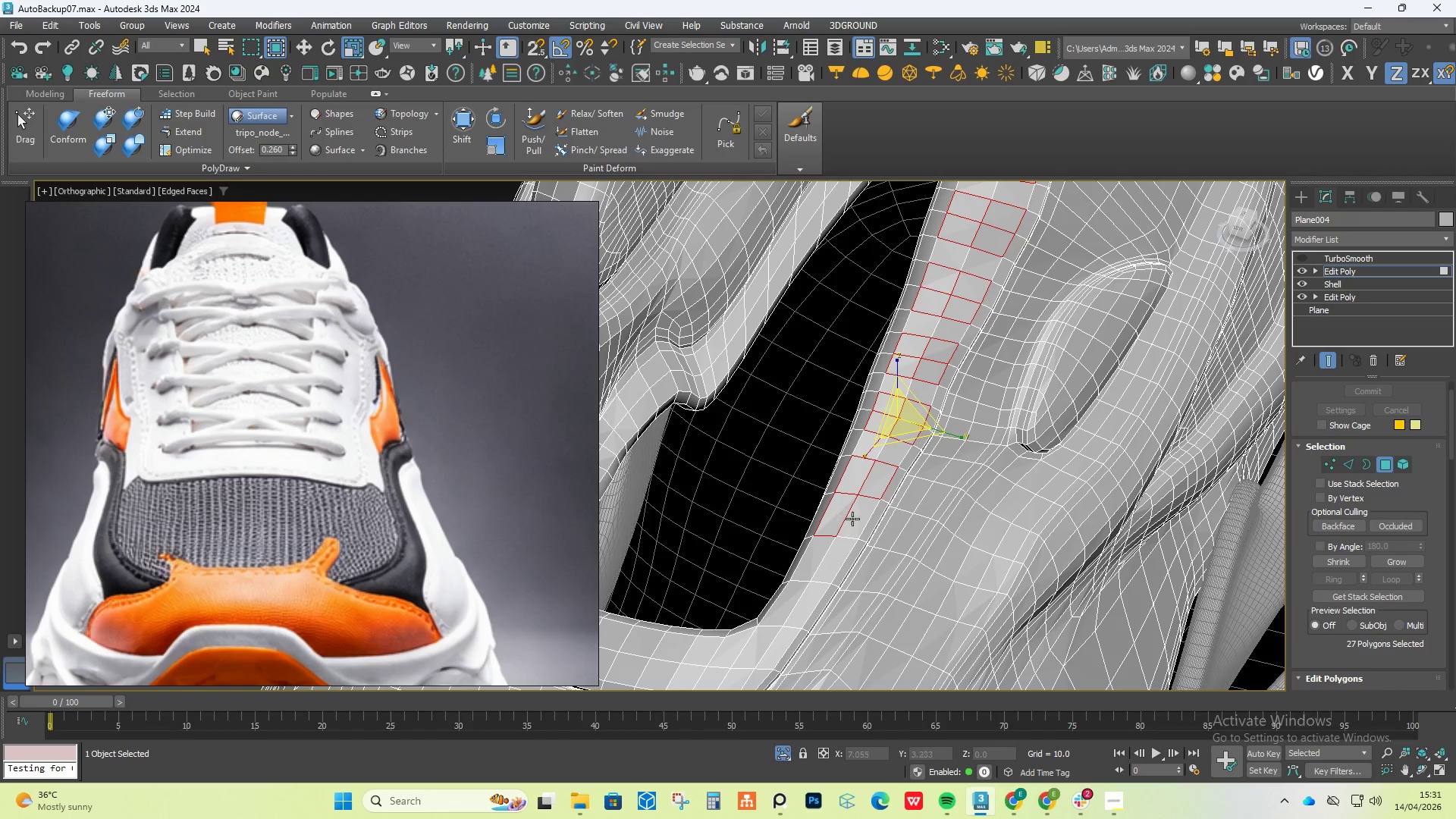 
triple_click([854, 519])
 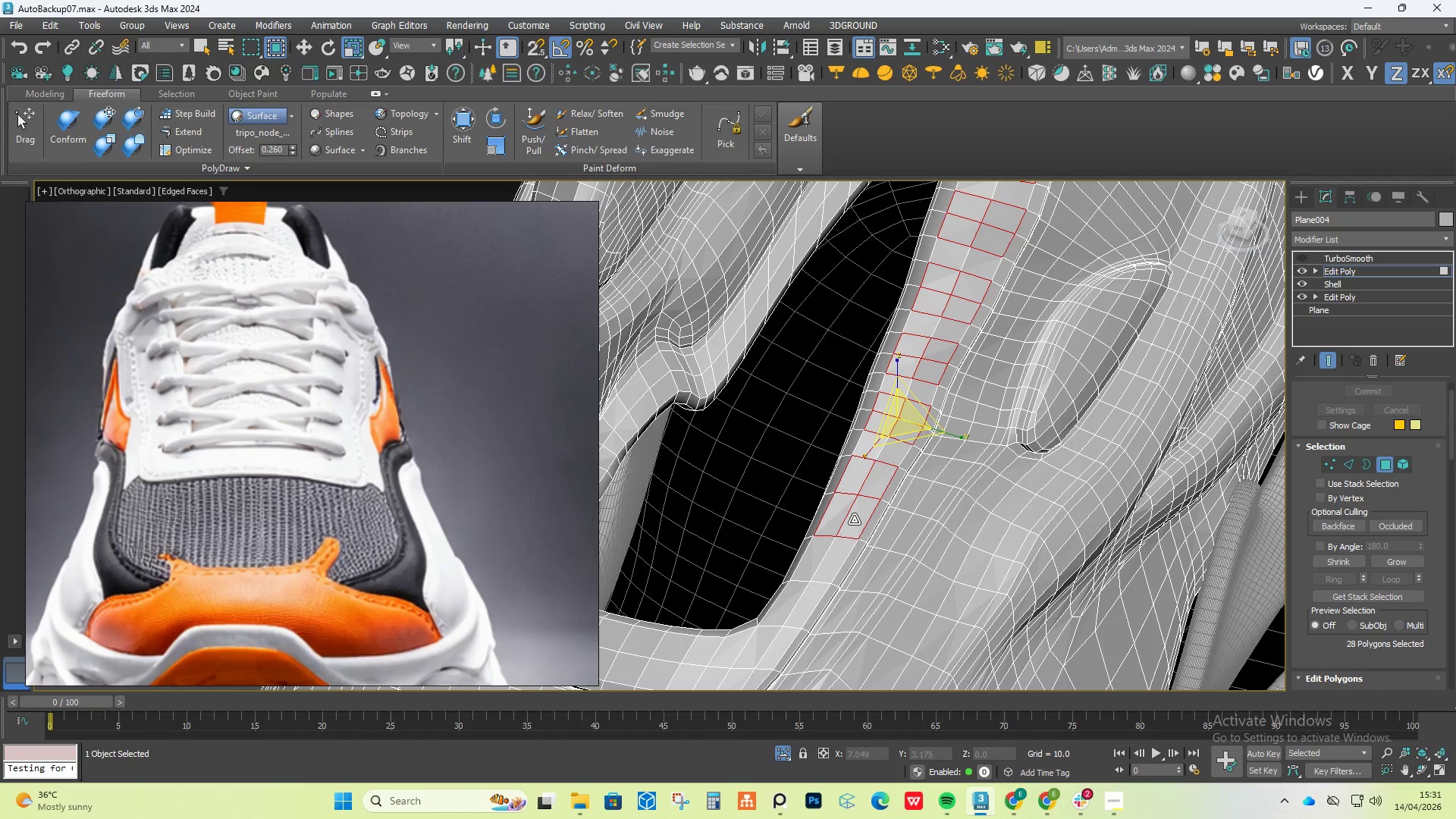 
key(Control+ControlLeft)
 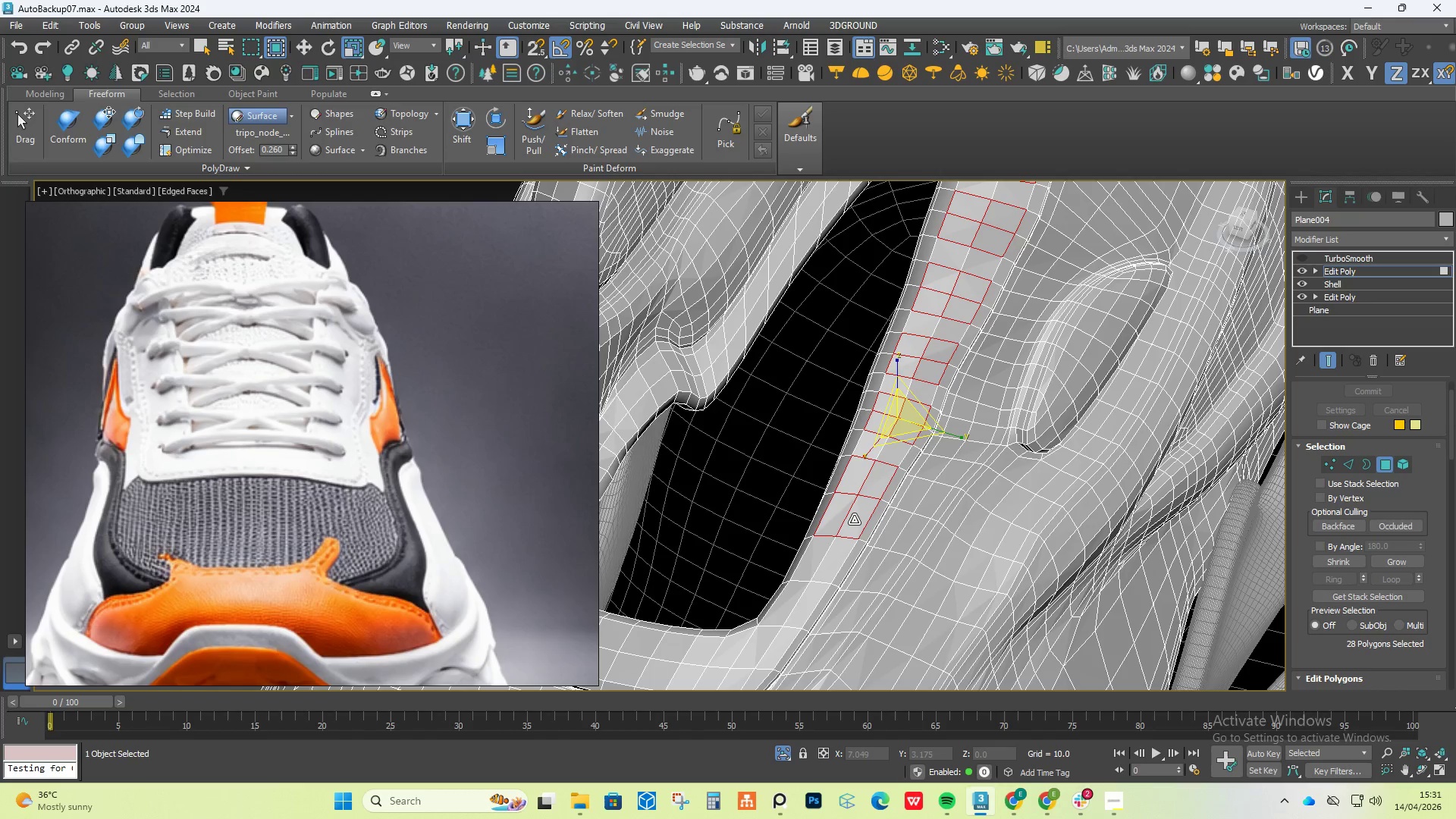 
key(Control+ControlLeft)
 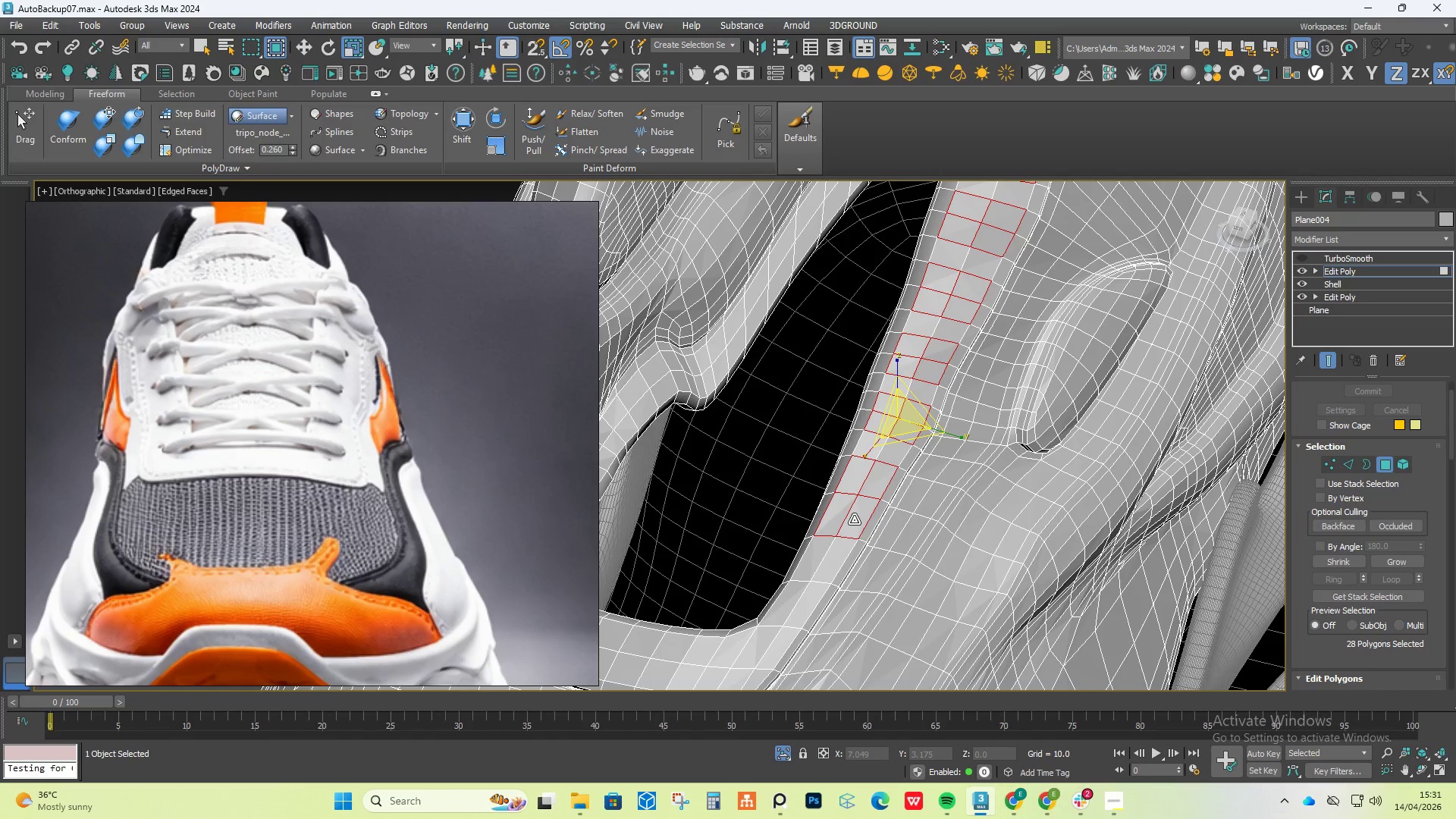 
key(Control+ControlLeft)
 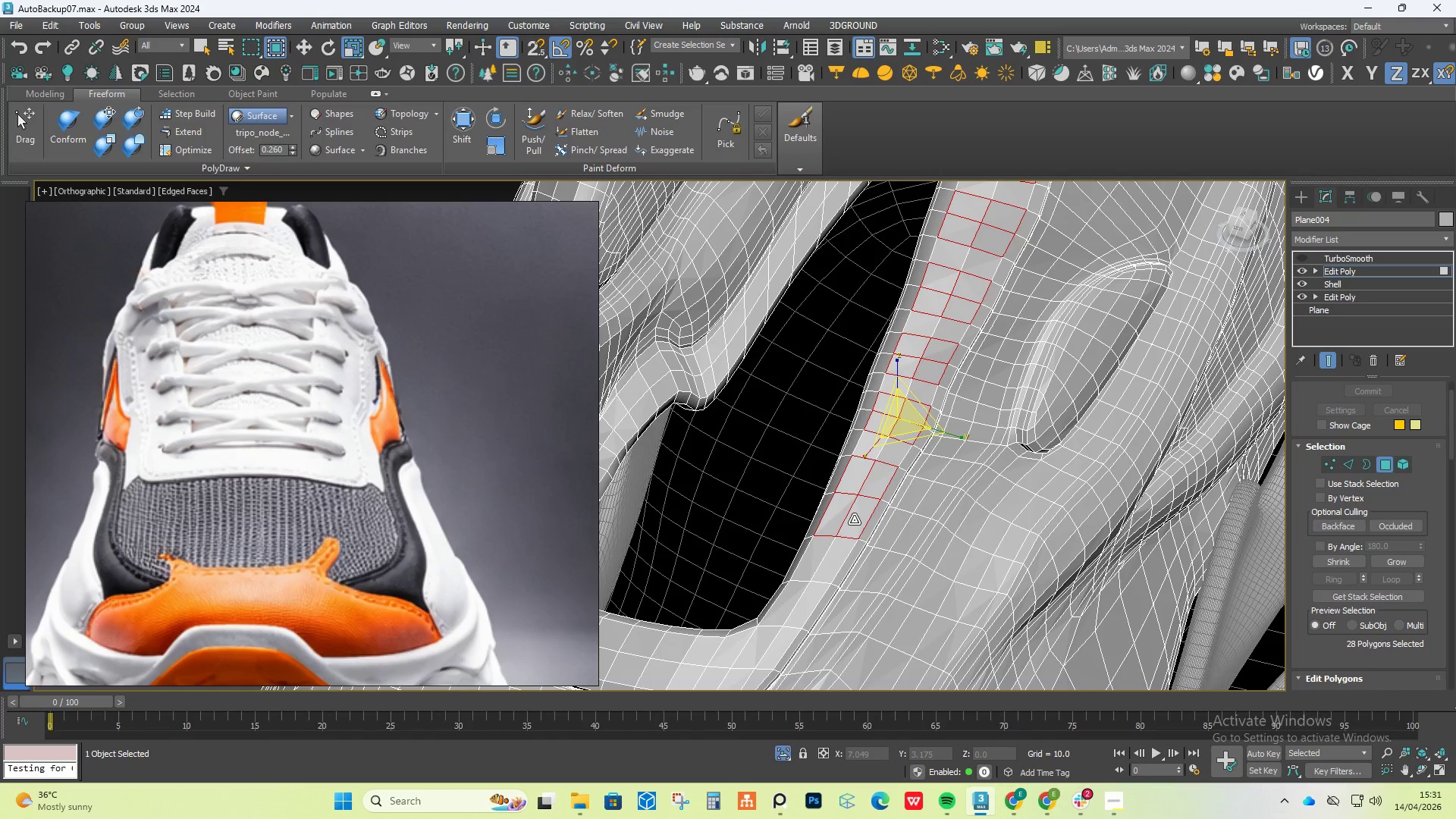 
key(Control+ControlLeft)
 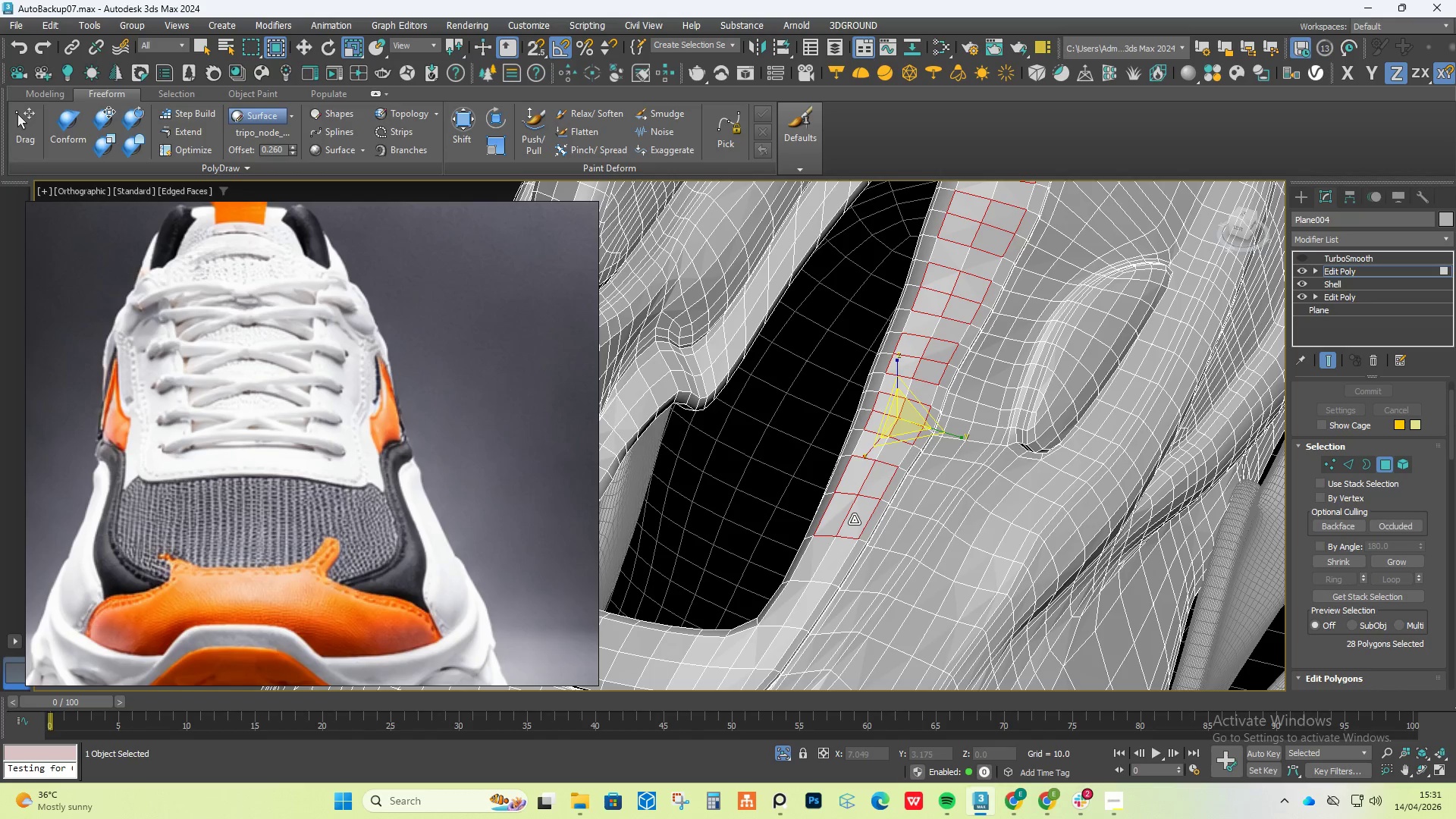 
key(Control+ControlLeft)
 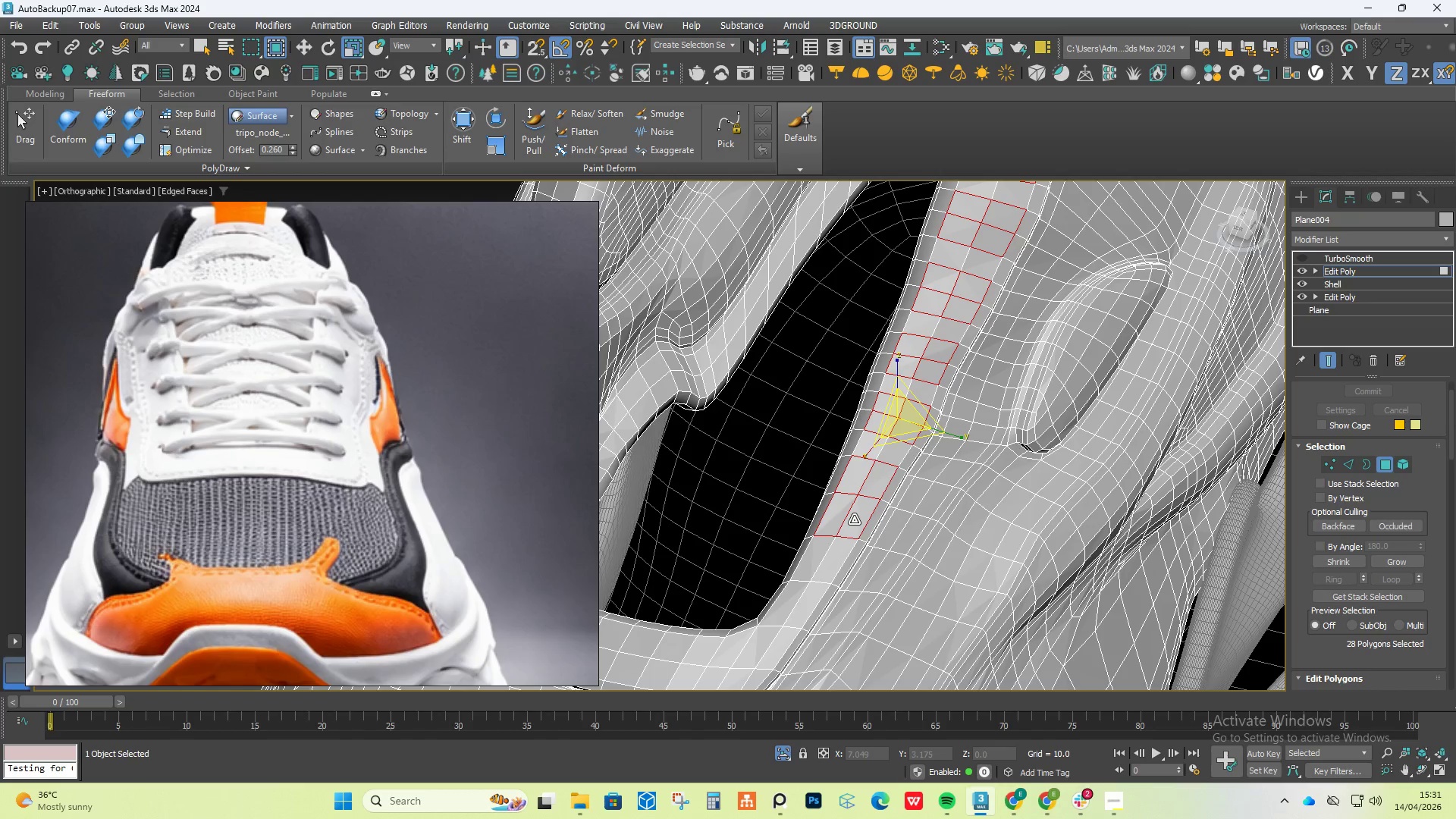 
key(Control+ControlLeft)
 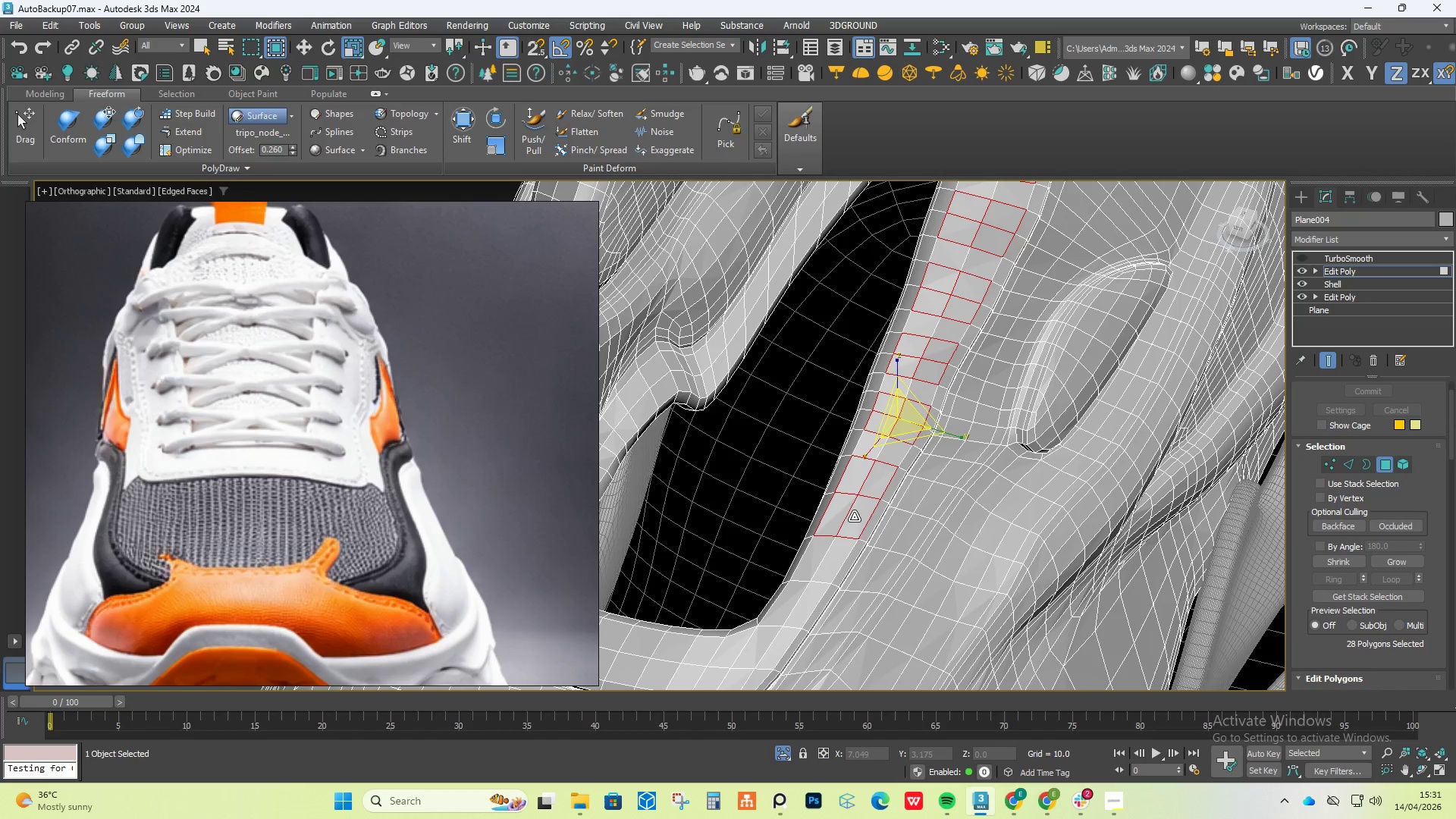 
key(Control+ControlLeft)
 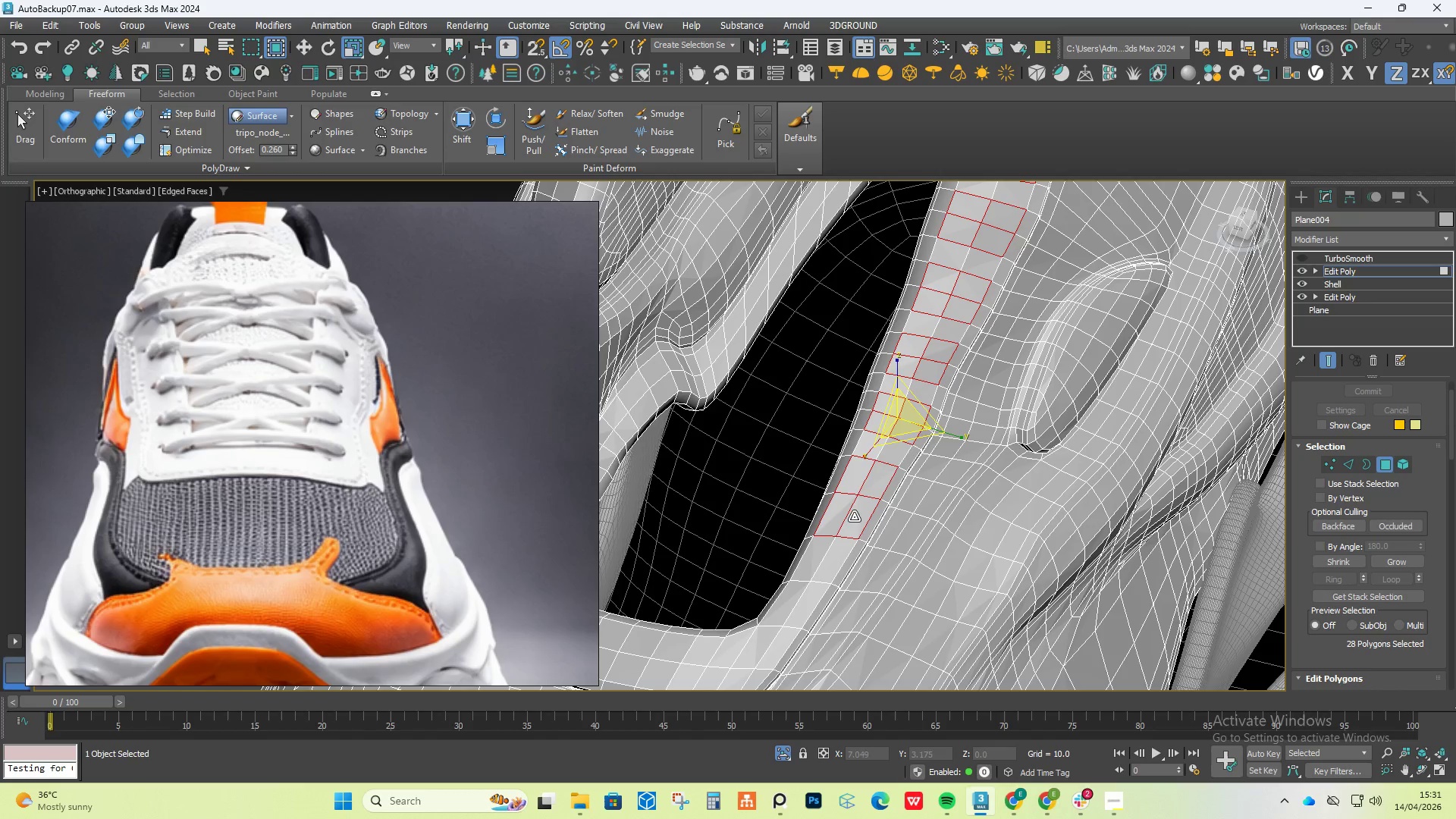 
key(Control+ControlLeft)
 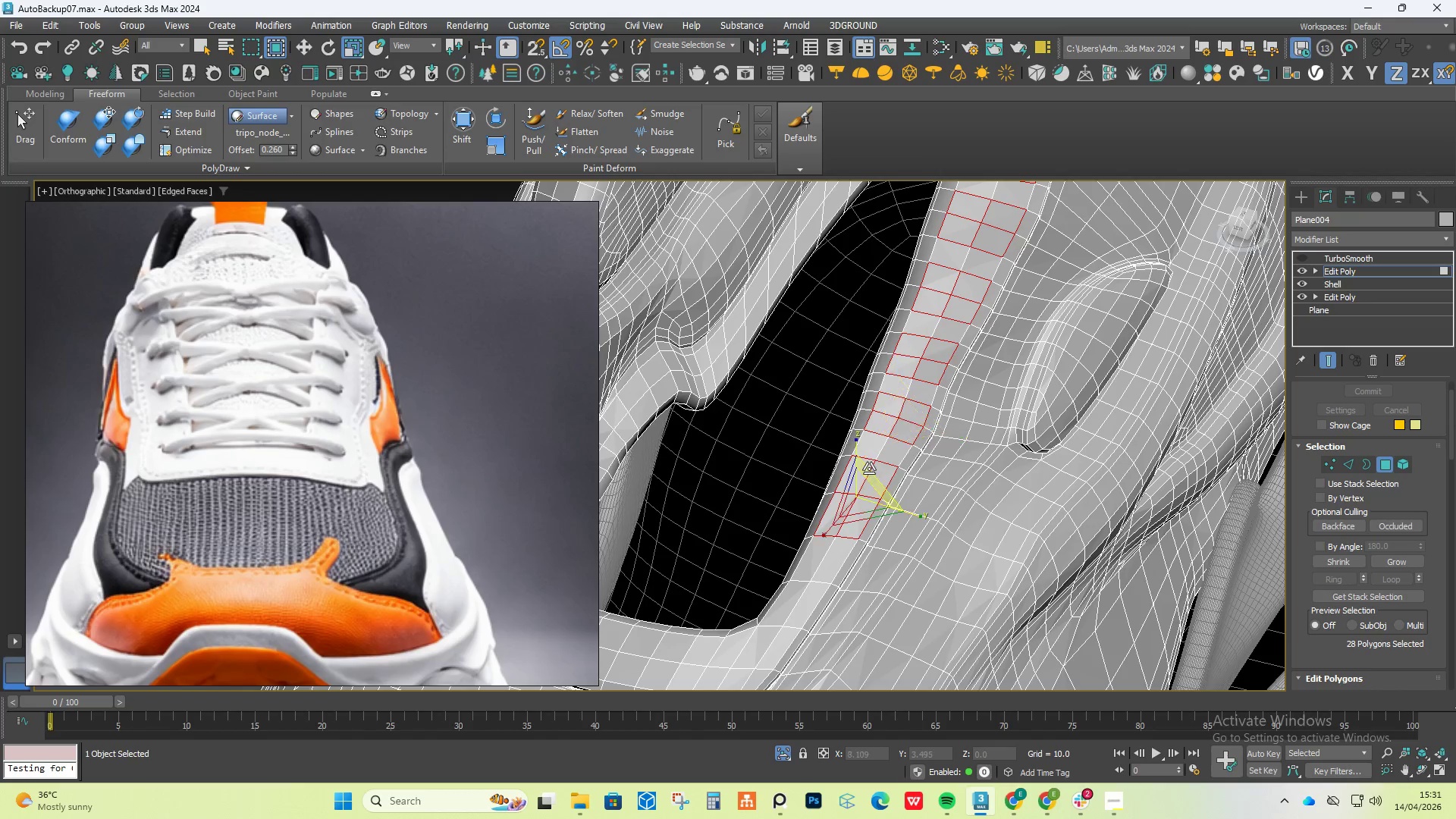 
scroll: coordinate [869, 469], scroll_direction: down, amount: 2.0
 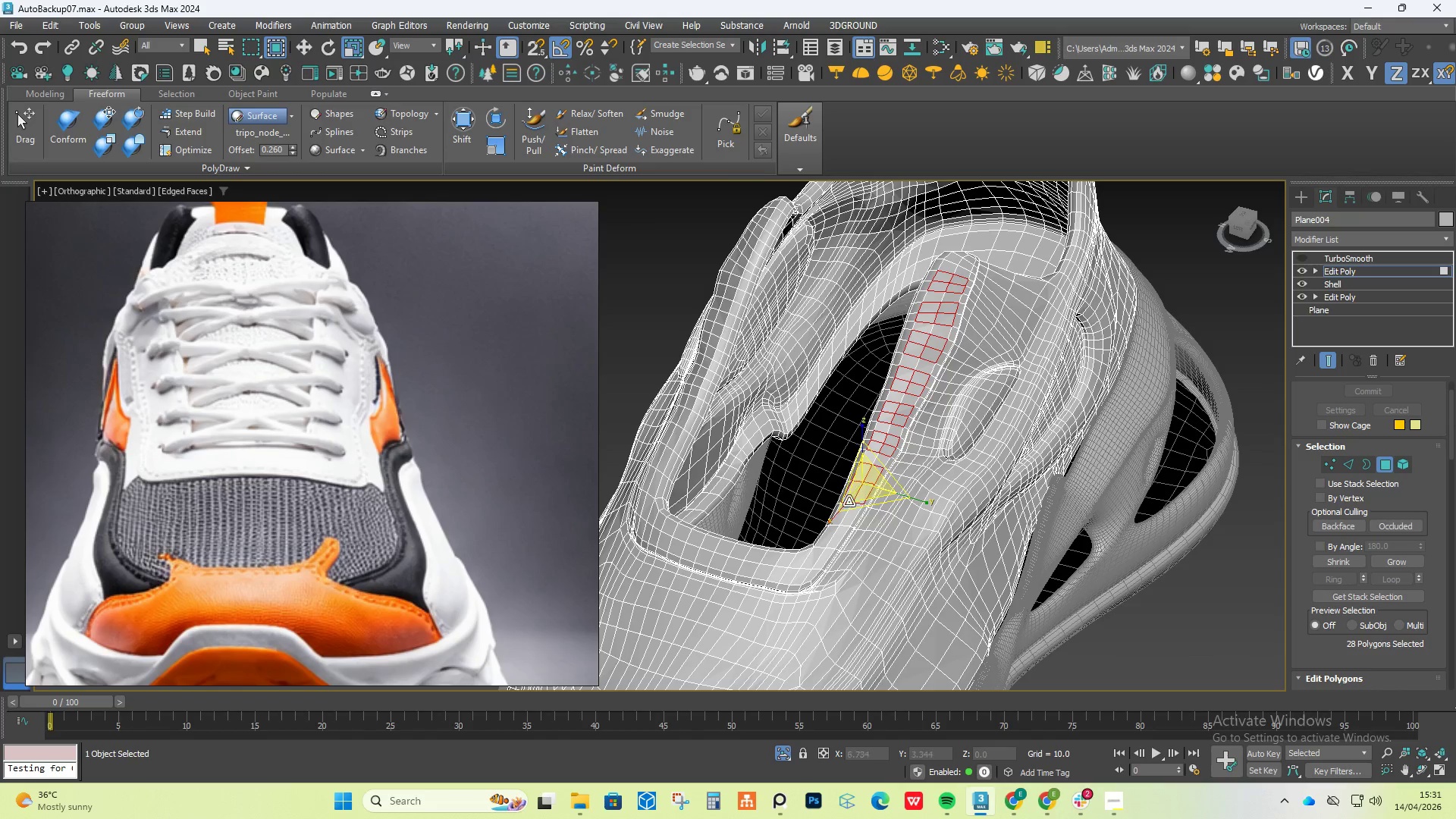 
scroll: coordinate [836, 526], scroll_direction: up, amount: 3.0
 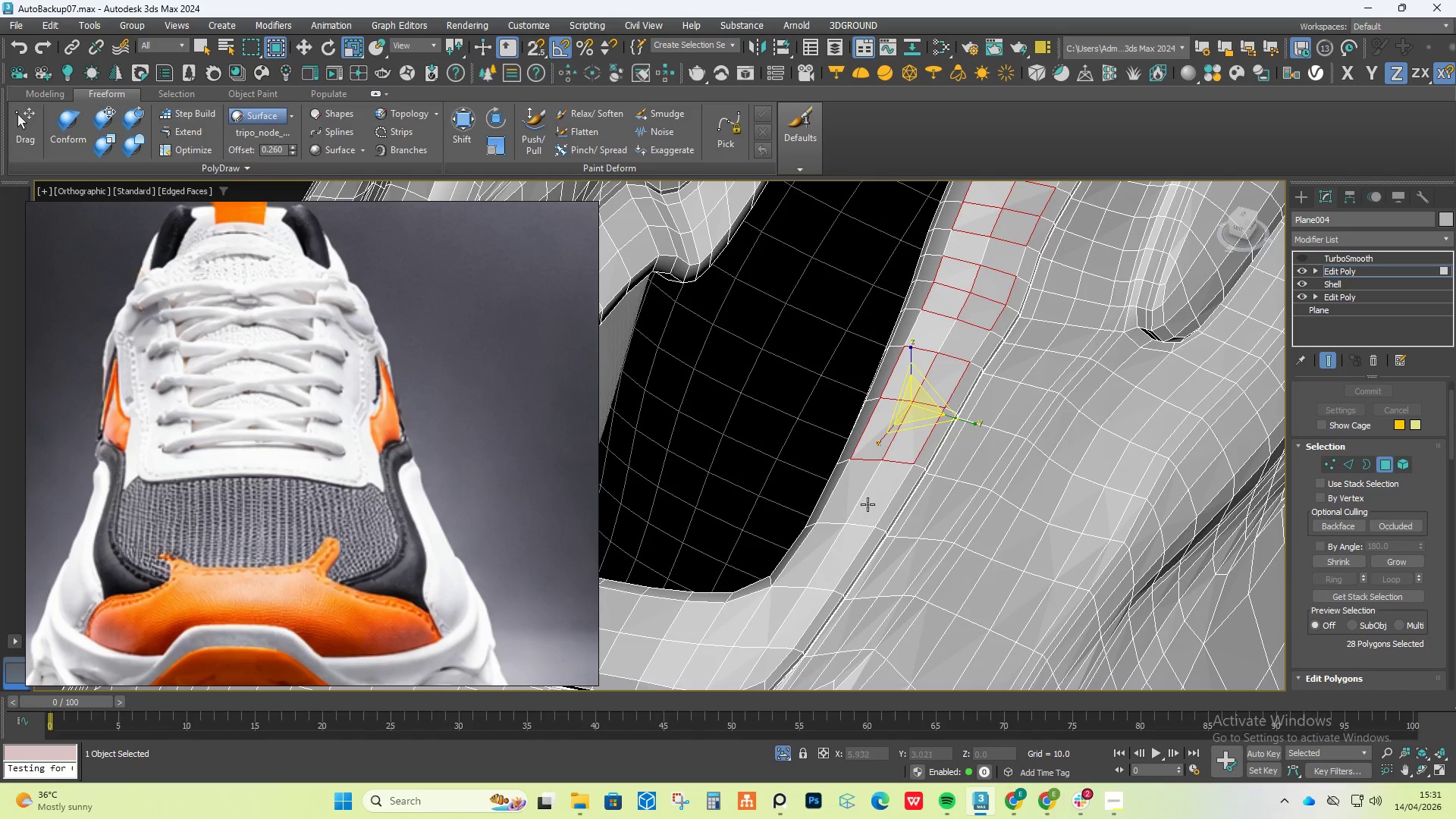 
hold_key(key=AltLeft, duration=1.52)
 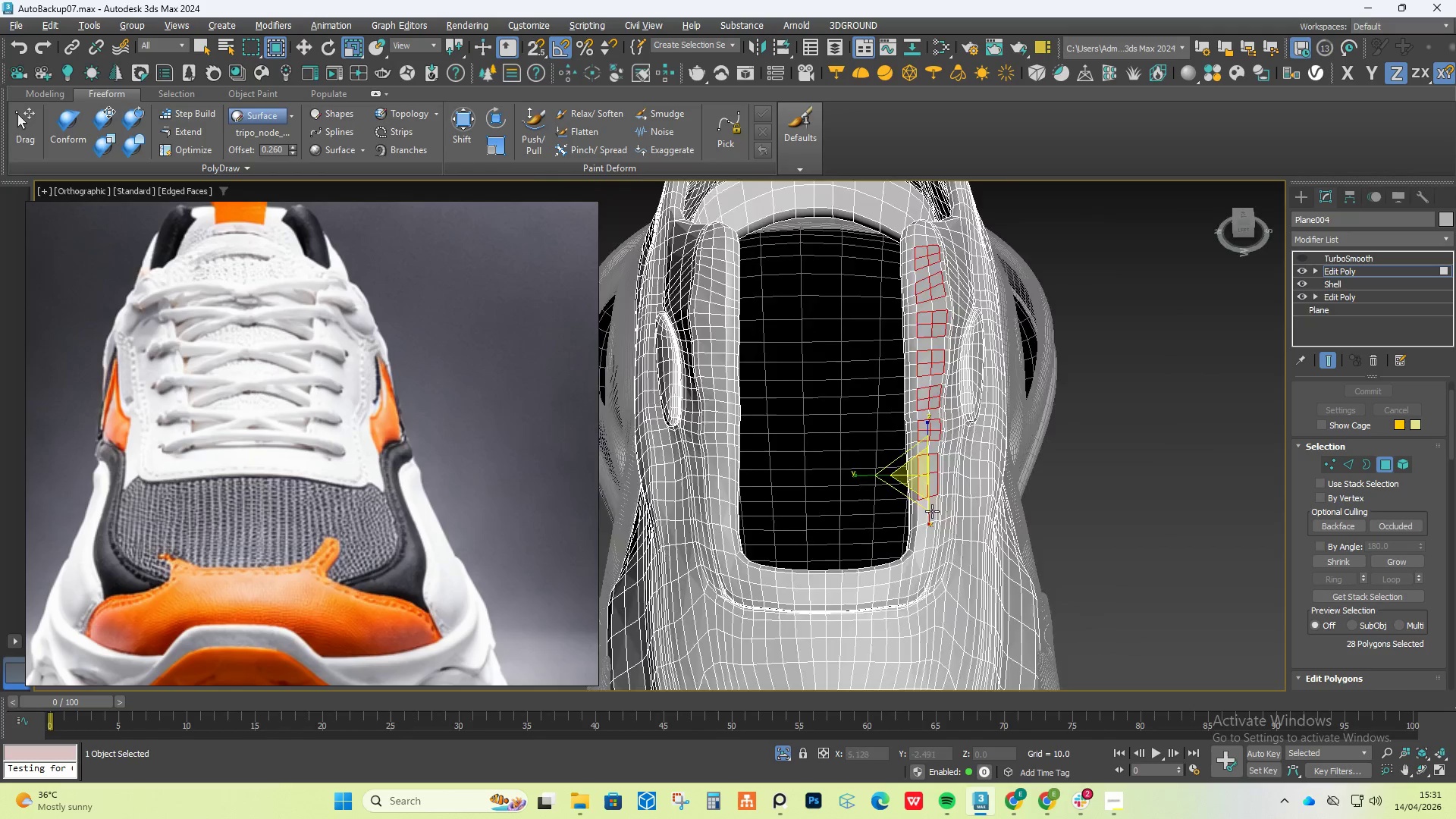 
scroll: coordinate [868, 497], scroll_direction: down, amount: 3.0
 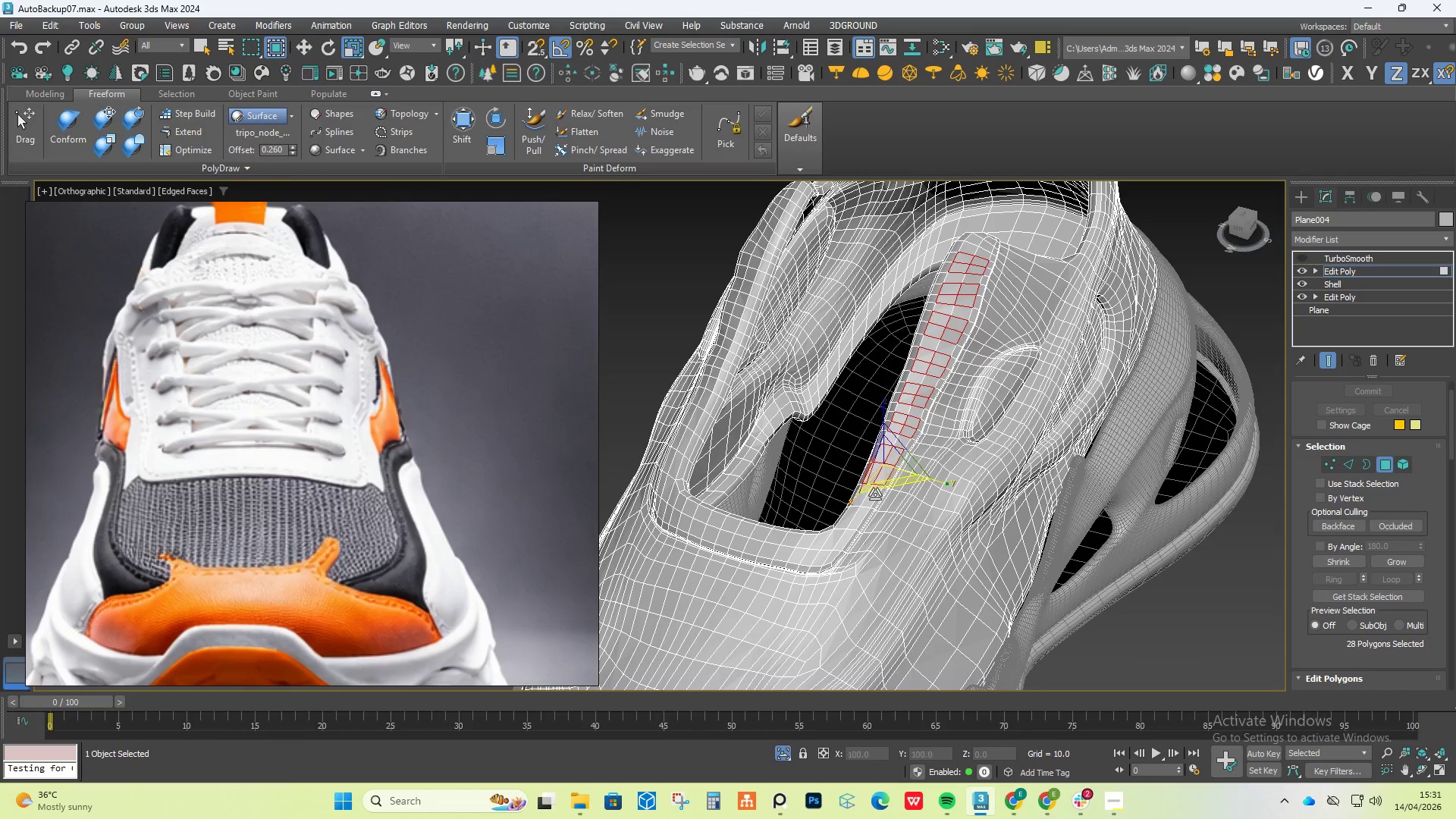 
hold_key(key=AltLeft, duration=1.5)
 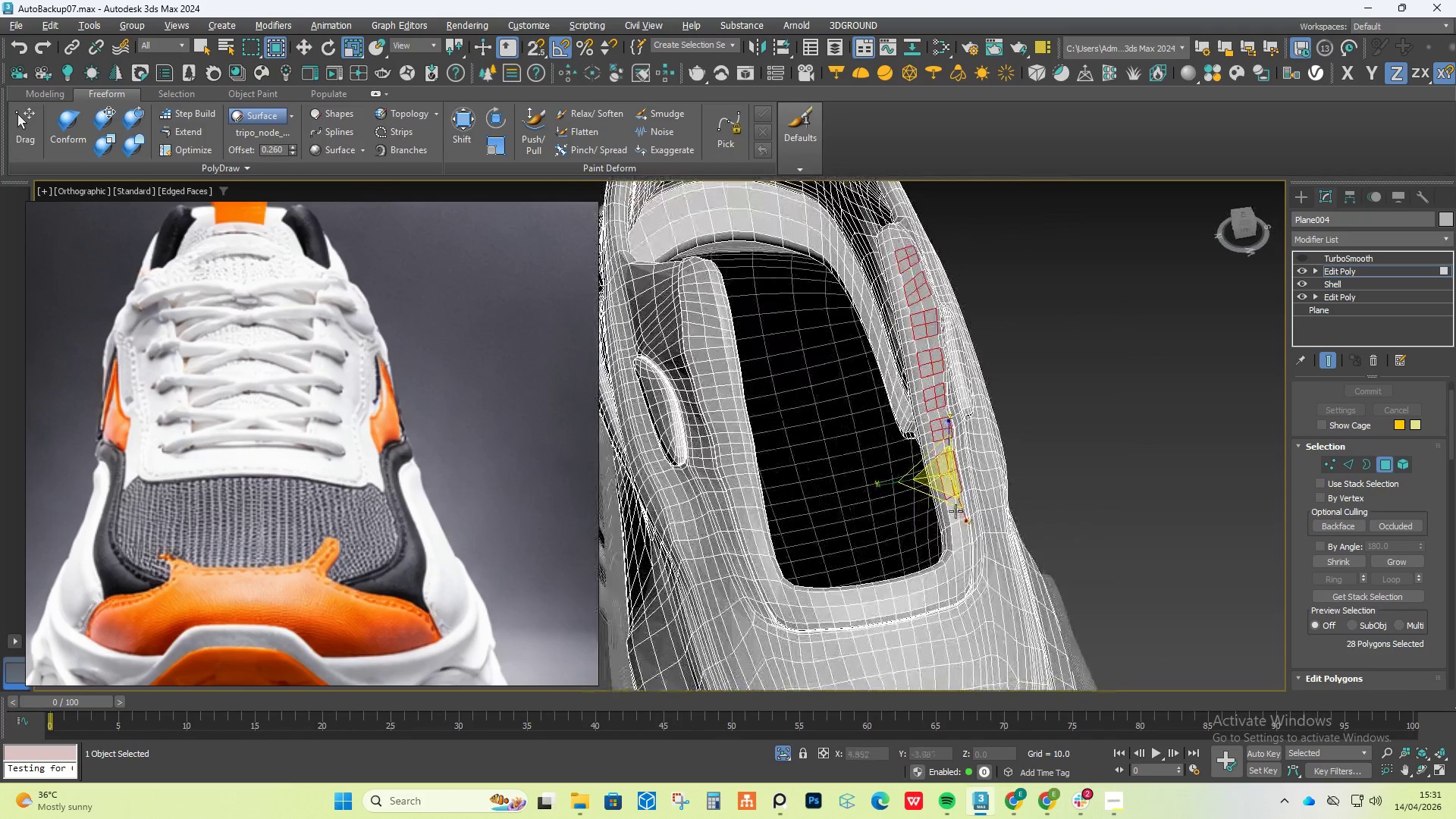 
hold_key(key=AltLeft, duration=1.38)
 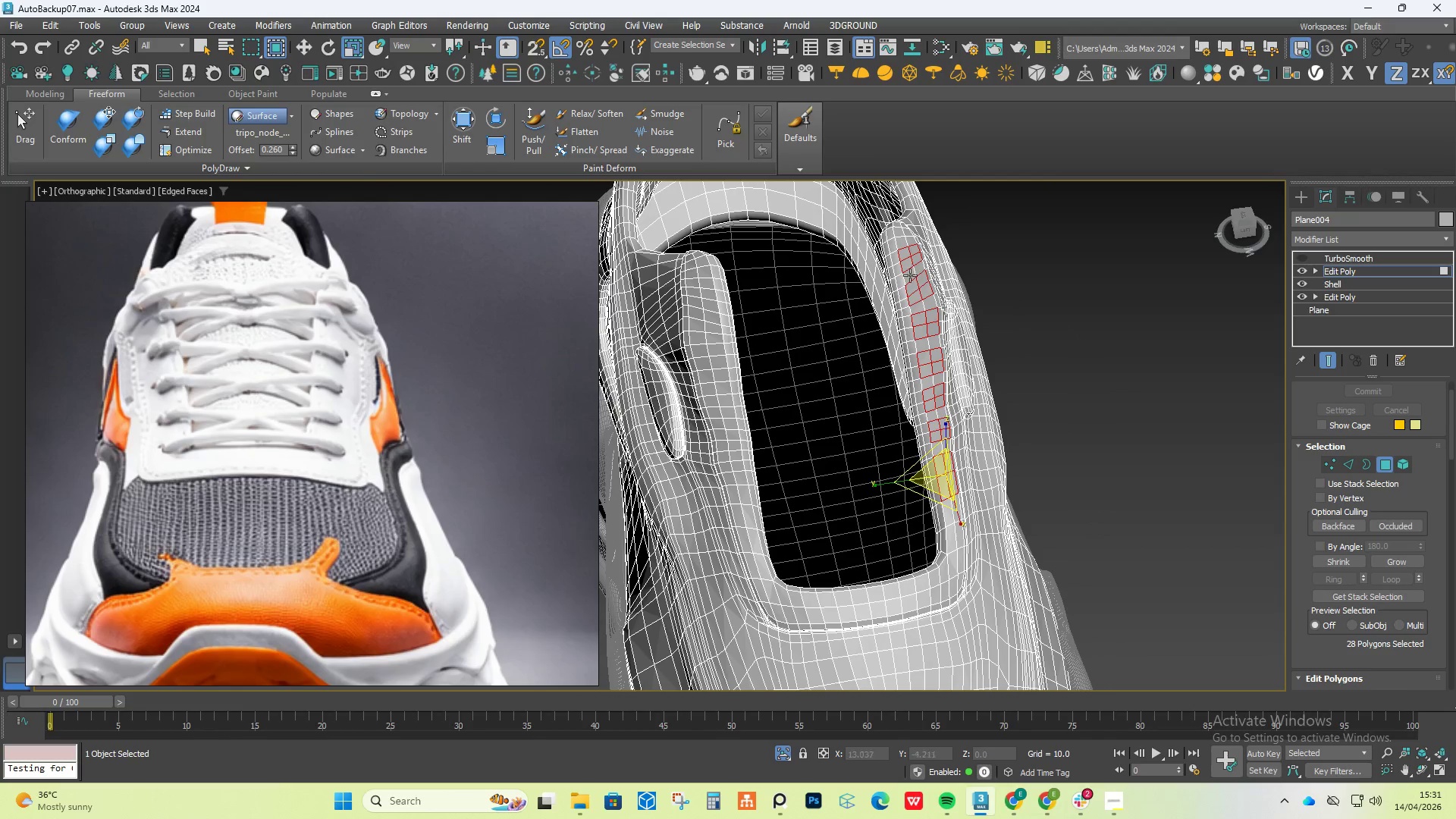 
hold_key(key=AltLeft, duration=1.52)
 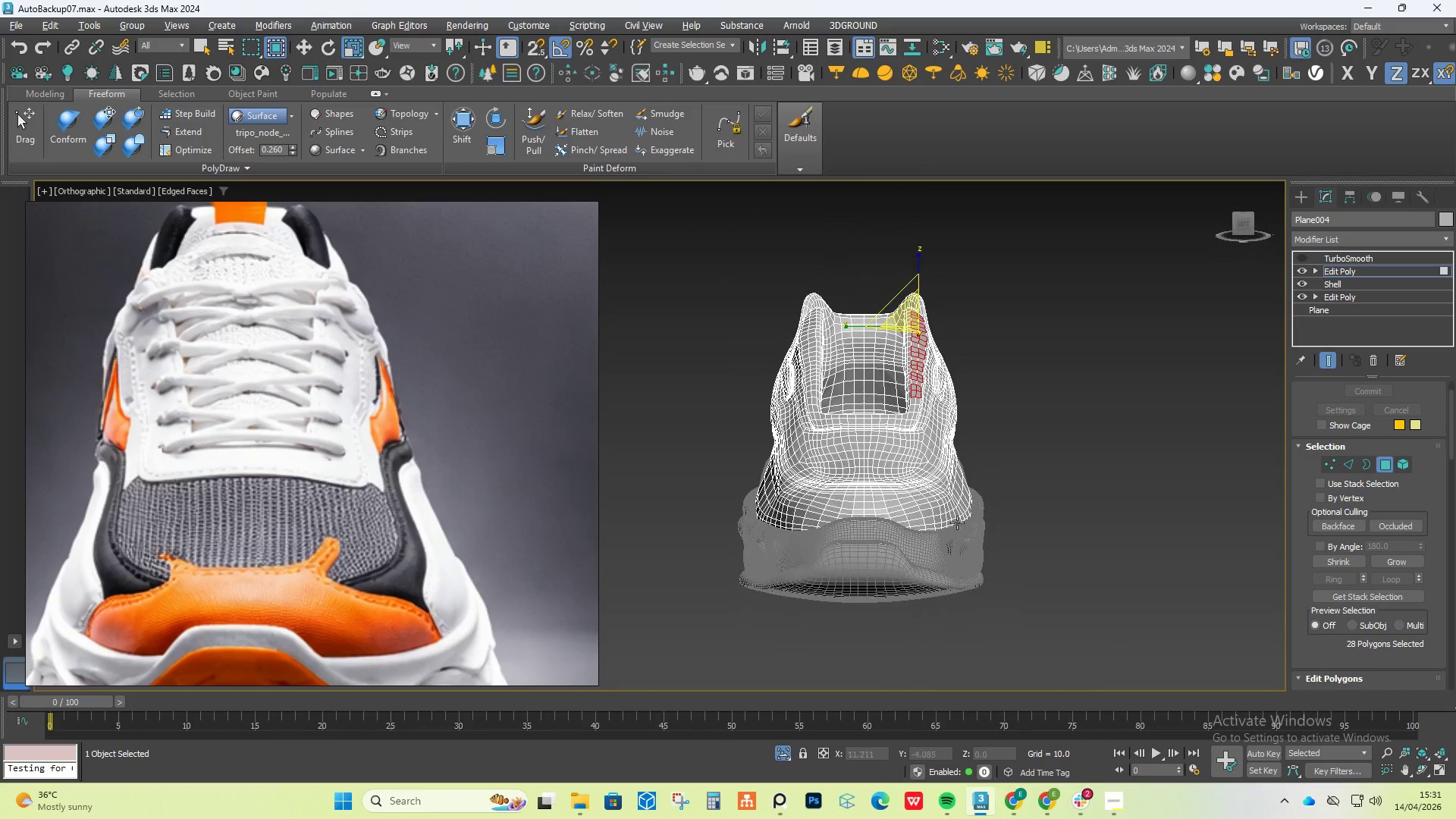 
scroll: coordinate [904, 350], scroll_direction: down, amount: 2.0
 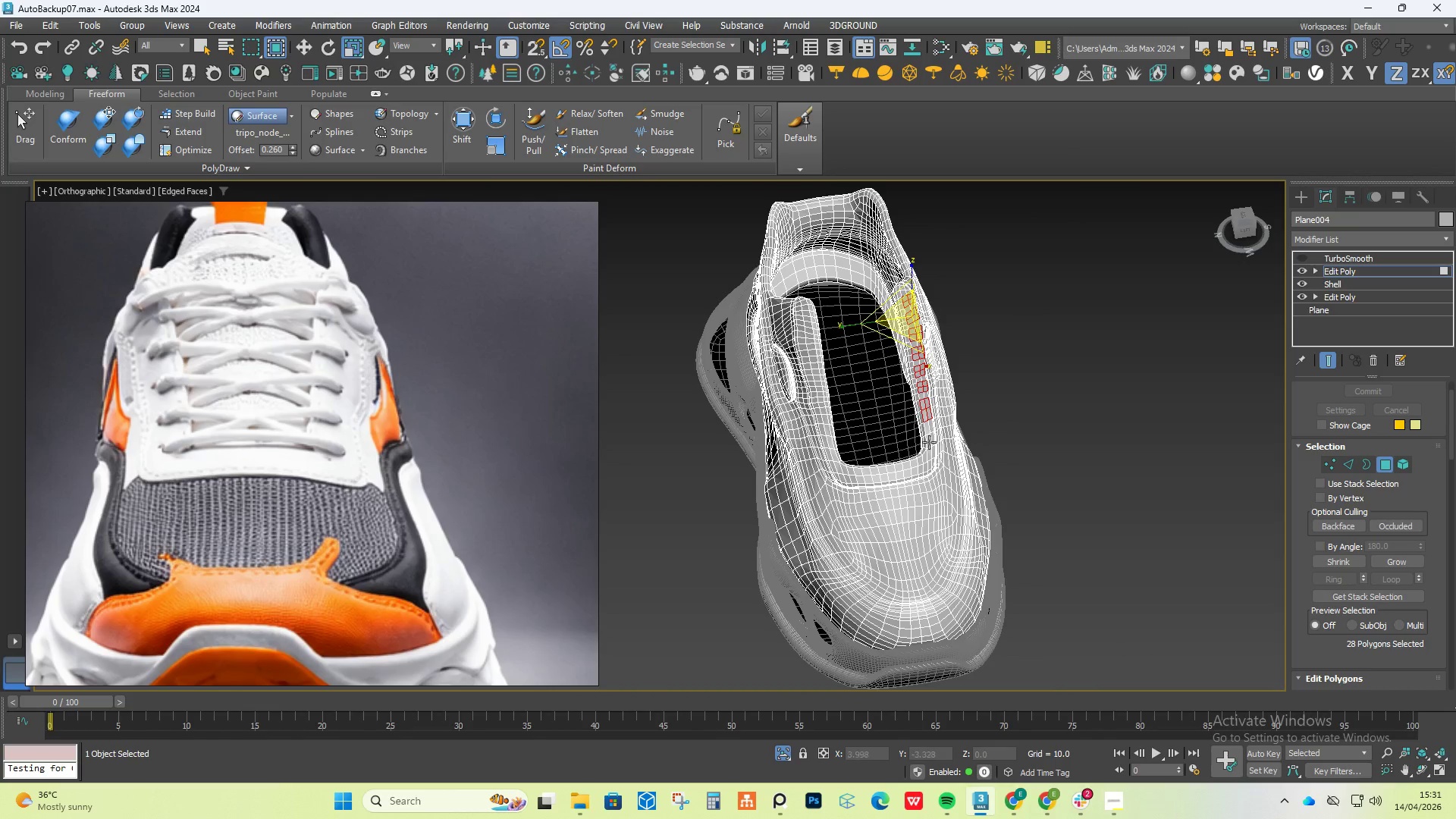 
hold_key(key=AltLeft, duration=1.5)
 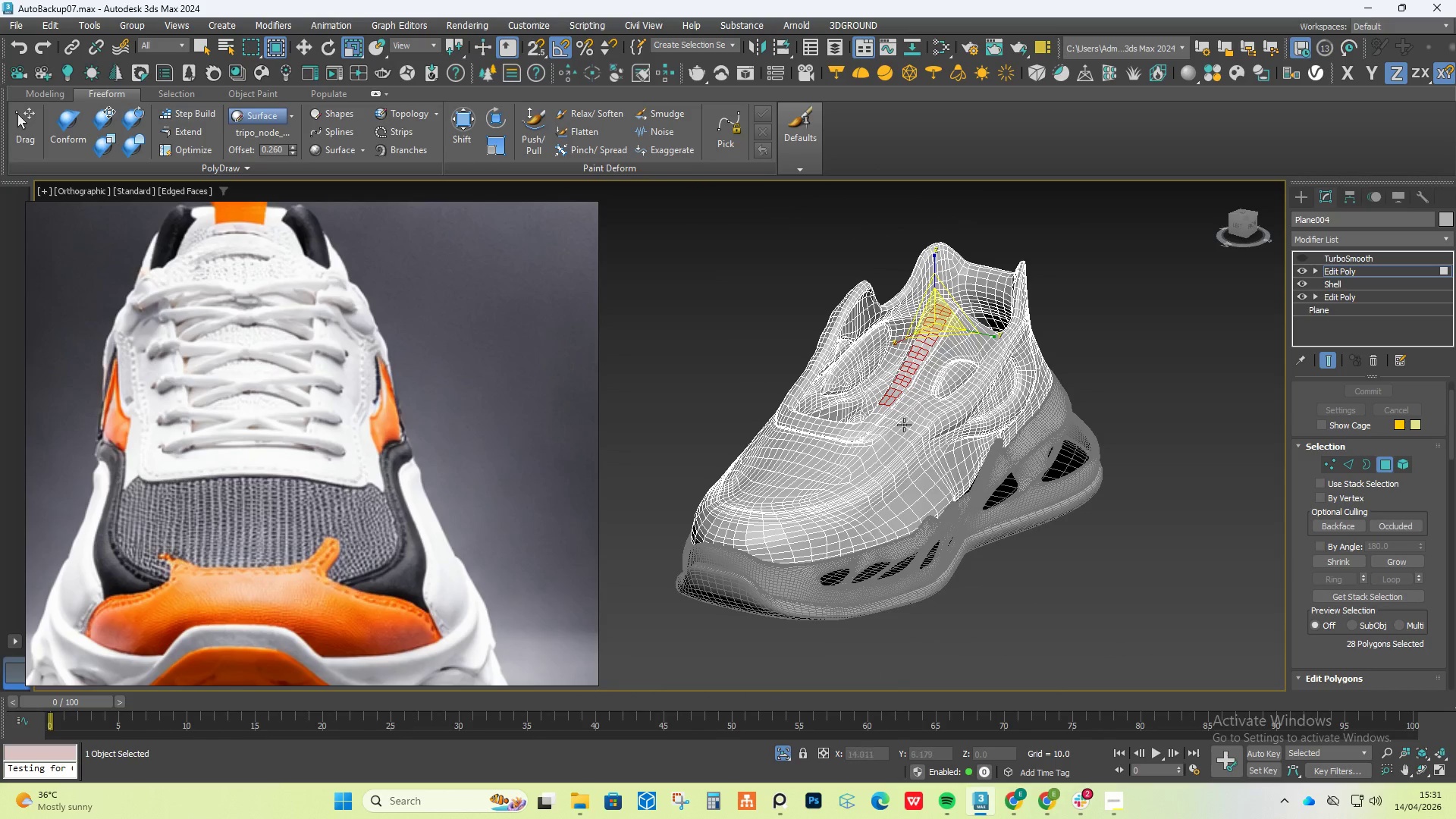 
hold_key(key=AltLeft, duration=0.38)
 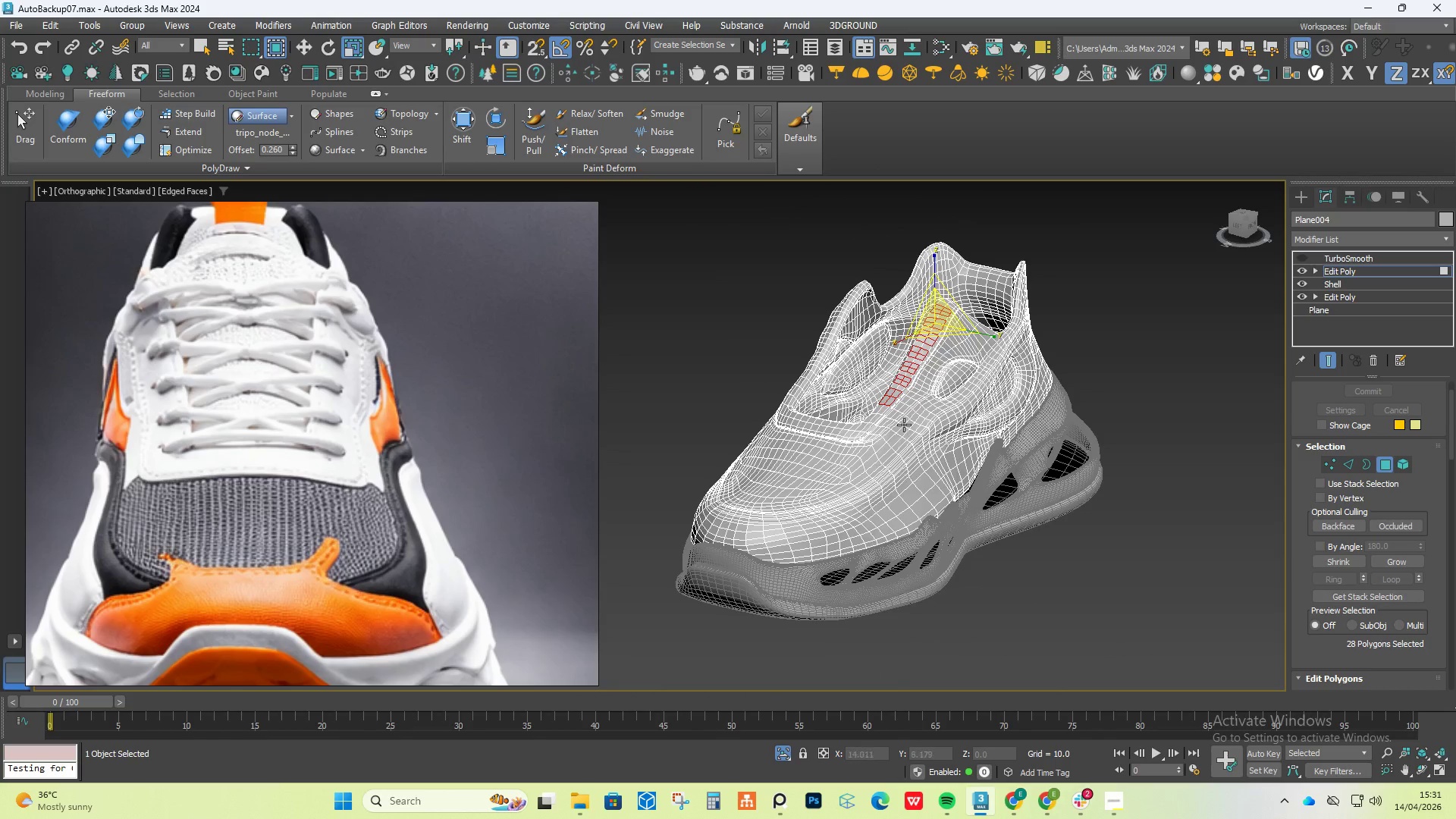 
scroll: coordinate [809, 379], scroll_direction: up, amount: 5.0
 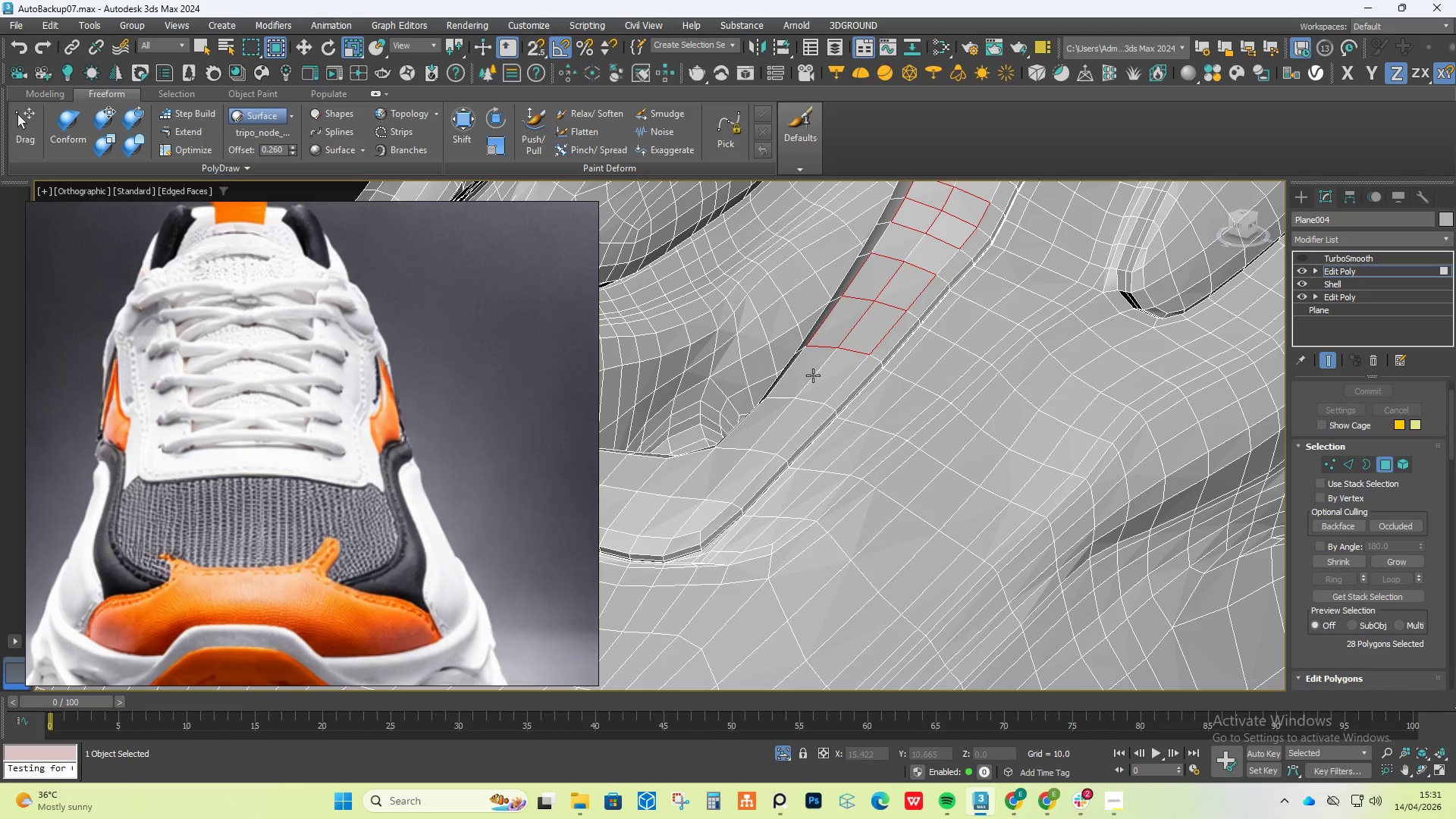 
hold_key(key=AltLeft, duration=1.45)
scroll: coordinate [861, 407], scroll_direction: down, amount: 1.0
 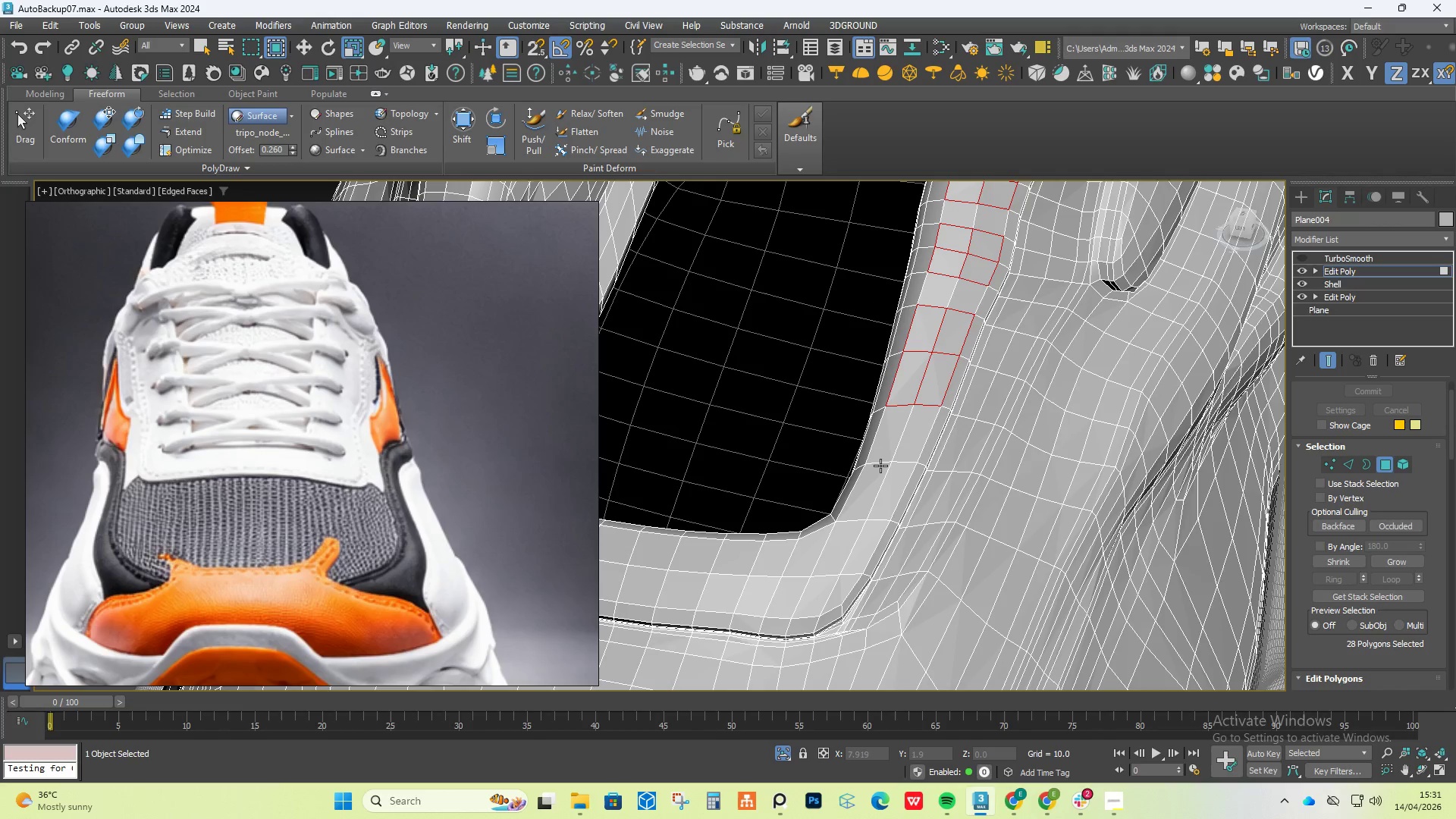 
hold_key(key=AltLeft, duration=0.64)
 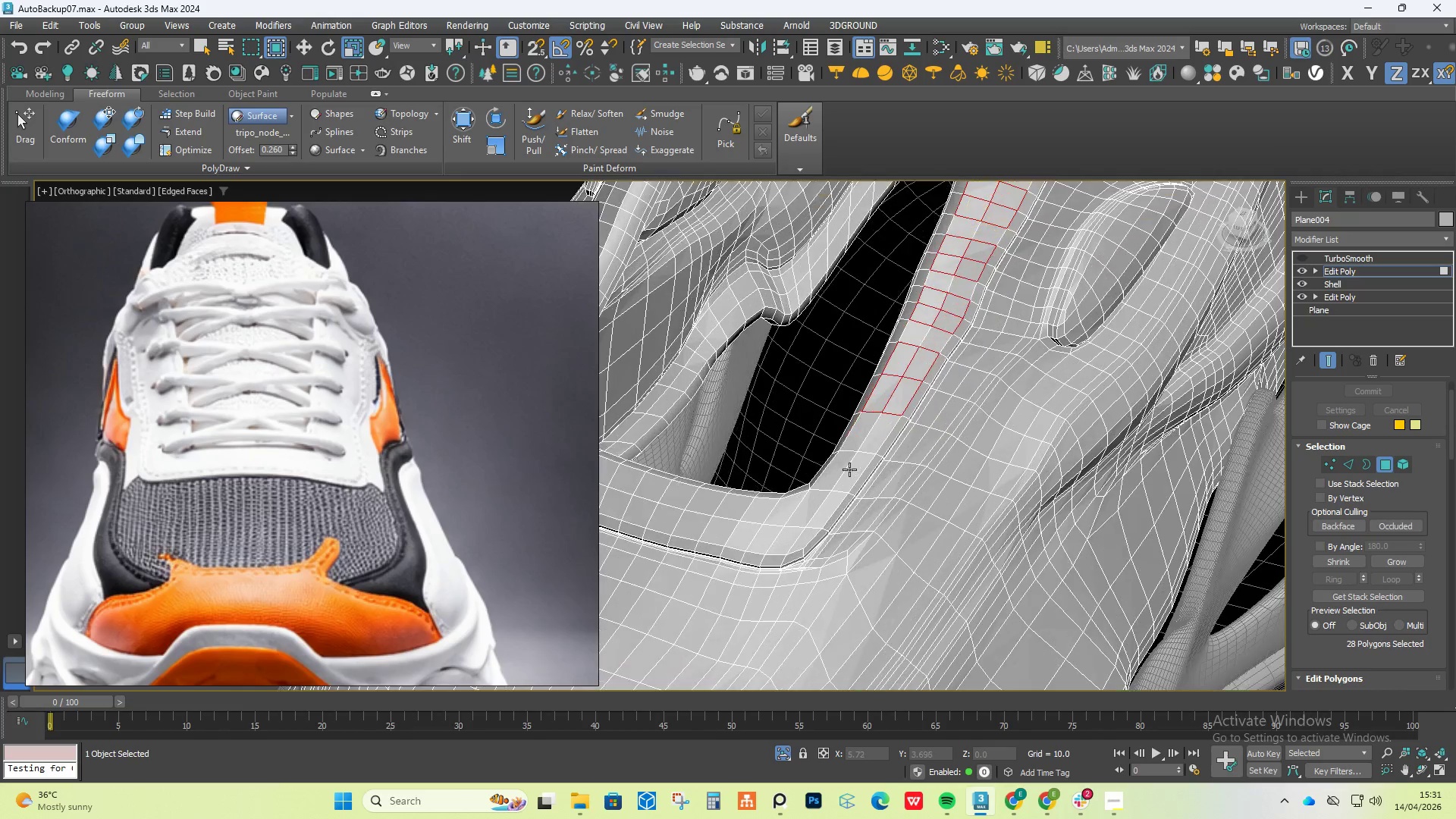 
scroll: coordinate [887, 464], scroll_direction: down, amount: 2.0
 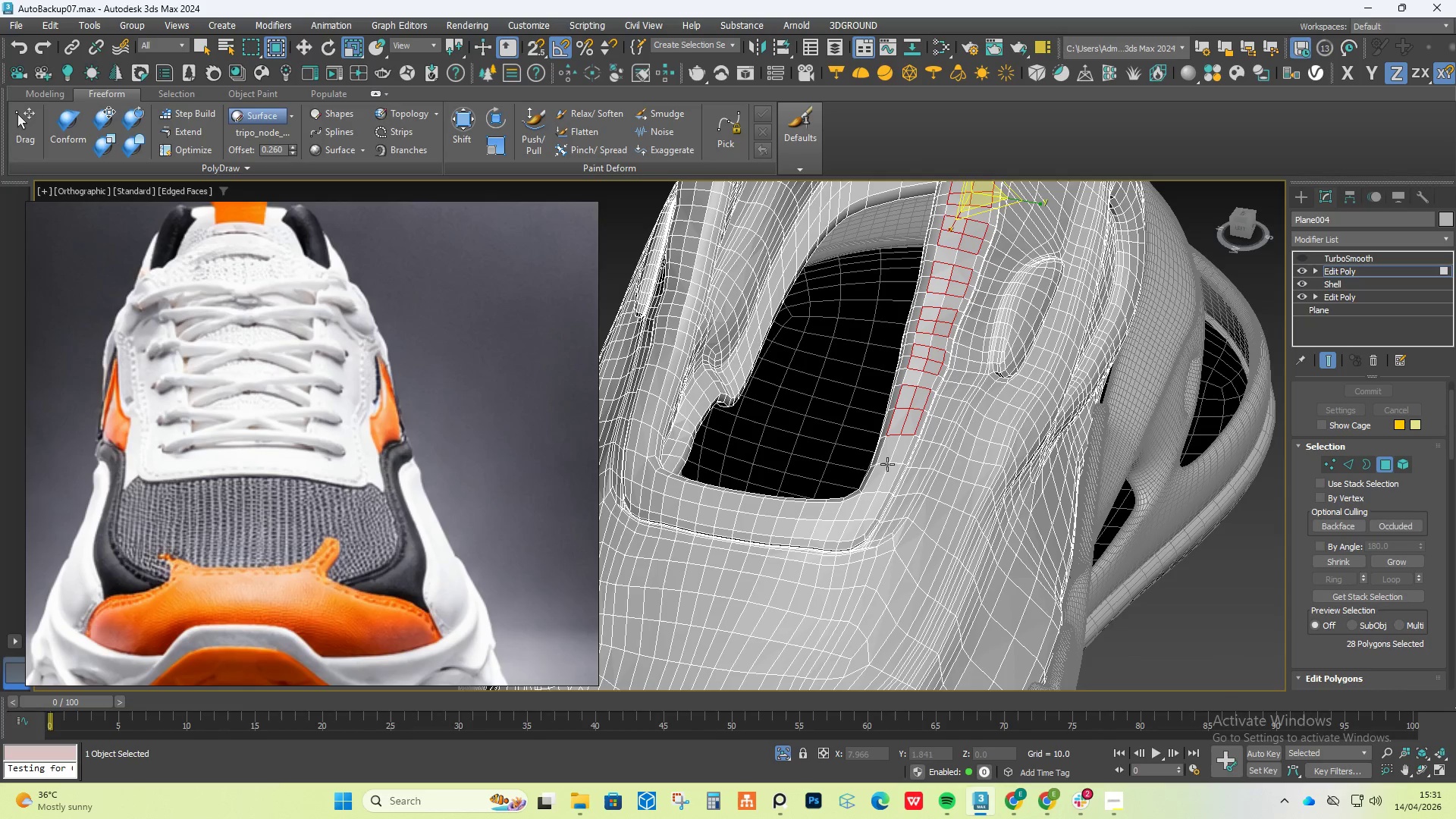 
scroll: coordinate [859, 532], scroll_direction: up, amount: 3.0
 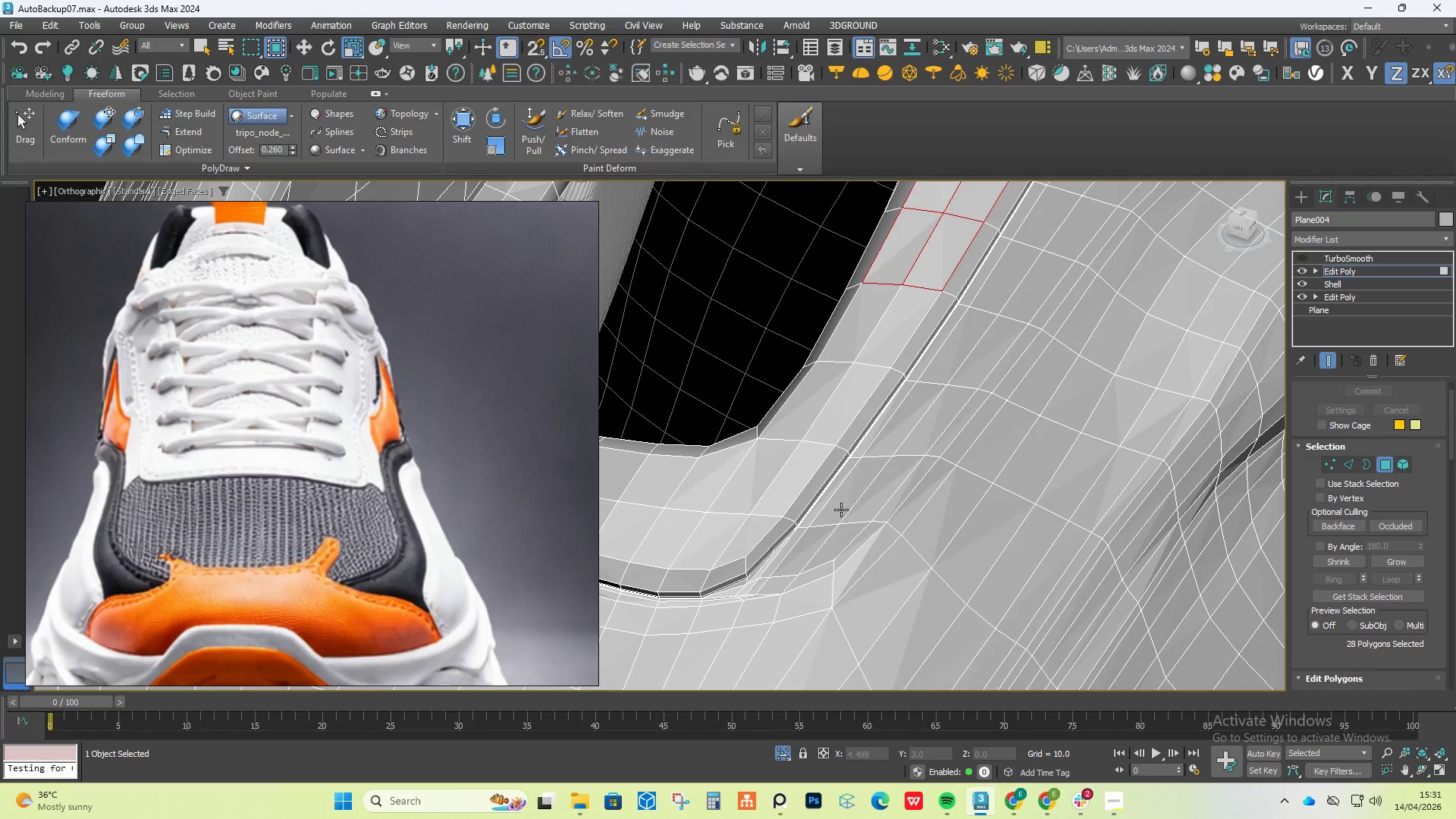 
scroll: coordinate [841, 508], scroll_direction: down, amount: 2.0
 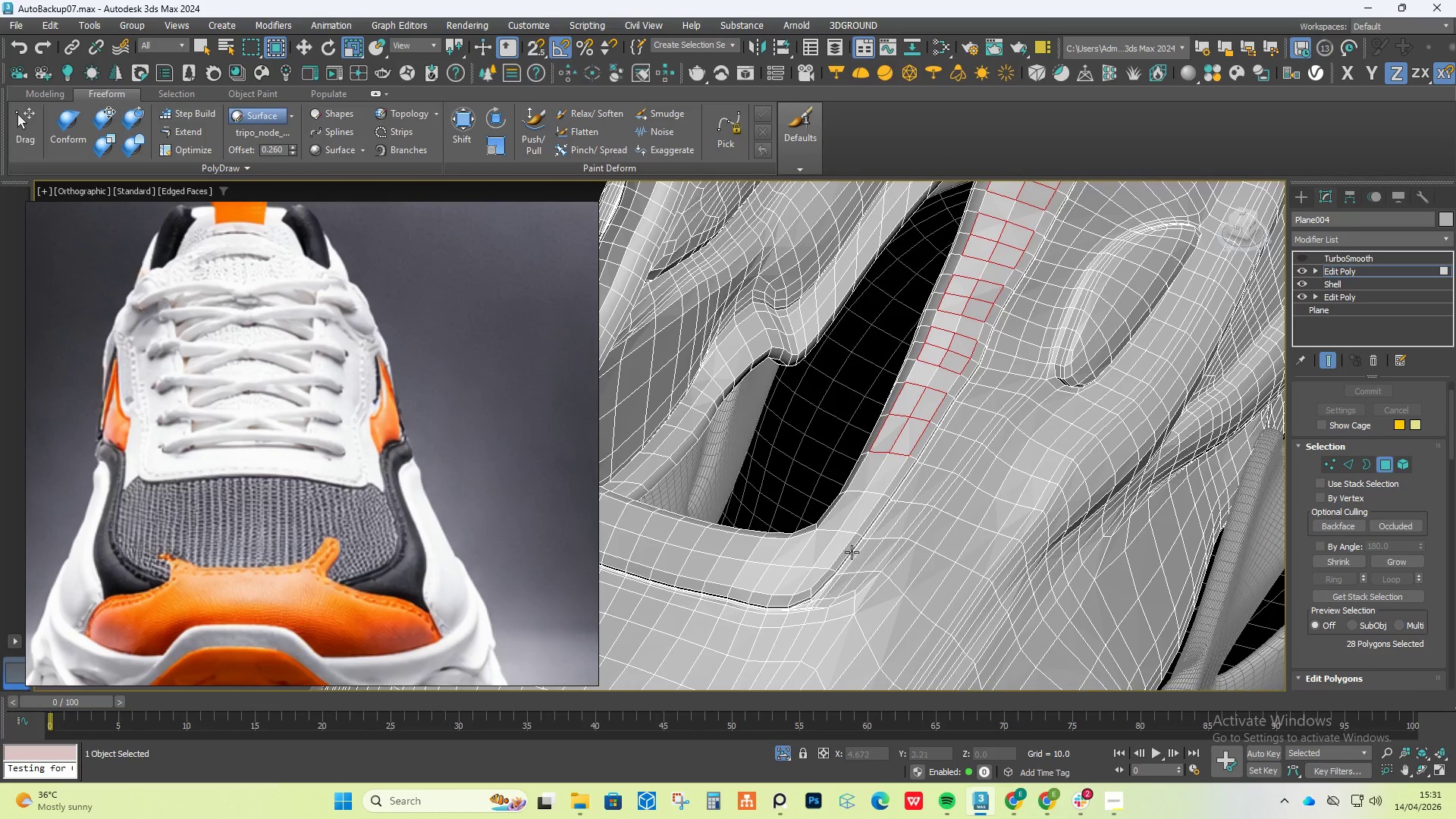 
scroll: coordinate [848, 528], scroll_direction: up, amount: 1.0
 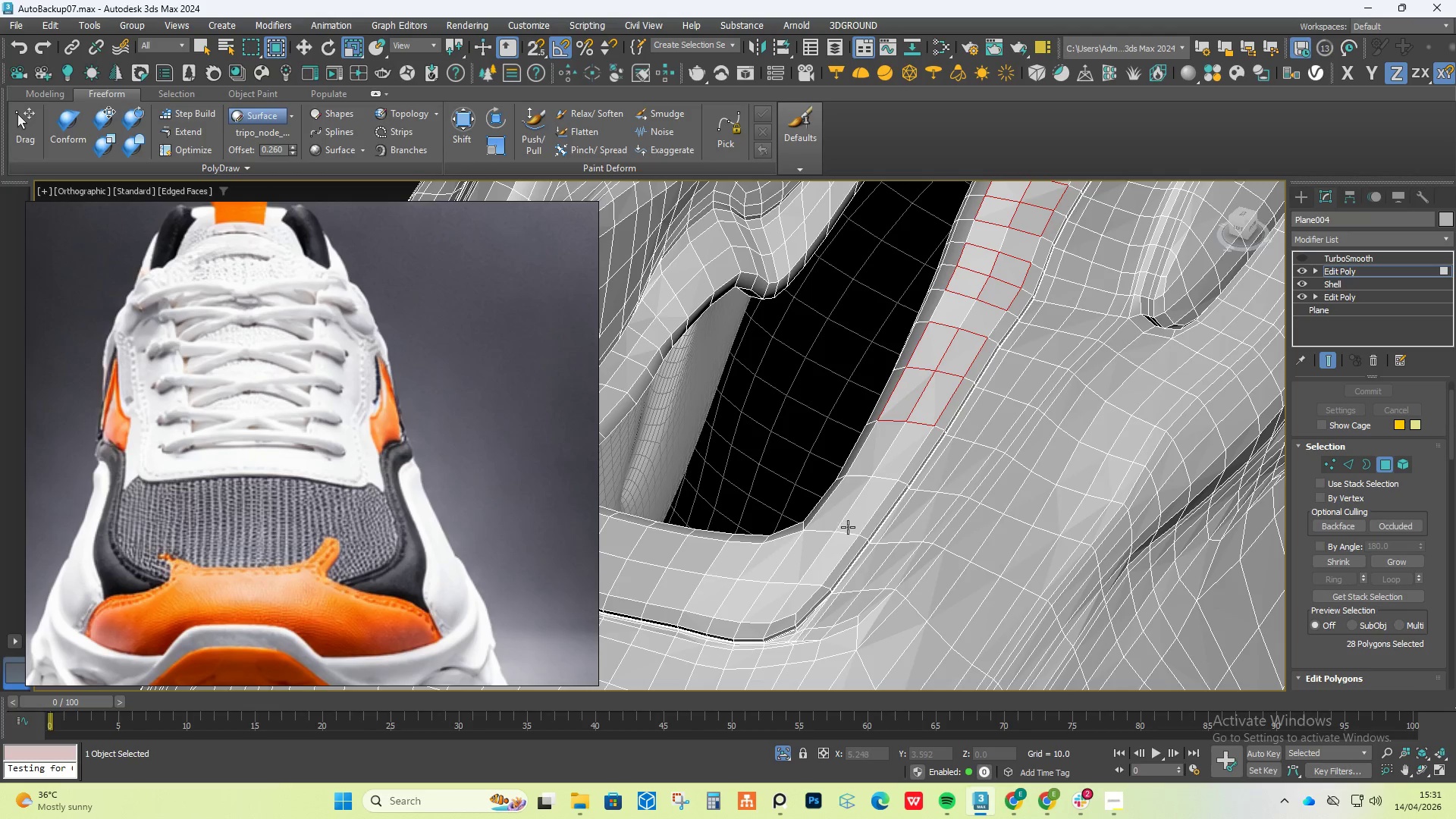 
hold_key(key=ControlLeft, duration=1.5)
left_click([849, 491])
 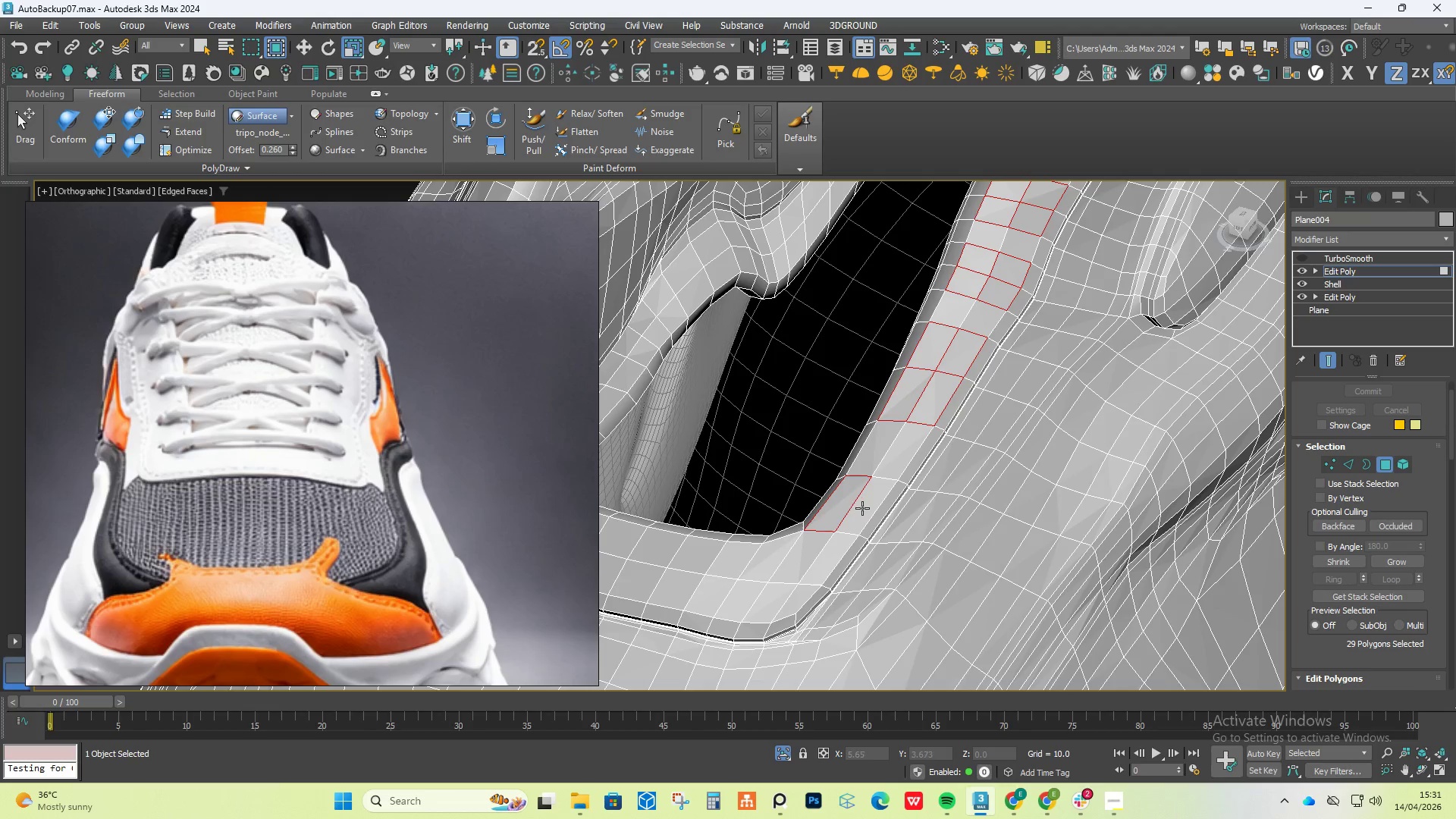 
double_click([864, 510])
 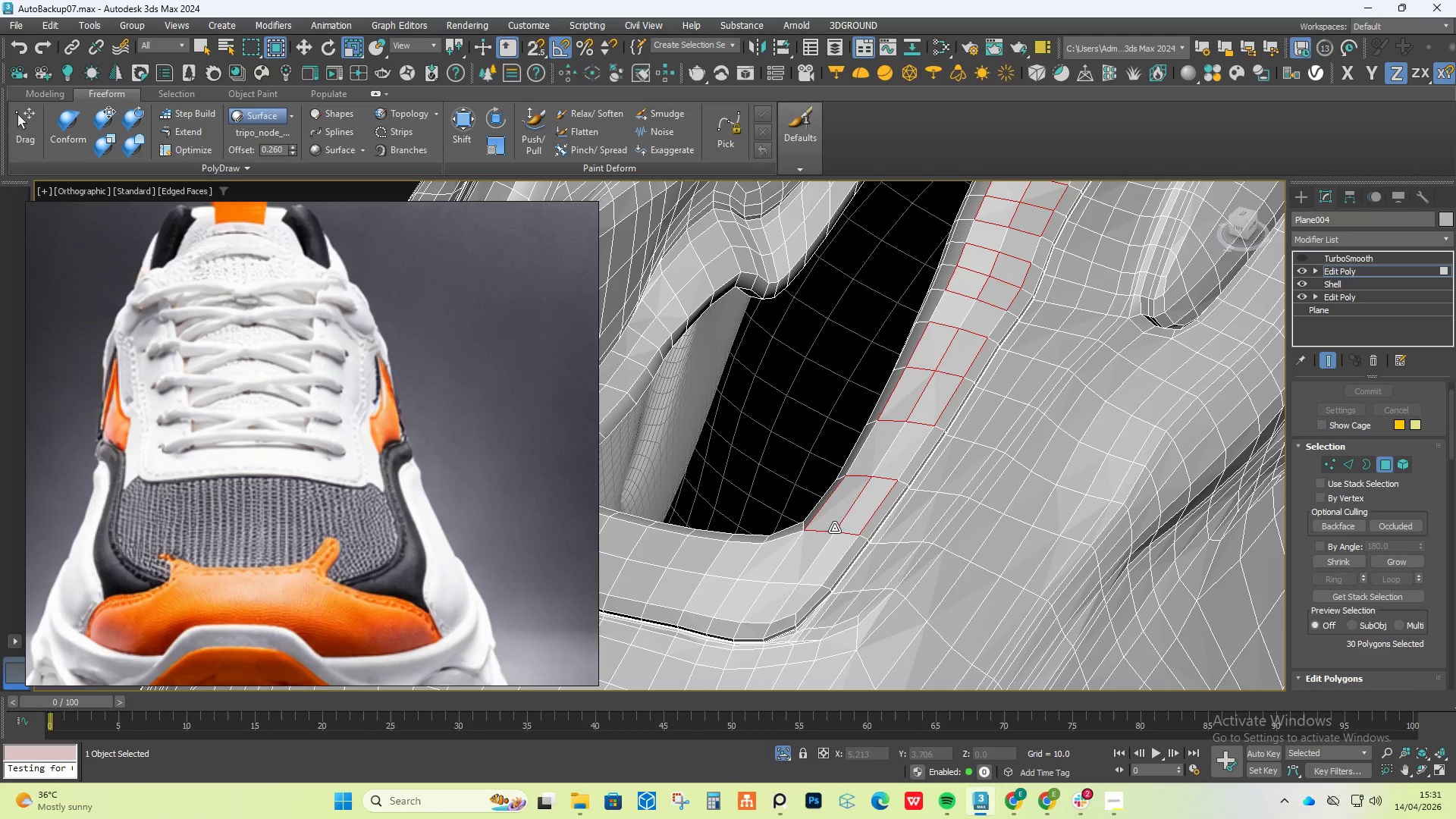 
hold_key(key=ControlLeft, duration=1.52)
 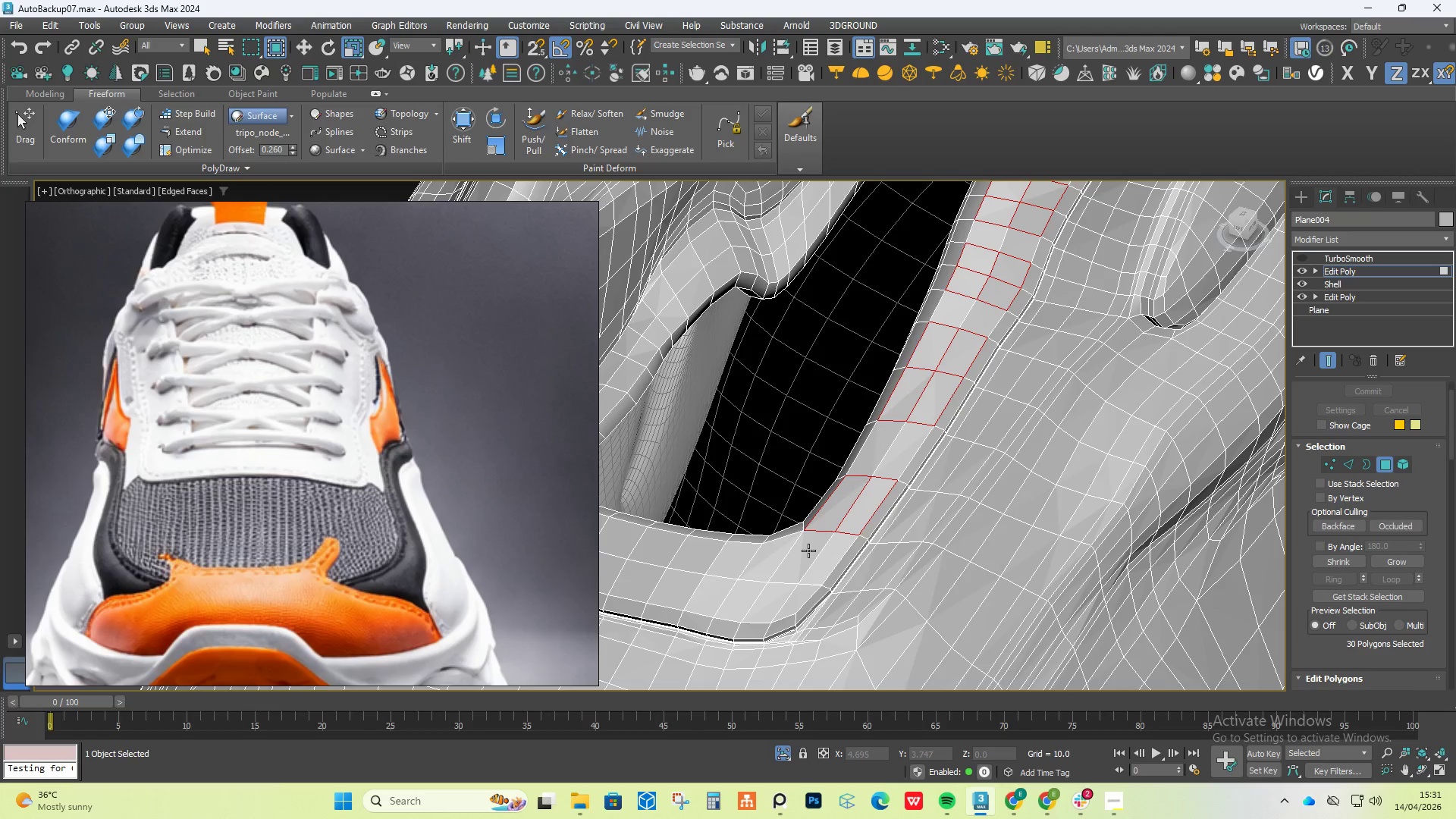 
hold_key(key=ControlLeft, duration=1.52)
left_click([808, 551])
 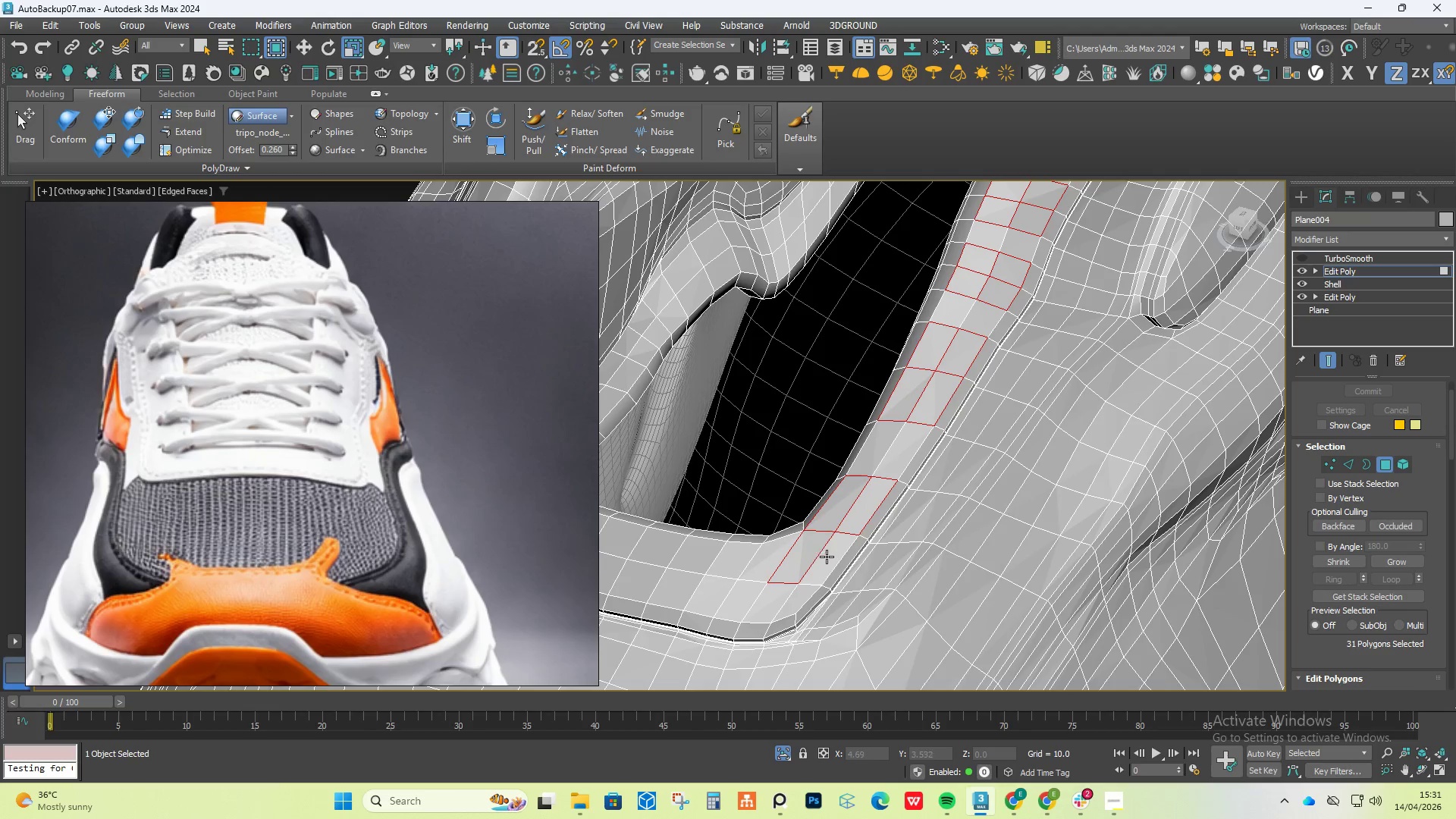 
hold_key(key=ControlLeft, duration=0.45)
double_click([829, 558])
 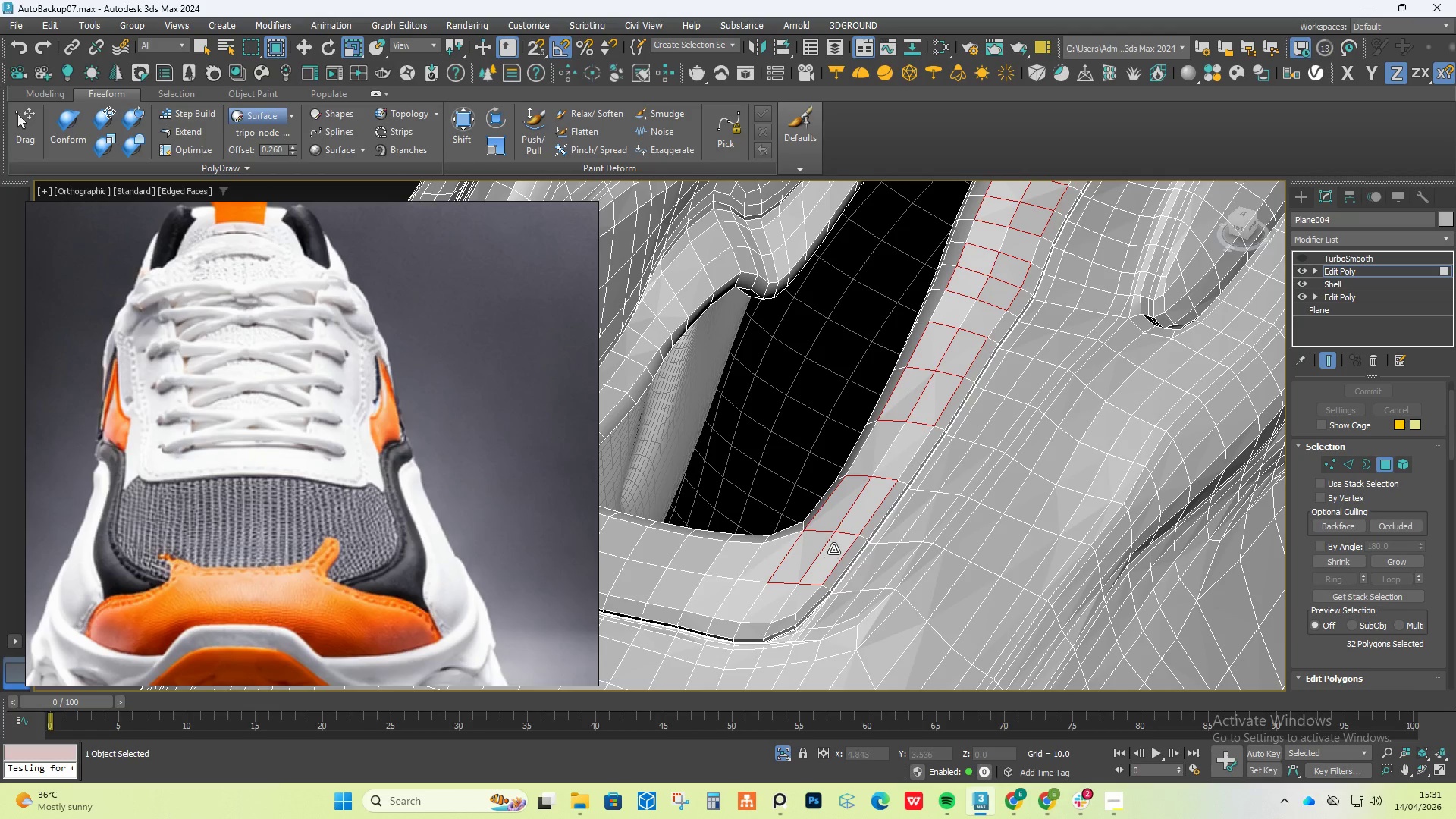 
scroll: coordinate [1385, 589], scroll_direction: down, amount: 13.0
 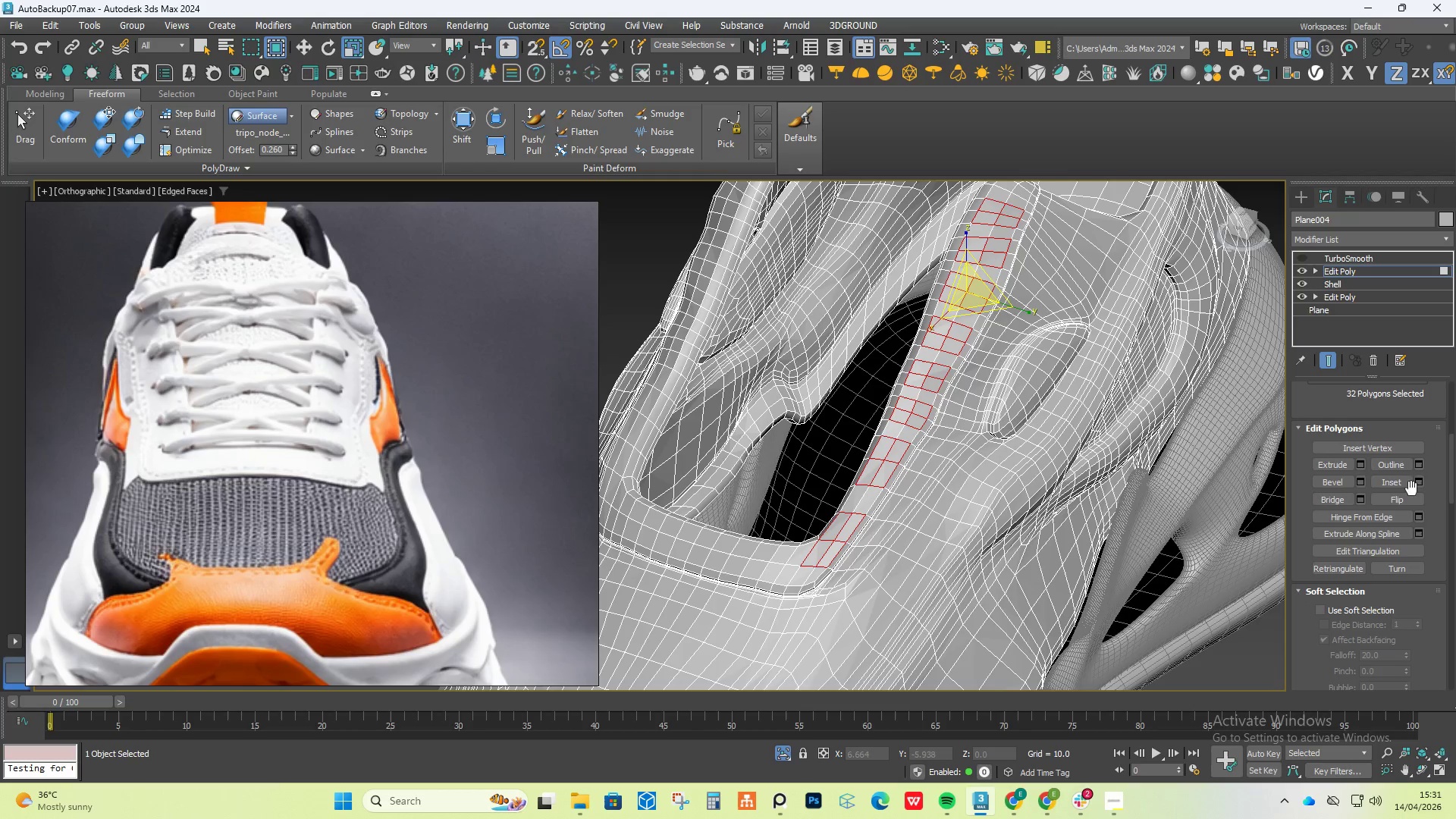 
left_click([1418, 487])
 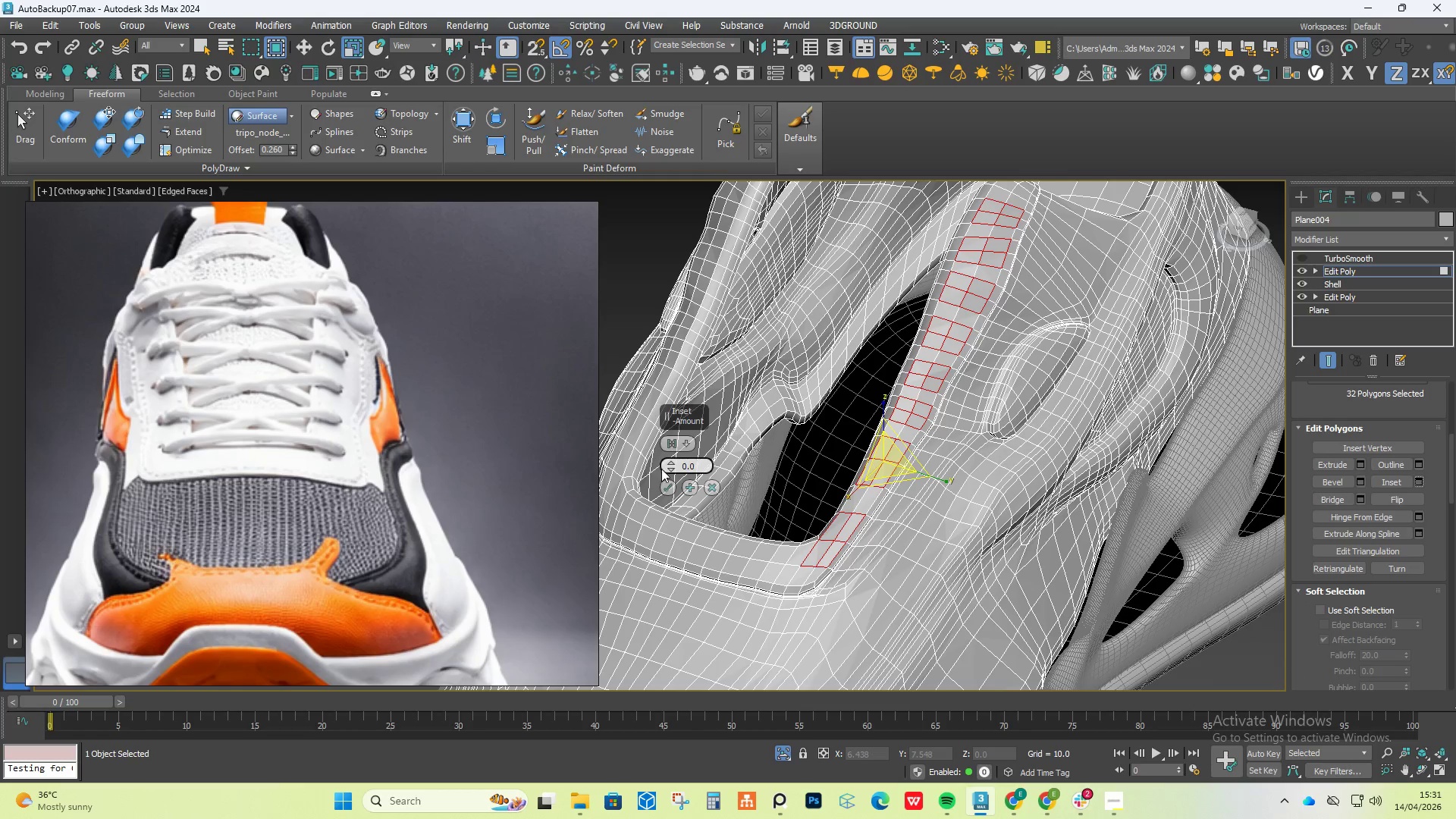 
left_click_drag(start_coordinate=[667, 463], to_coordinate=[667, 455])
 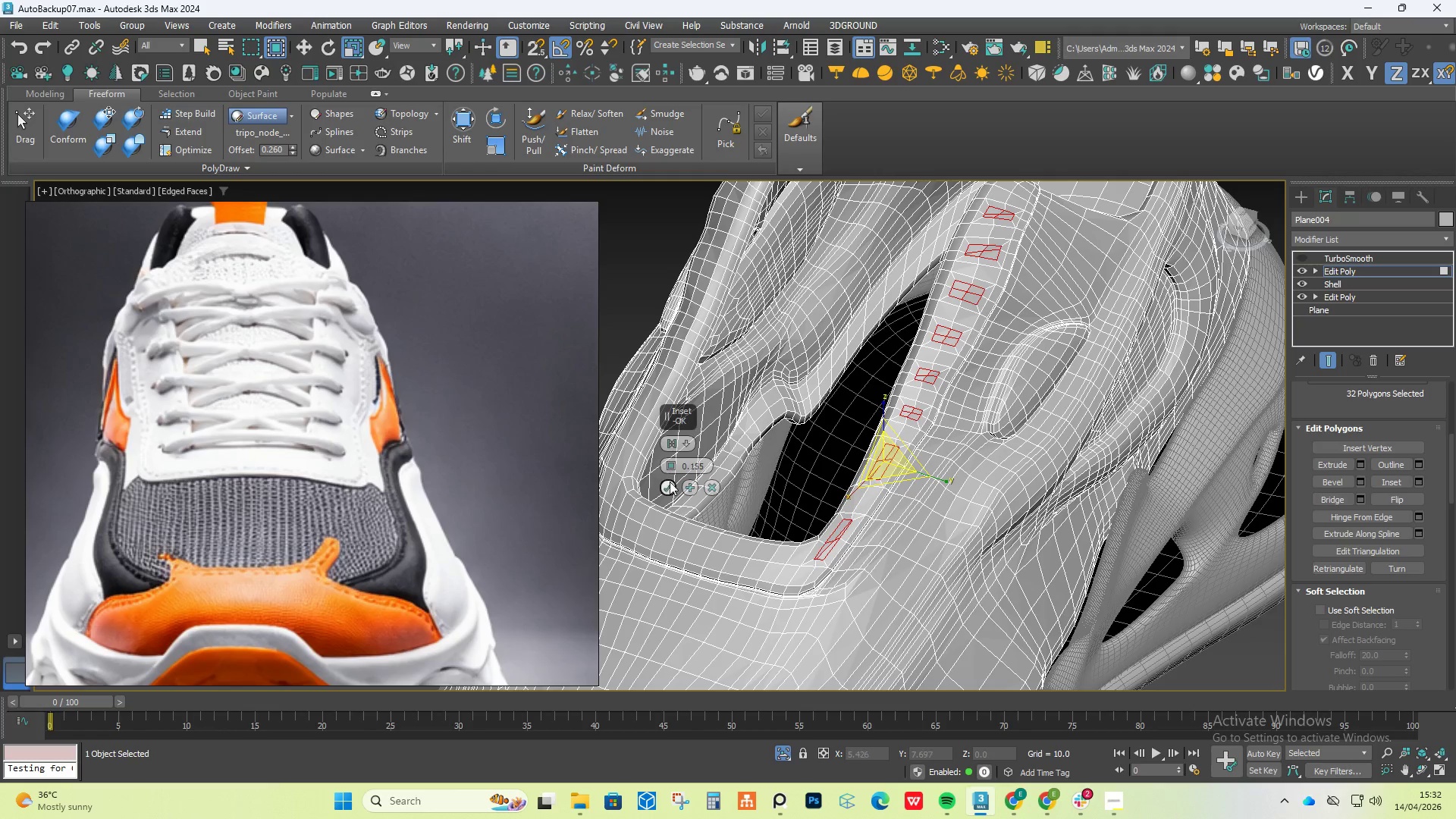 
left_click([670, 485])
 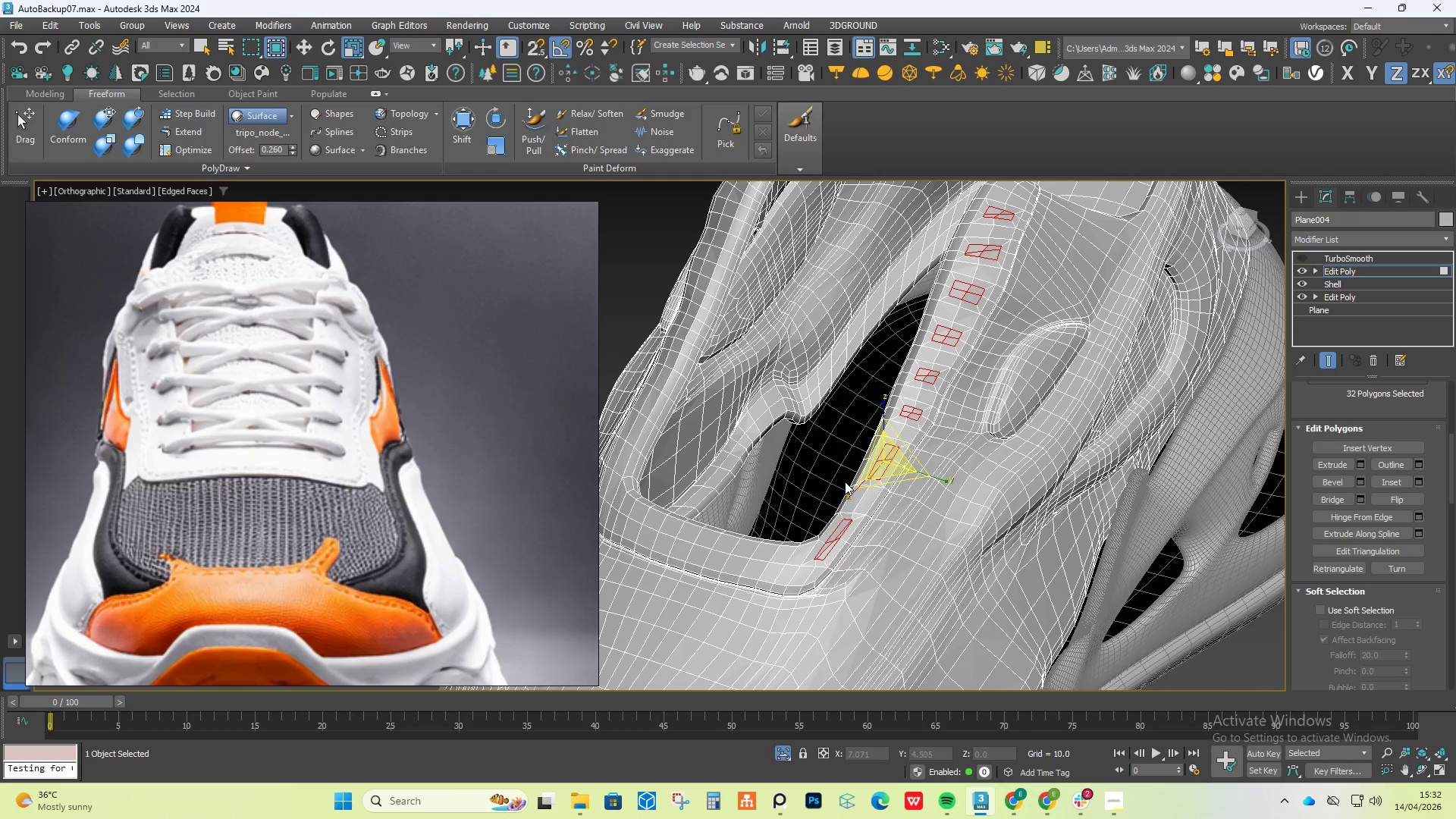 
type(xreg)
 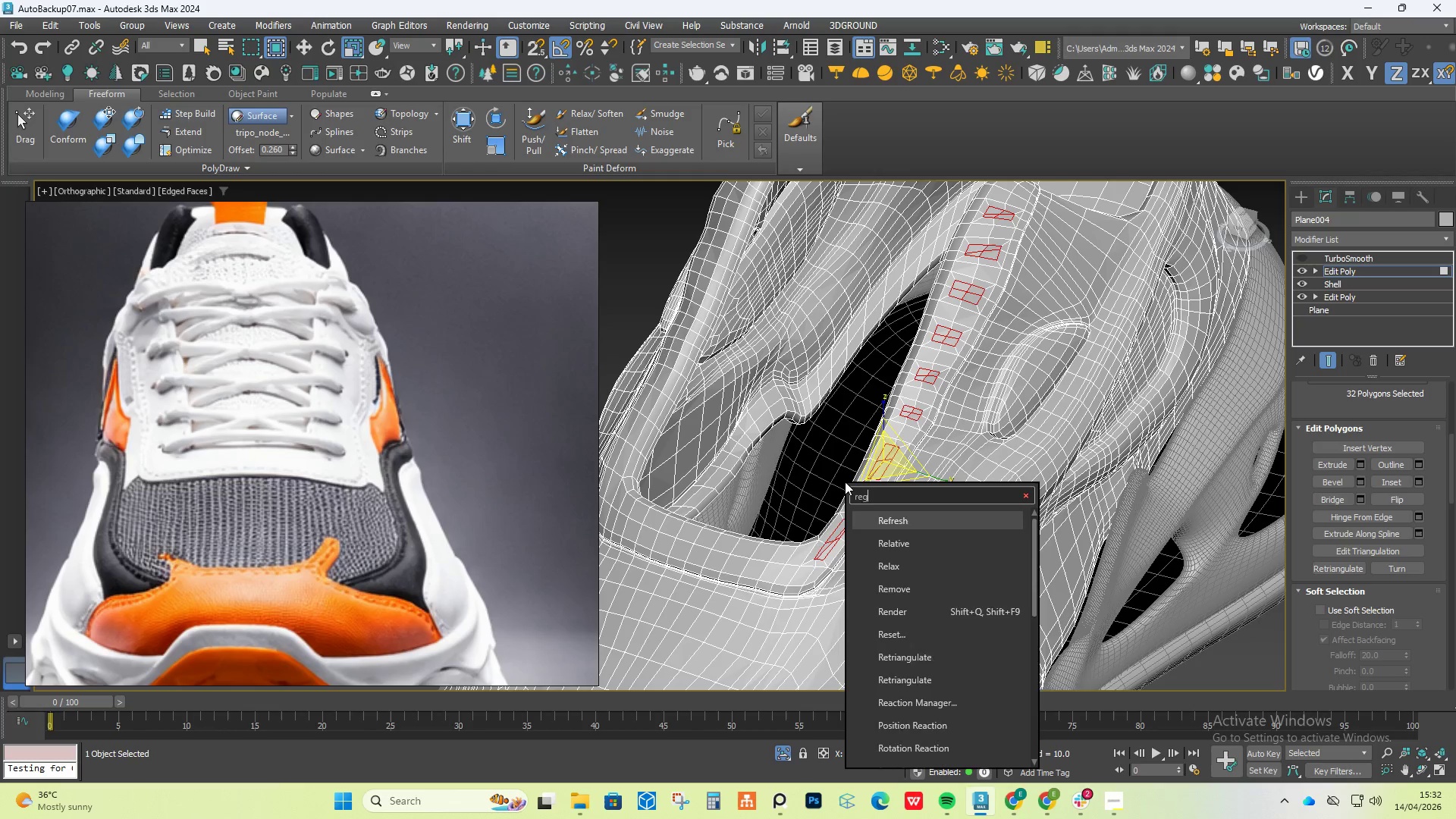 
key(U)
 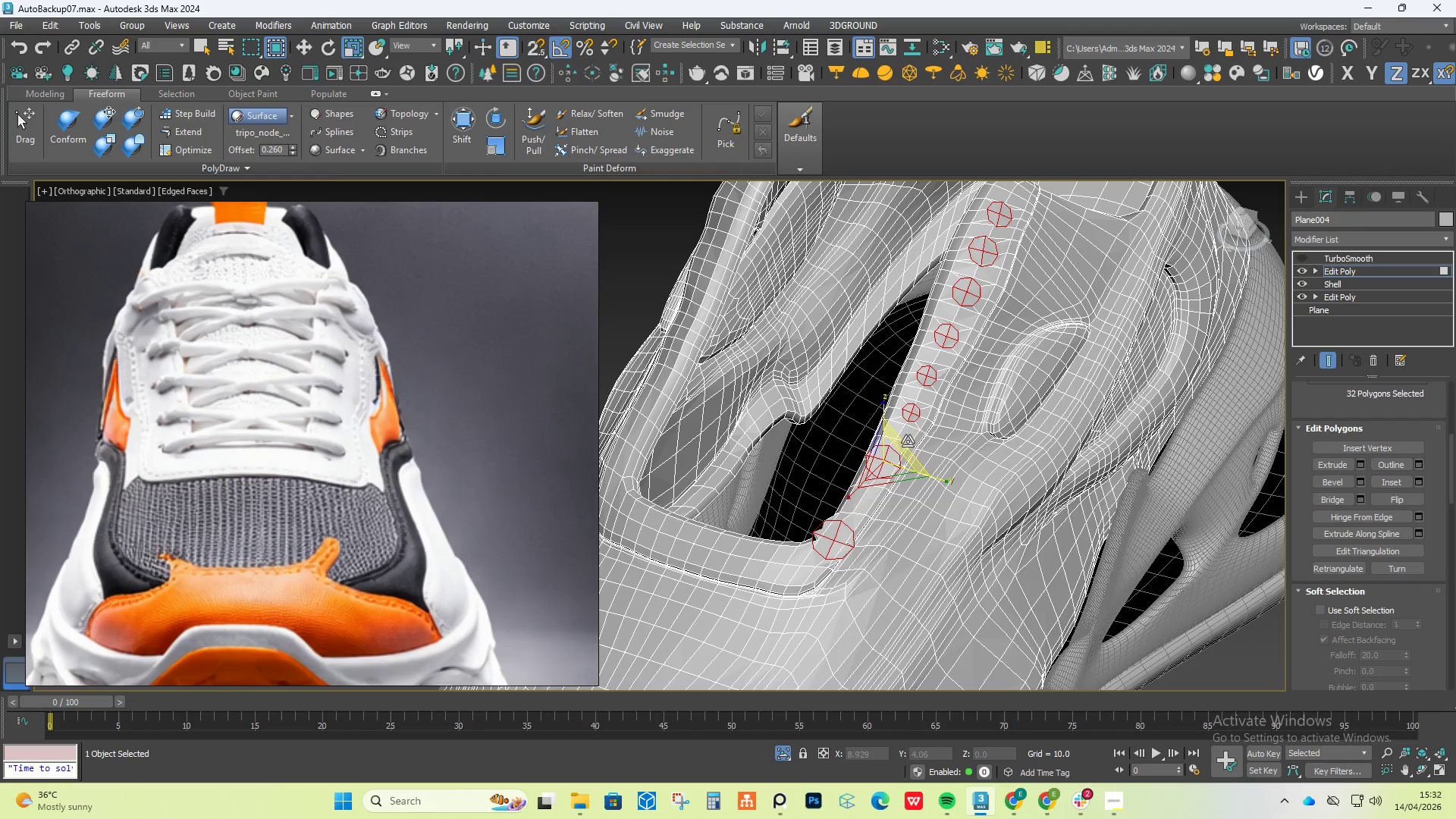 
left_click([822, 528])
 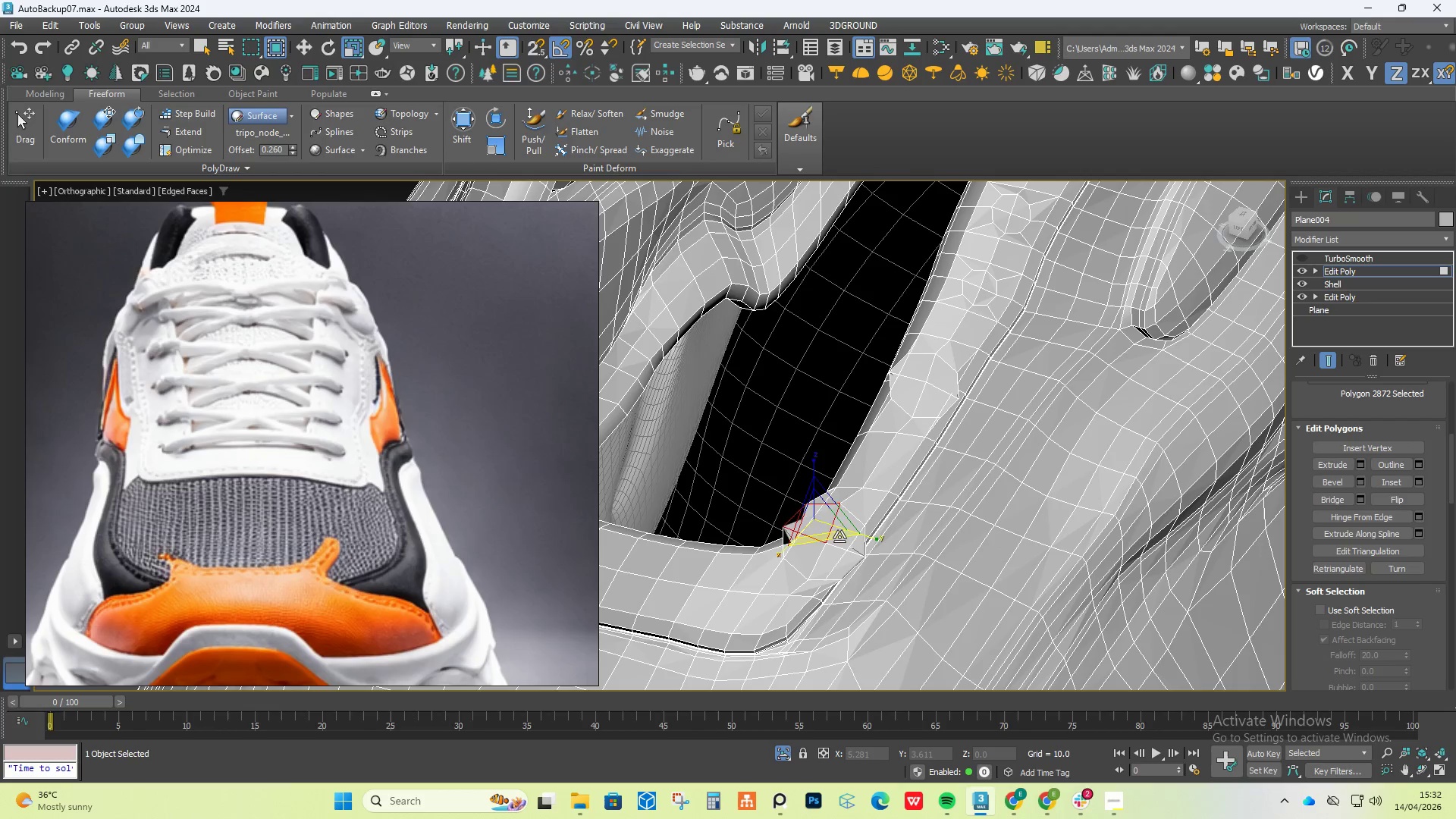 
scroll: coordinate [843, 538], scroll_direction: up, amount: 2.0
 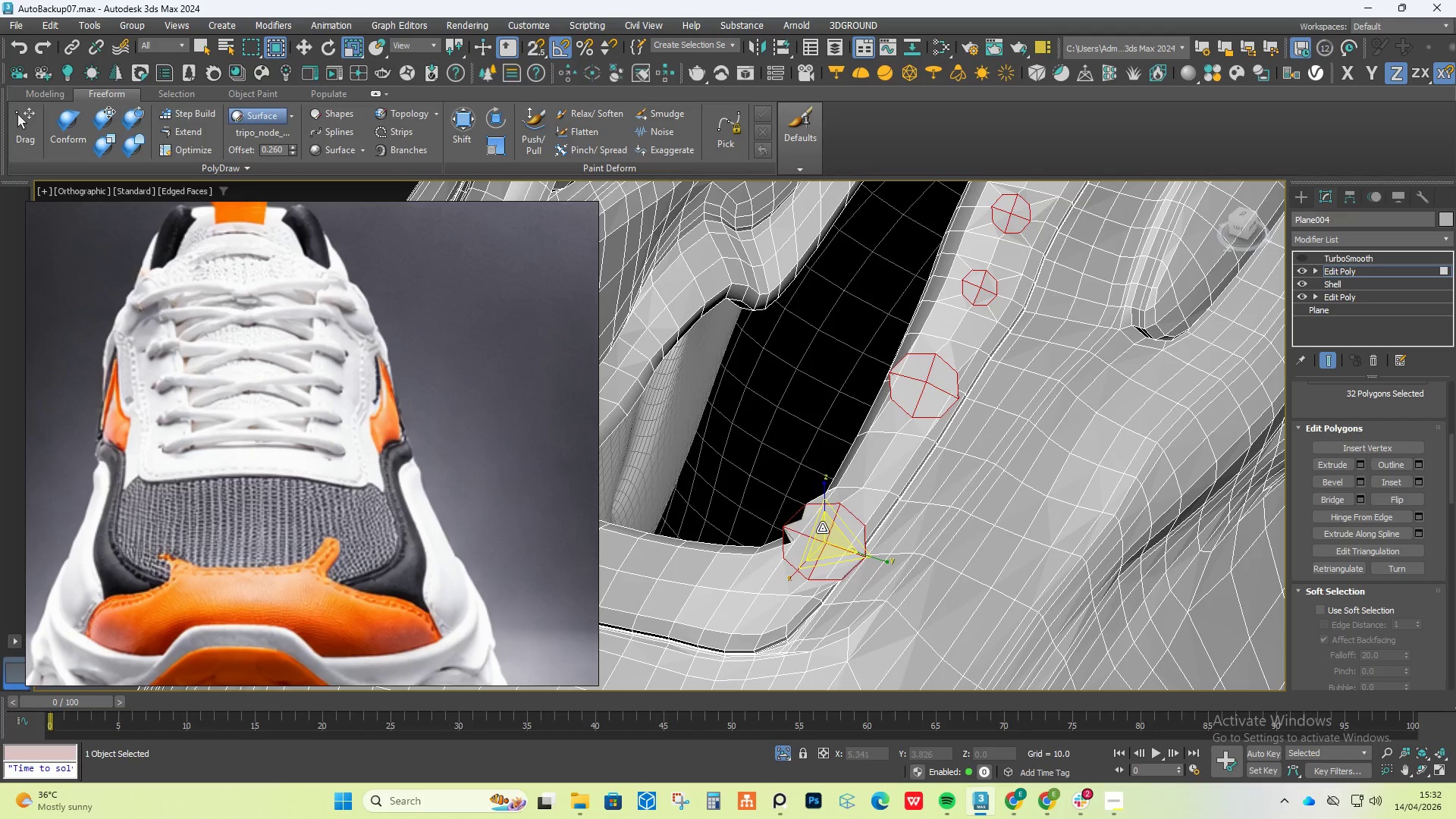 
hold_key(key=ControlLeft, duration=1.19)
double_click([852, 536])
 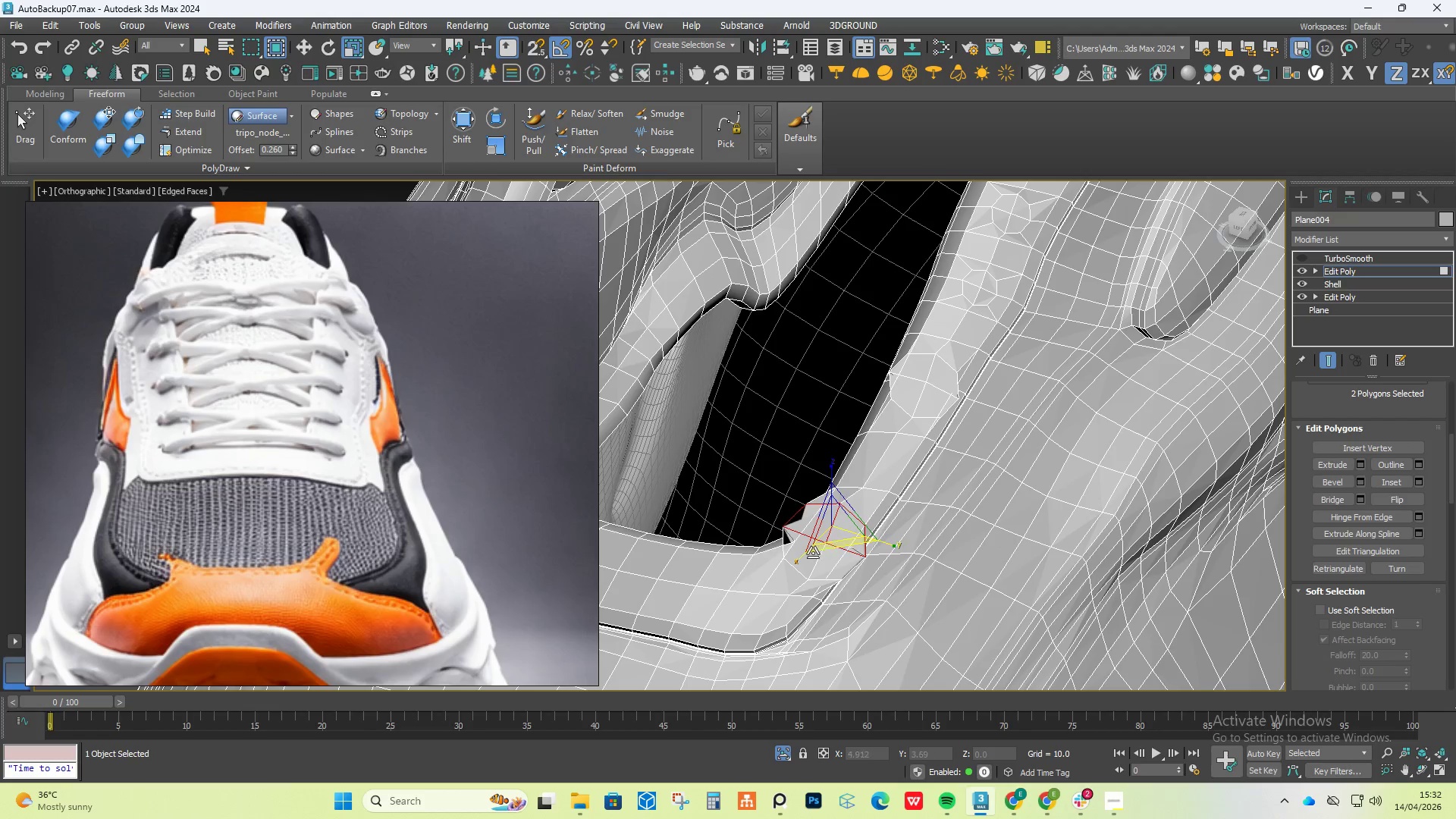 
triple_click([807, 555])
 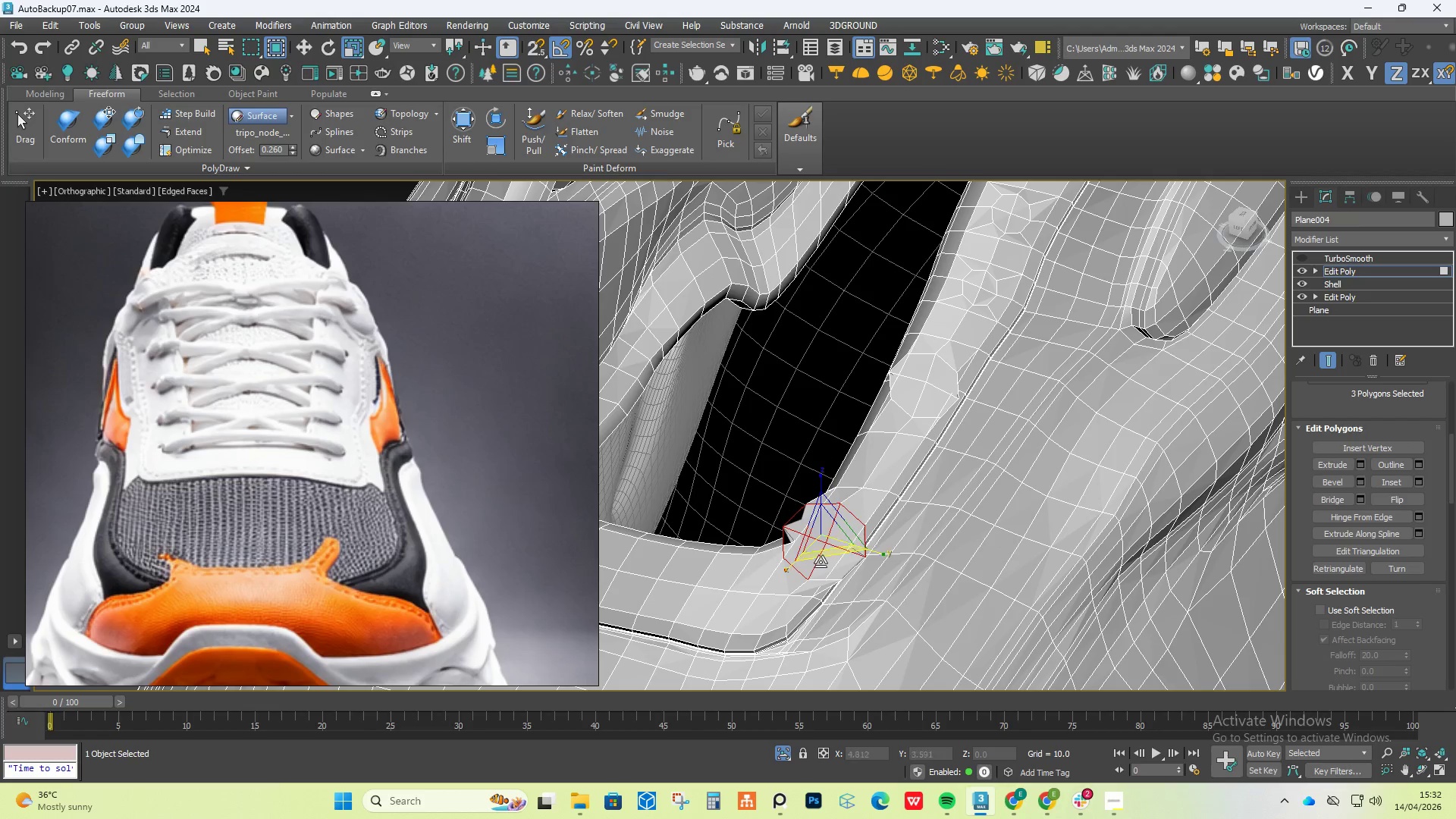 
triple_click([827, 562])
 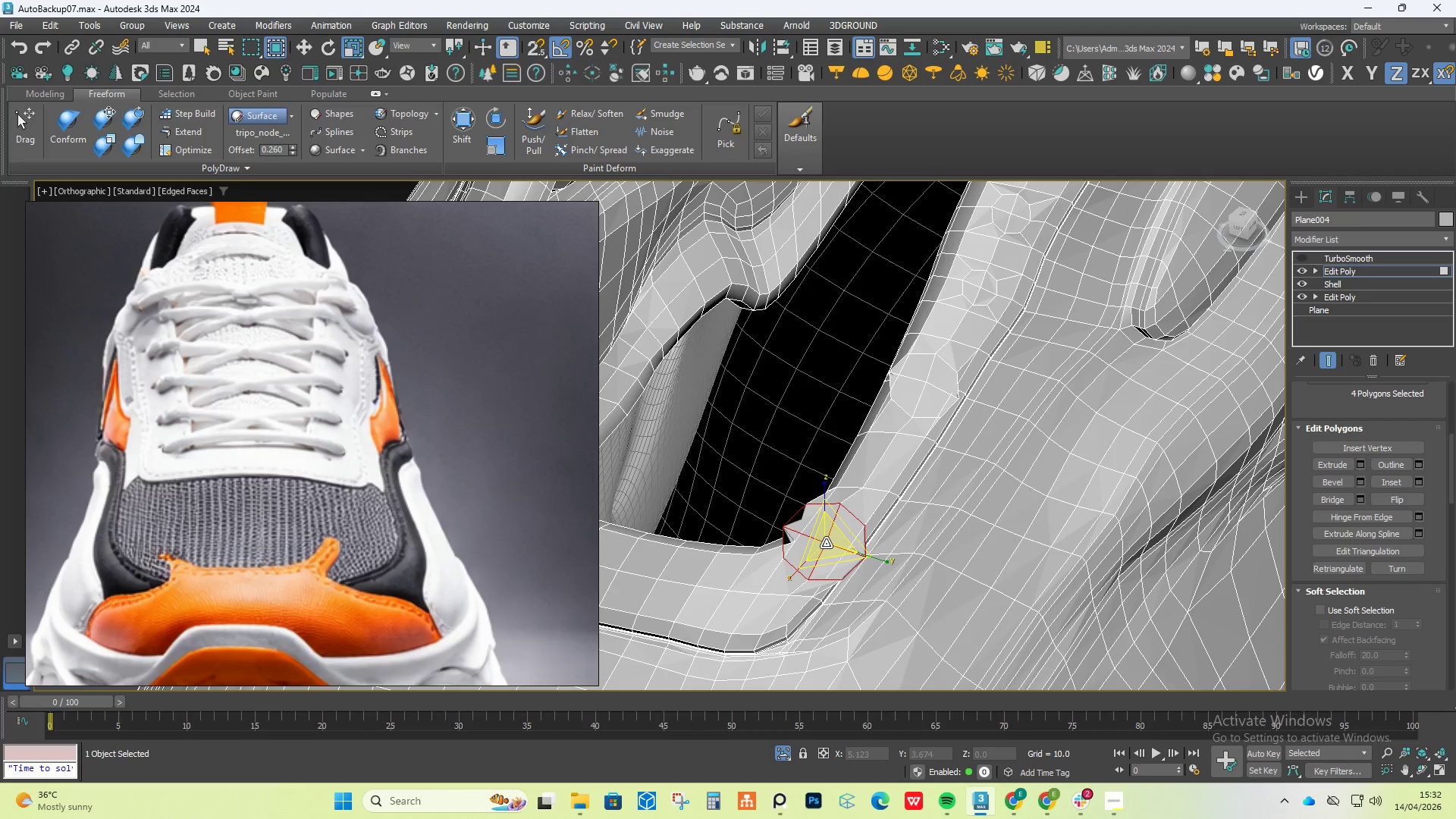 
left_click_drag(start_coordinate=[828, 543], to_coordinate=[872, 624])
 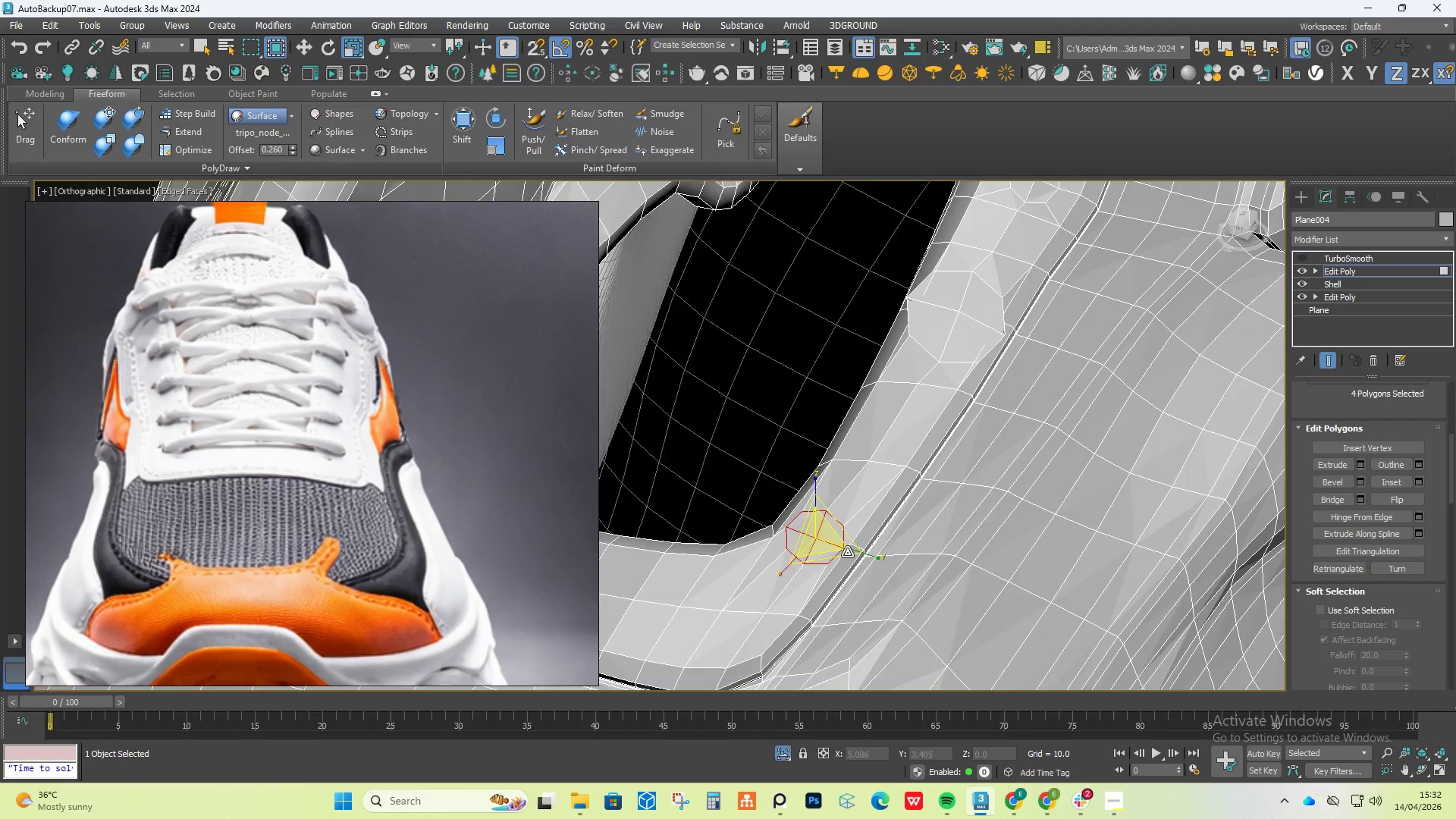 
scroll: coordinate [847, 552], scroll_direction: up, amount: 3.0
 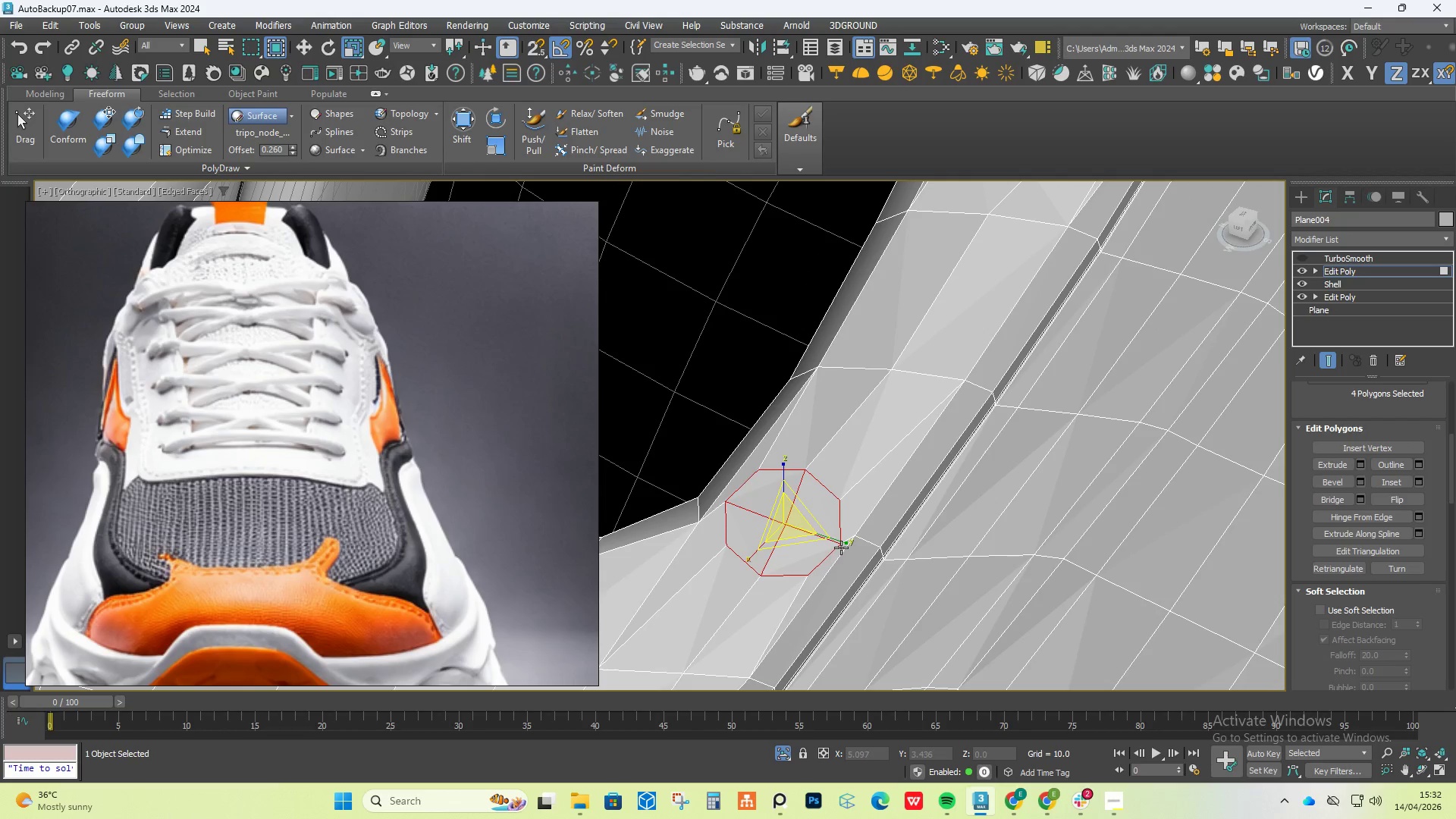 
hold_key(key=ShiftLeft, duration=1.41)
left_click_drag(start_coordinate=[789, 522], to_coordinate=[821, 561])
 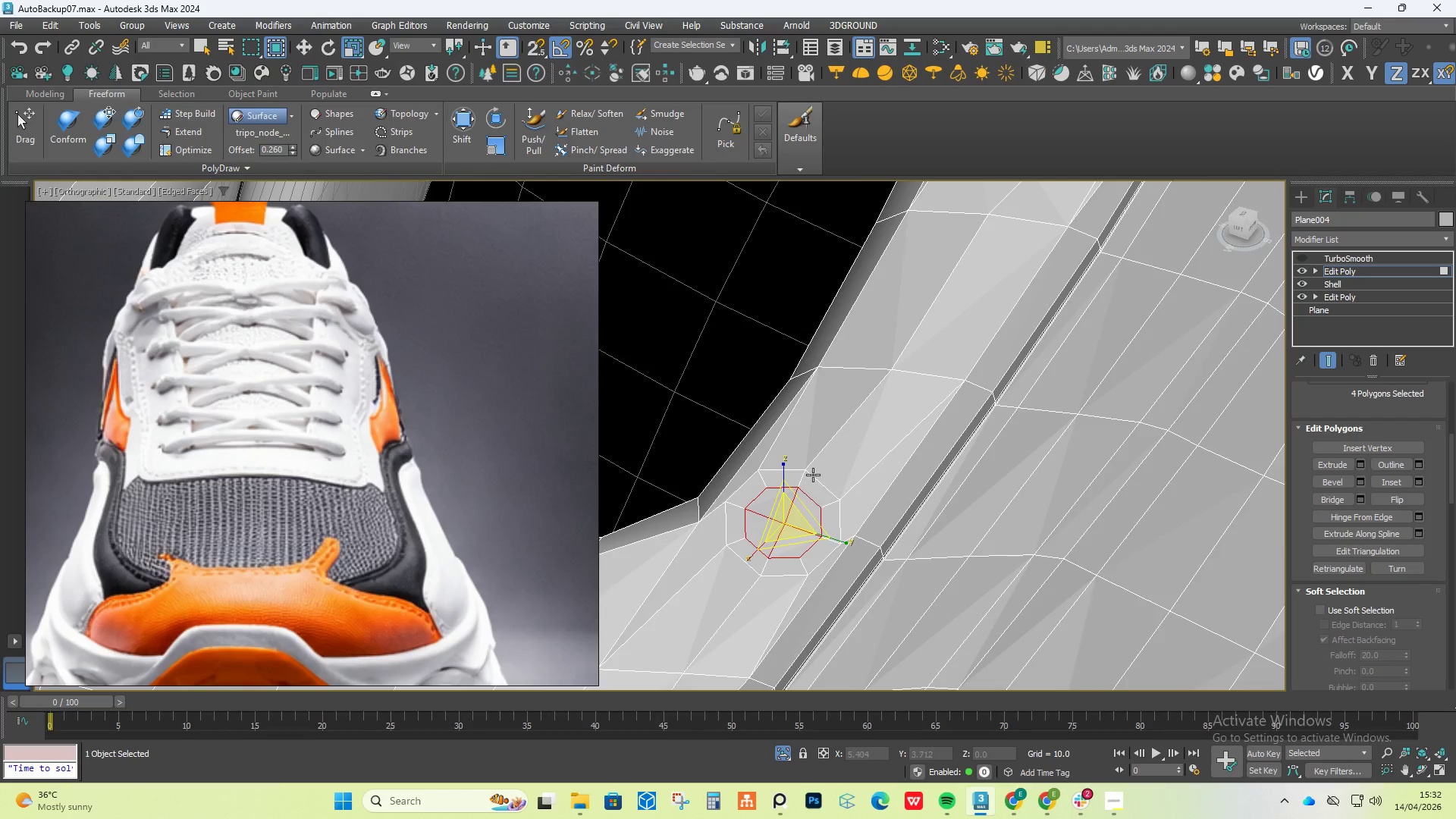 
scroll: coordinate [813, 475], scroll_direction: down, amount: 4.0
 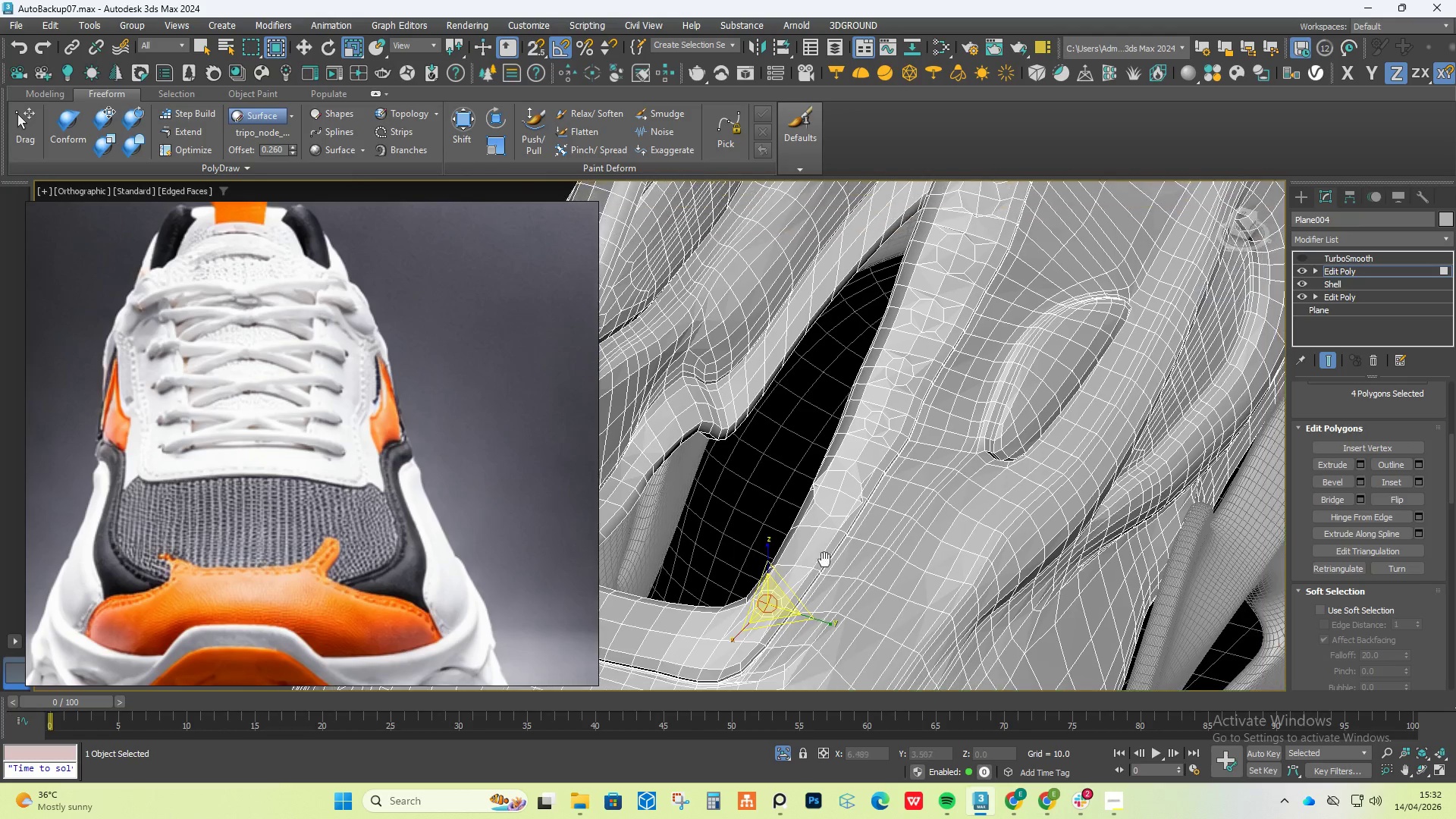 
scroll: coordinate [833, 489], scroll_direction: up, amount: 2.0
 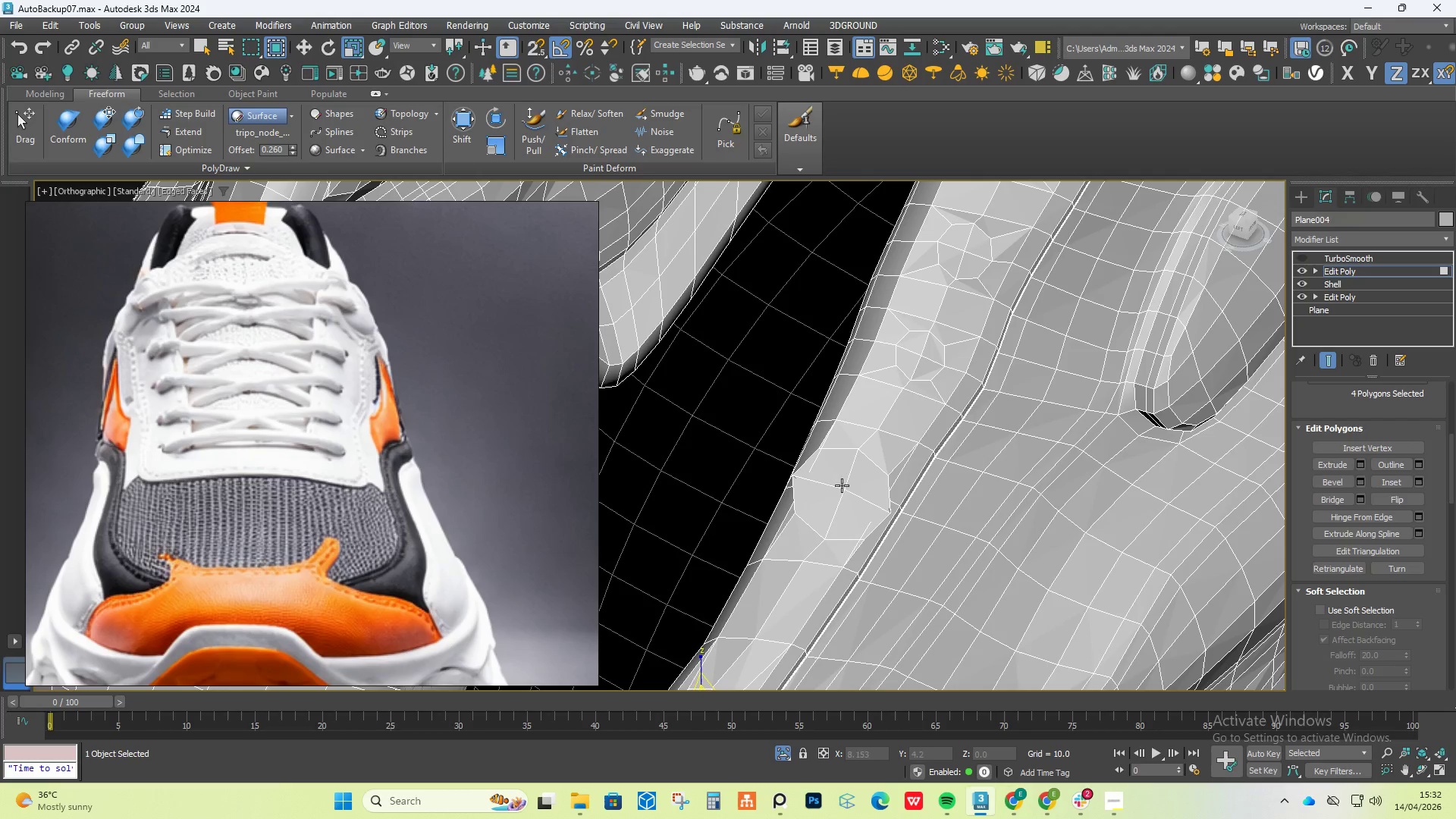 
left_click([839, 475])
 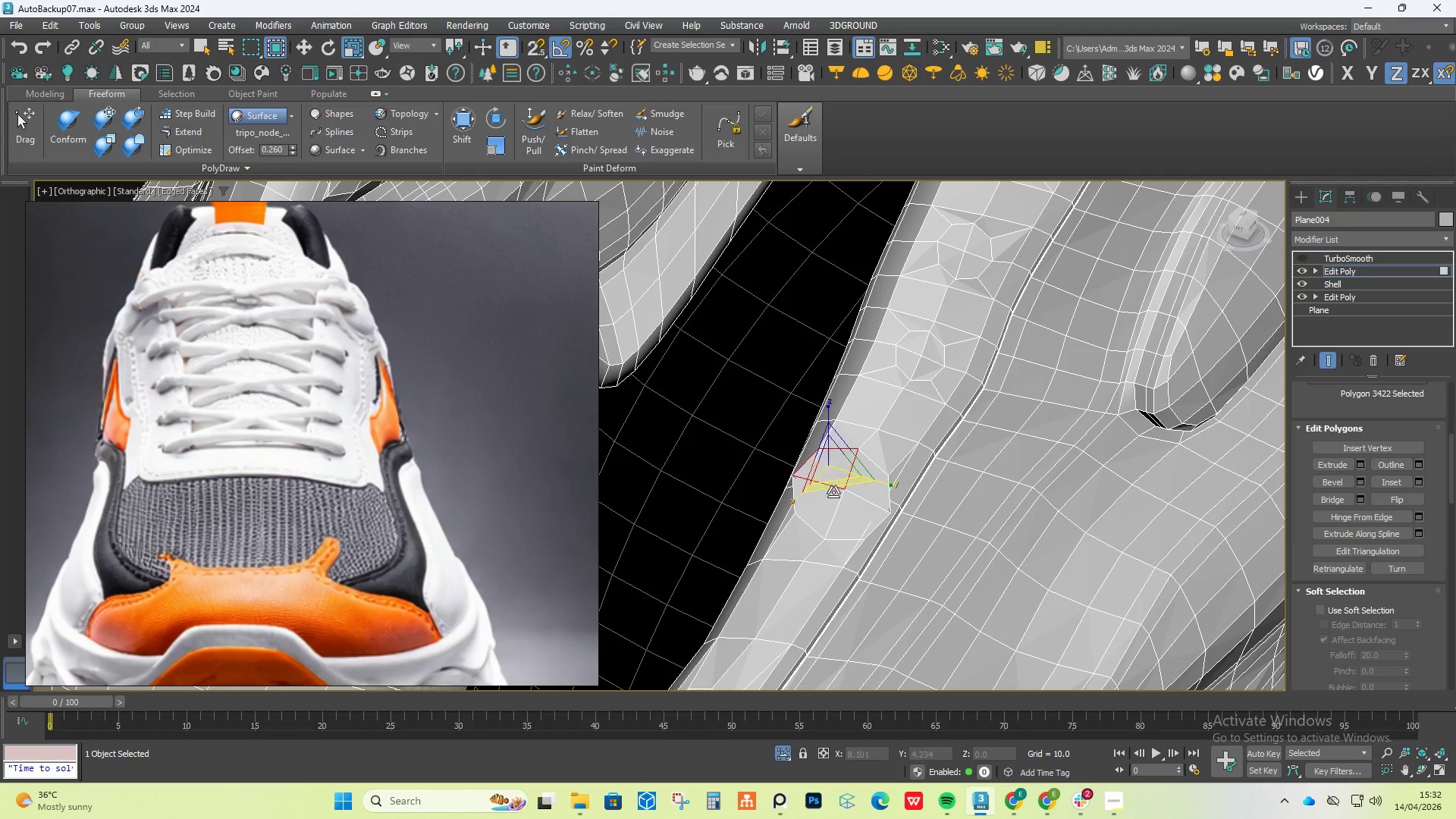 
hold_key(key=ControlLeft, duration=0.95)
double_click([827, 504])
 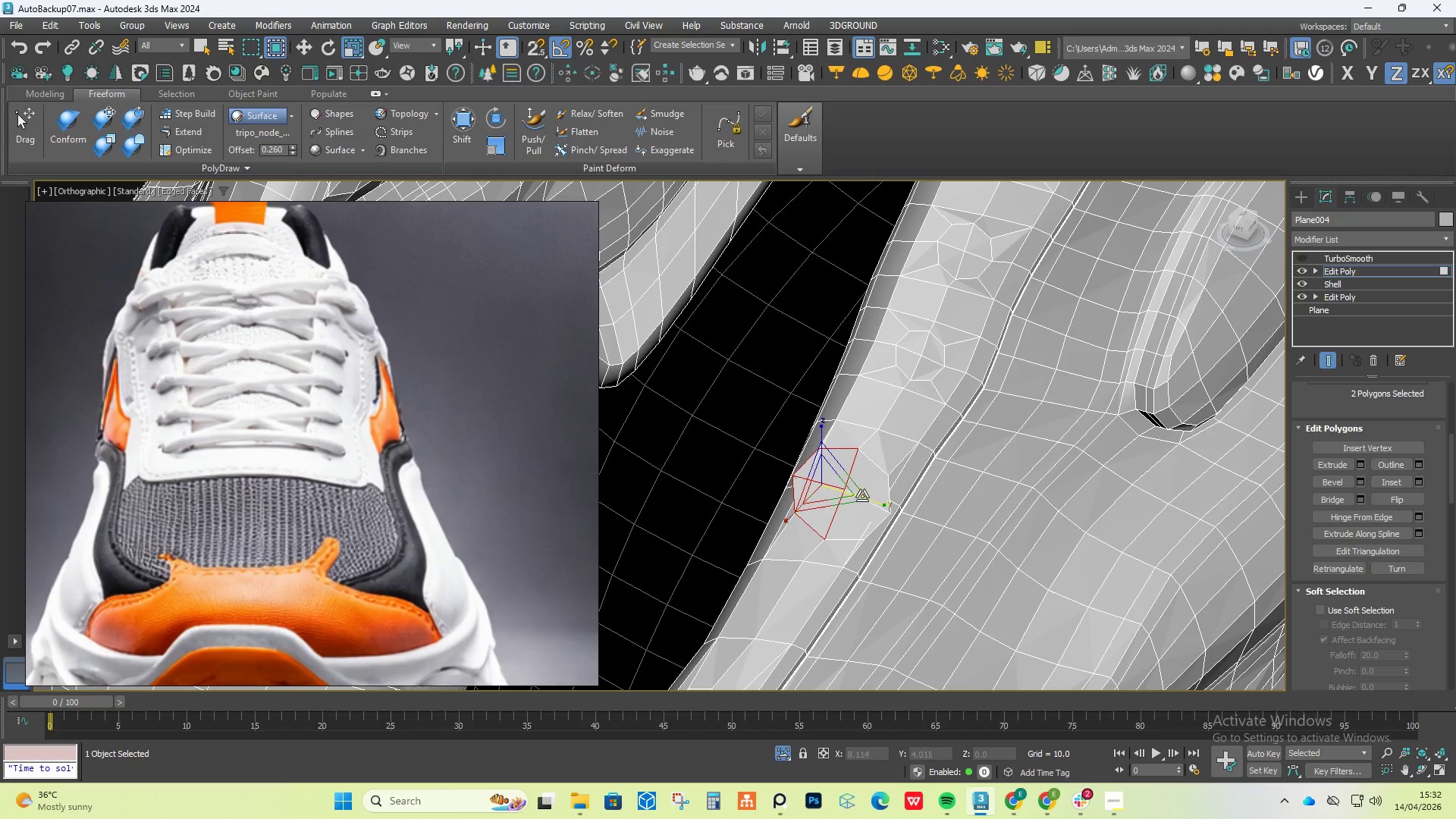 
triple_click([864, 495])
 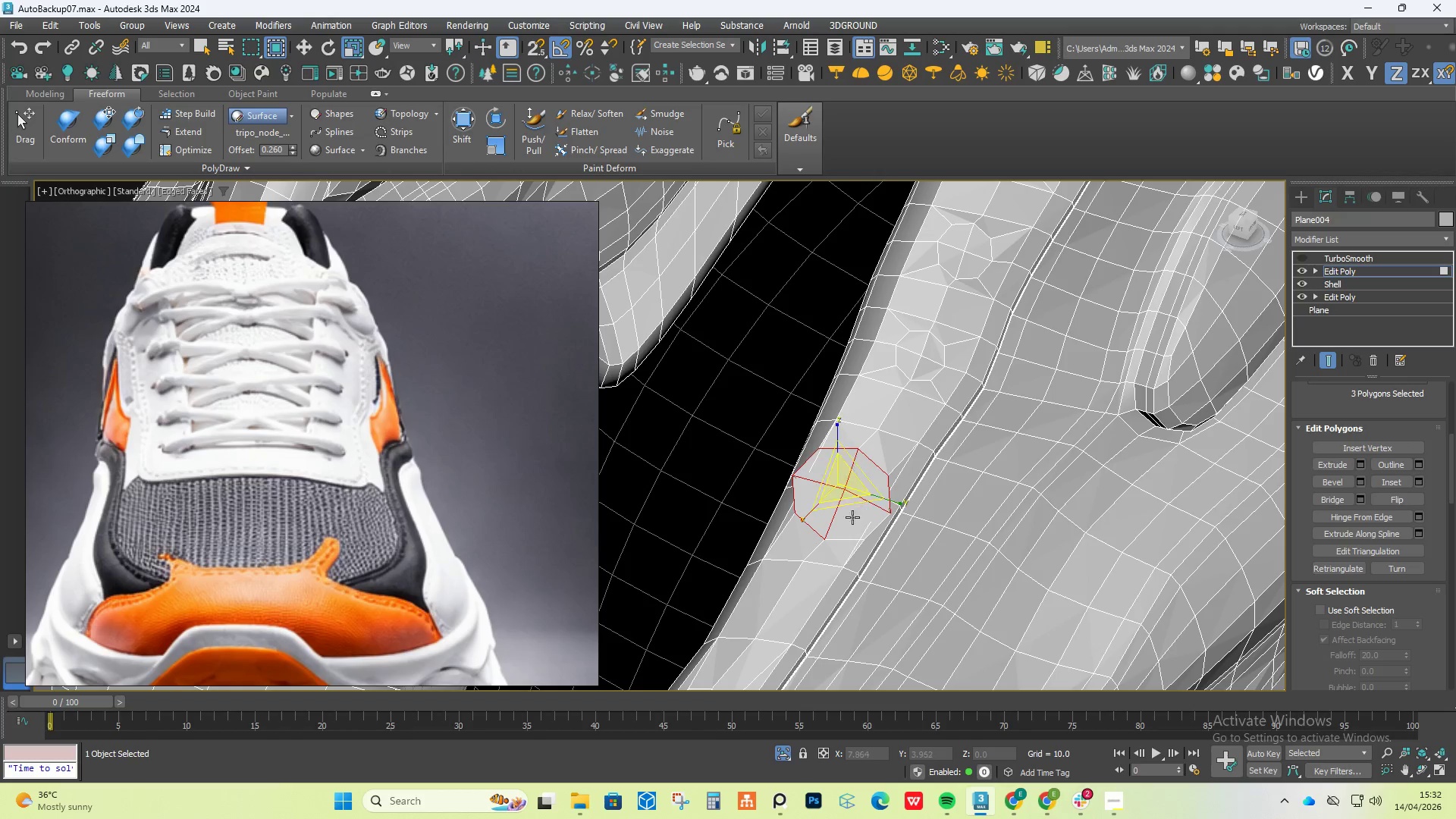 
triple_click([852, 519])
 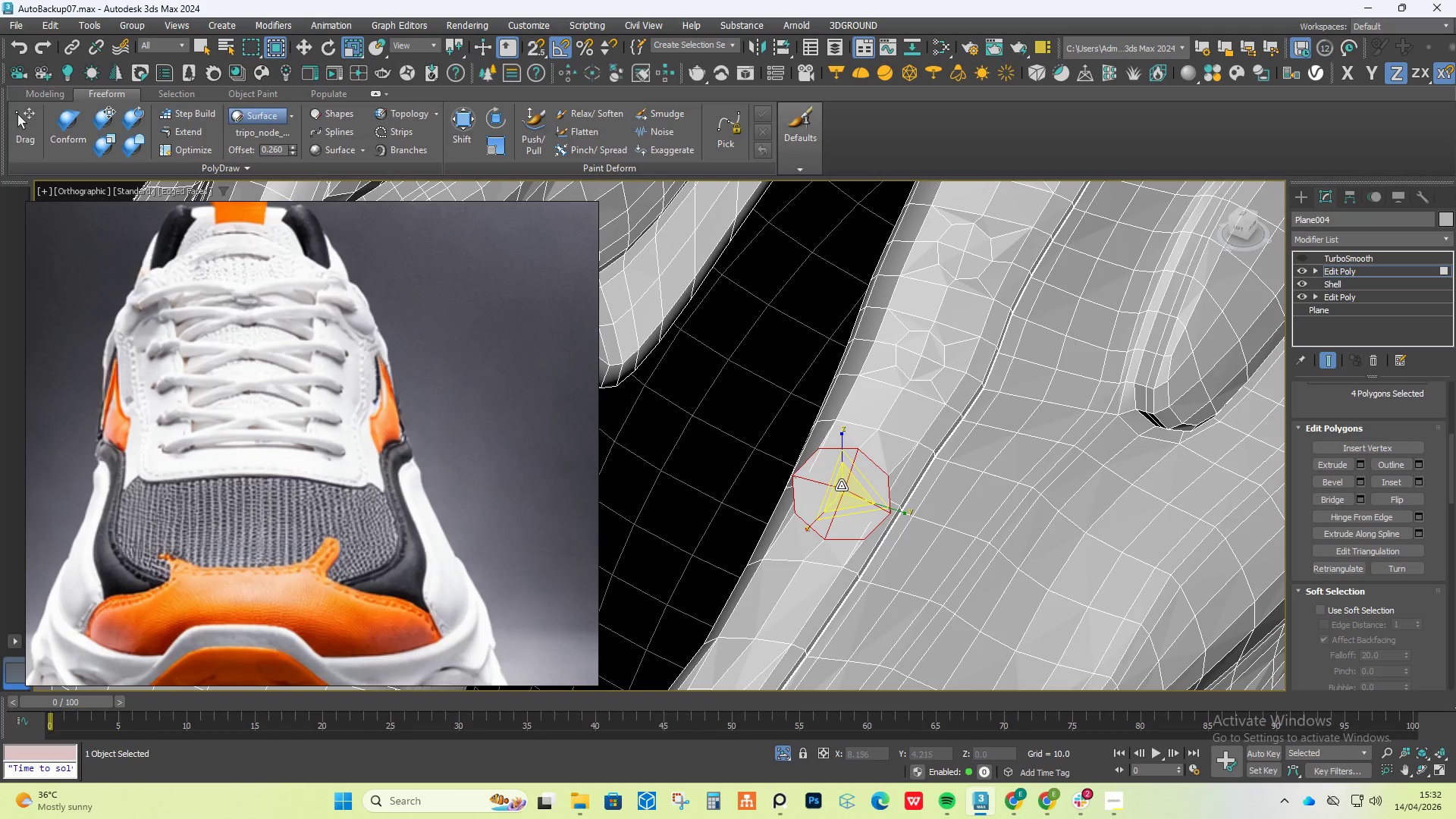 
left_click_drag(start_coordinate=[845, 485], to_coordinate=[870, 539])
 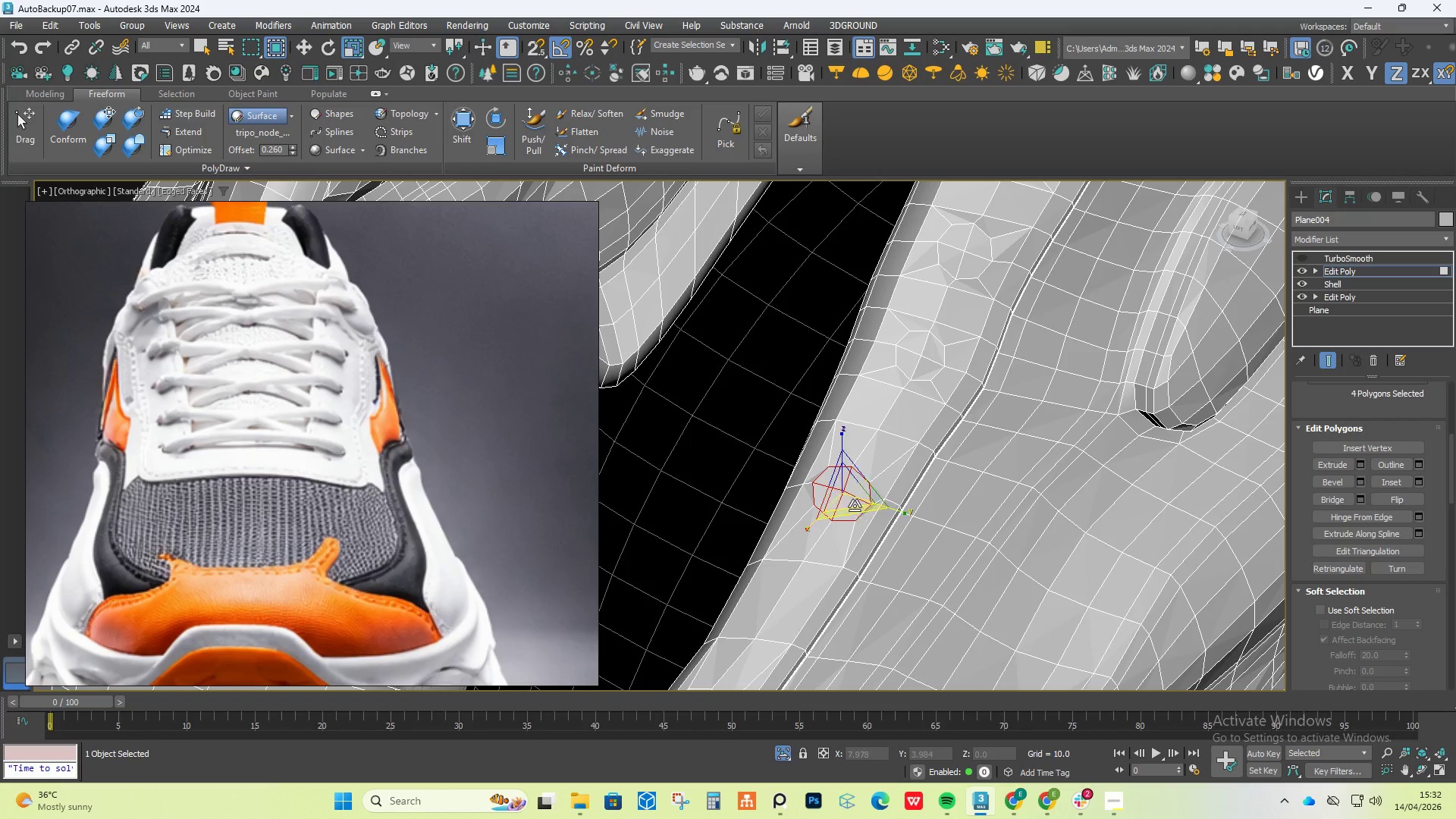 
hold_key(key=ShiftLeft, duration=1.19)
left_click_drag(start_coordinate=[849, 500], to_coordinate=[880, 551])
 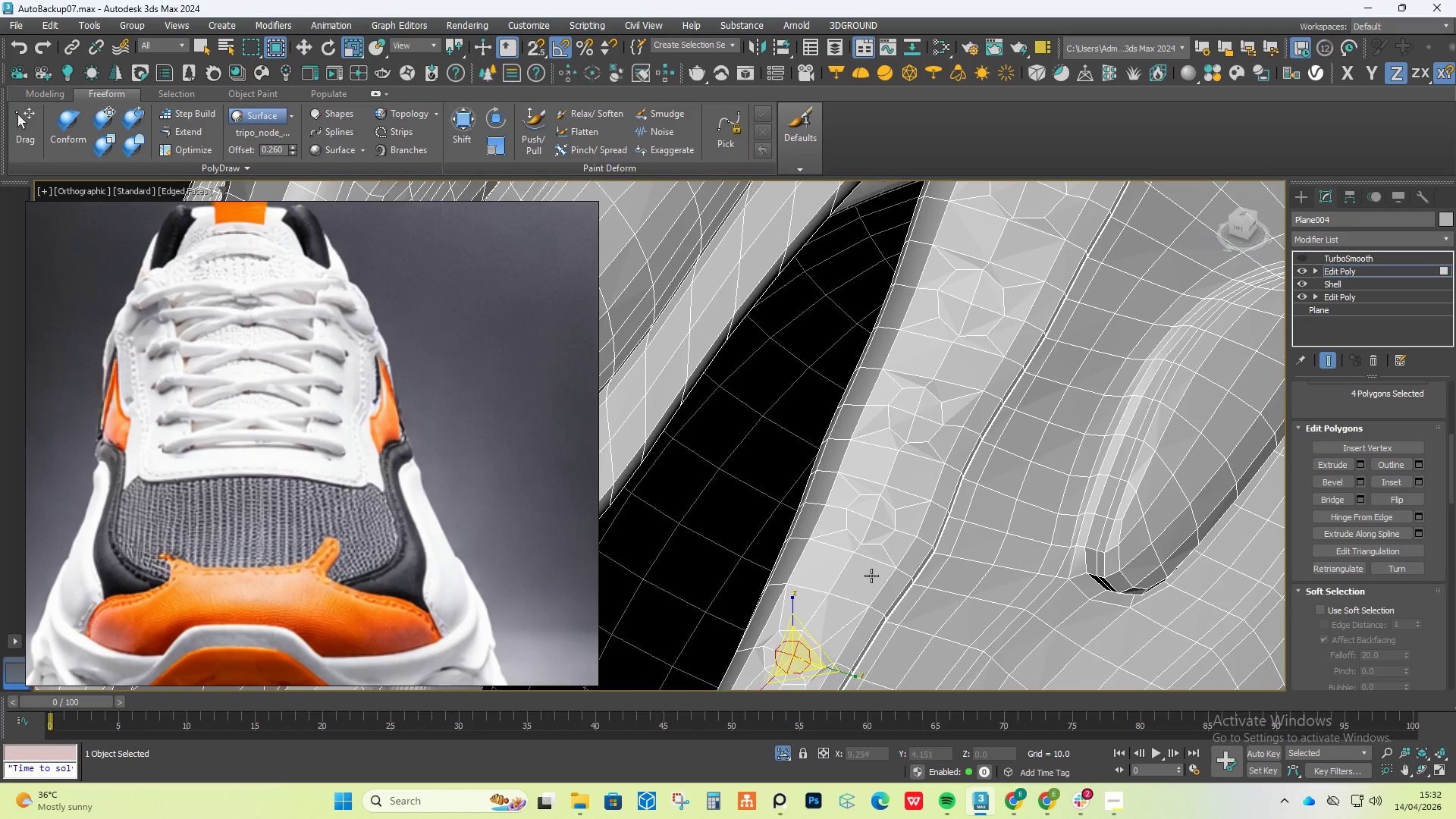 
left_click([873, 502])
 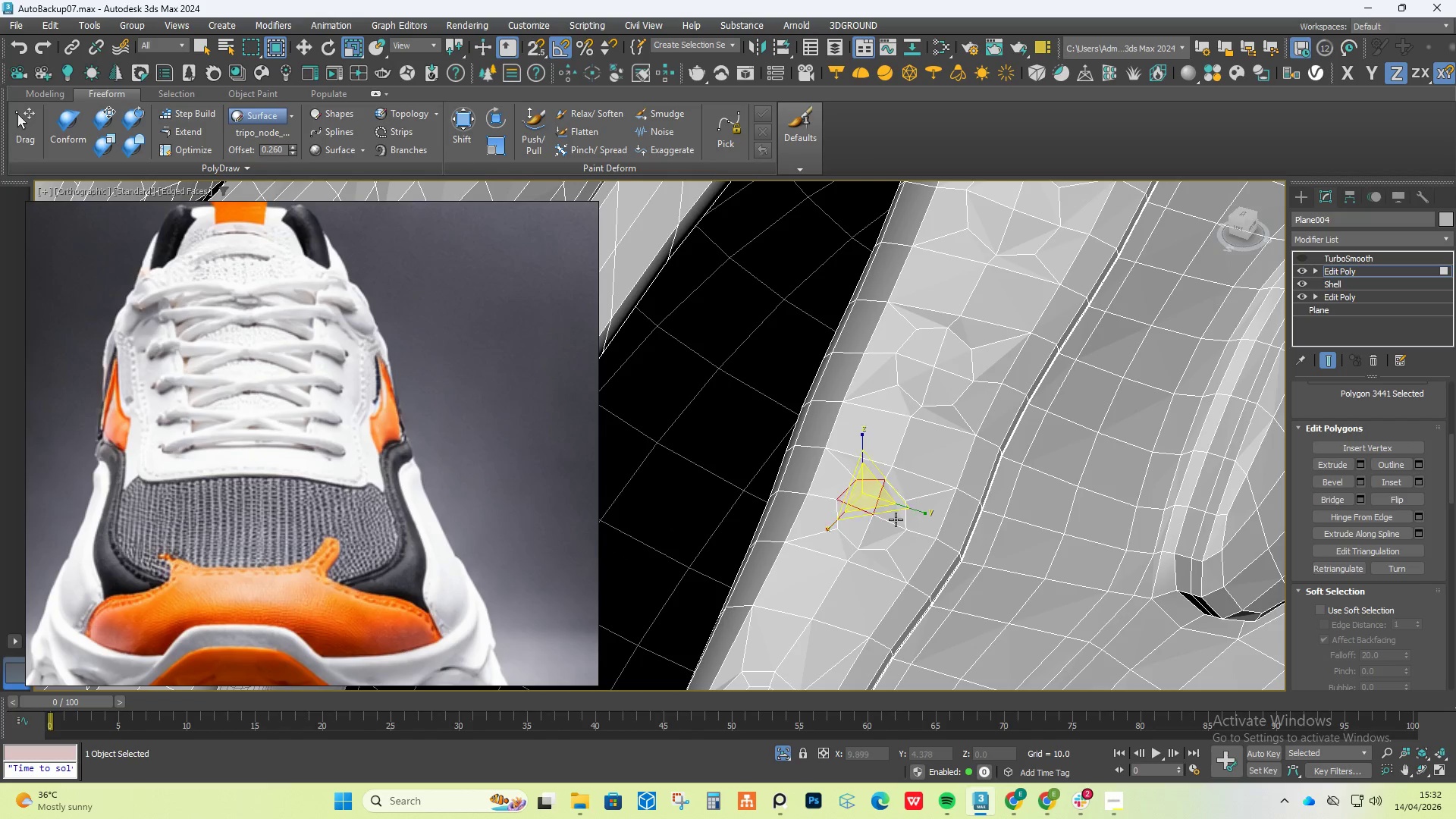 
scroll: coordinate [869, 531], scroll_direction: up, amount: 1.0
 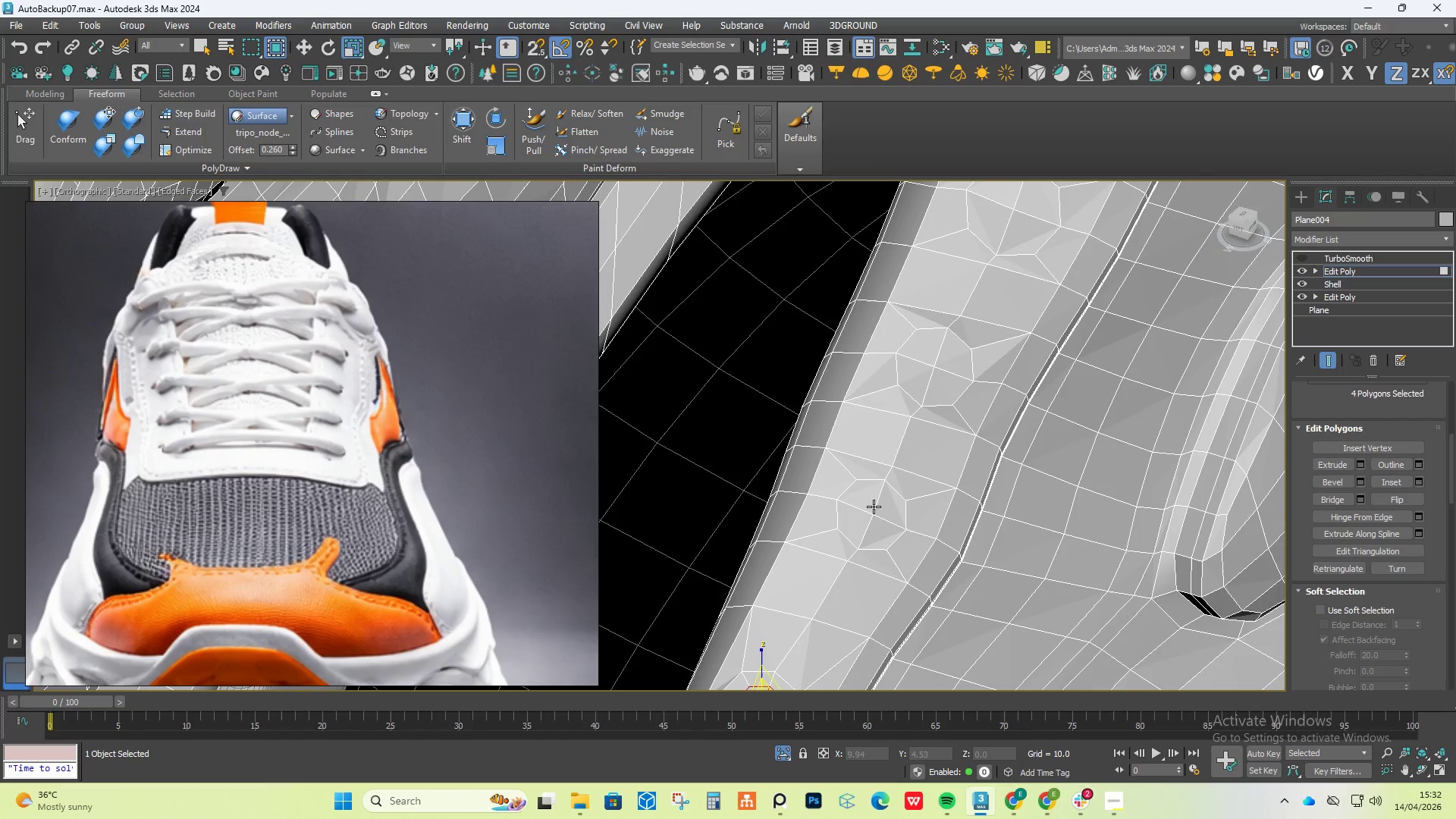 
hold_key(key=ControlLeft, duration=1.03)
double_click([896, 519])
 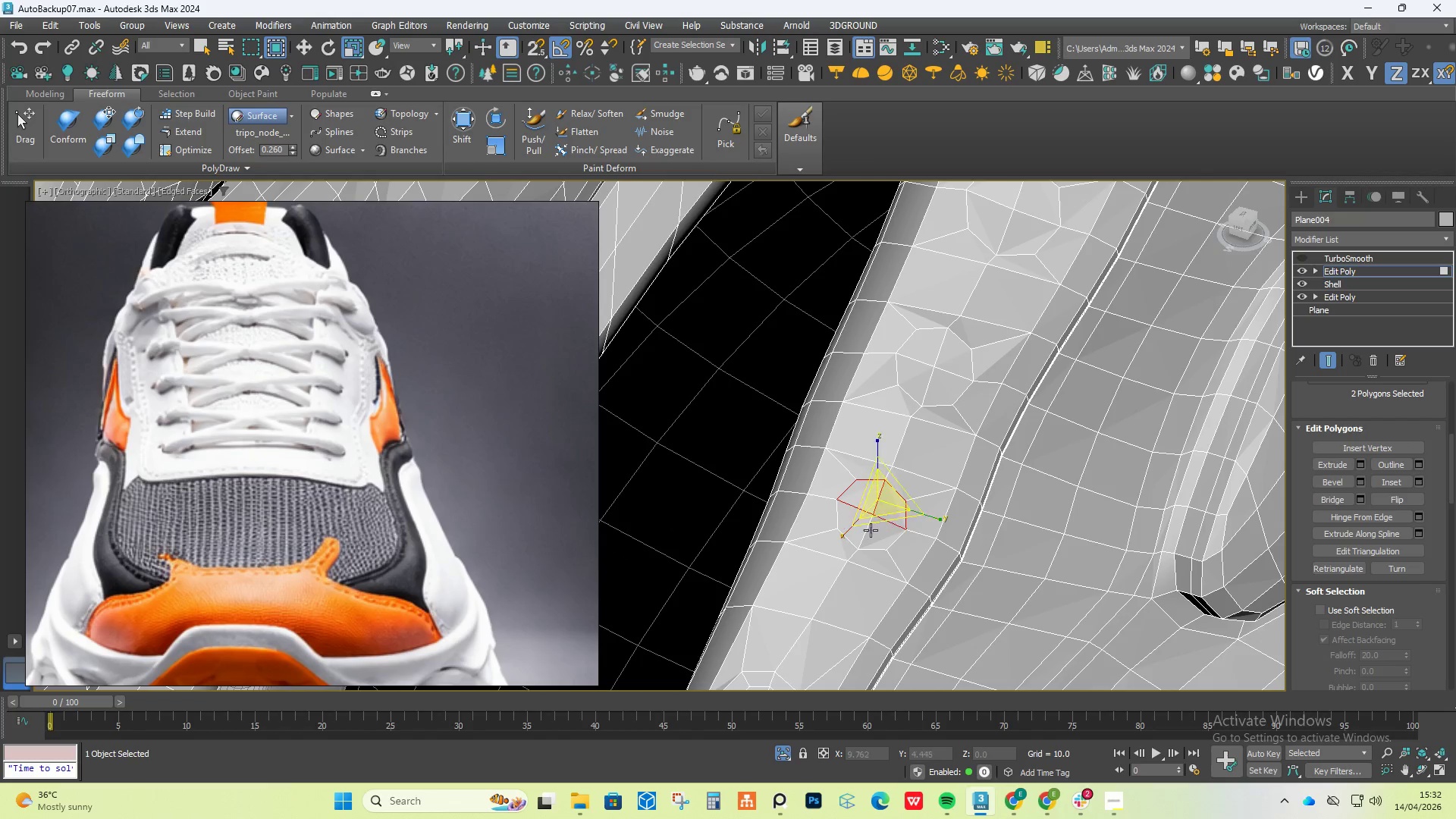 
triple_click([871, 530])
 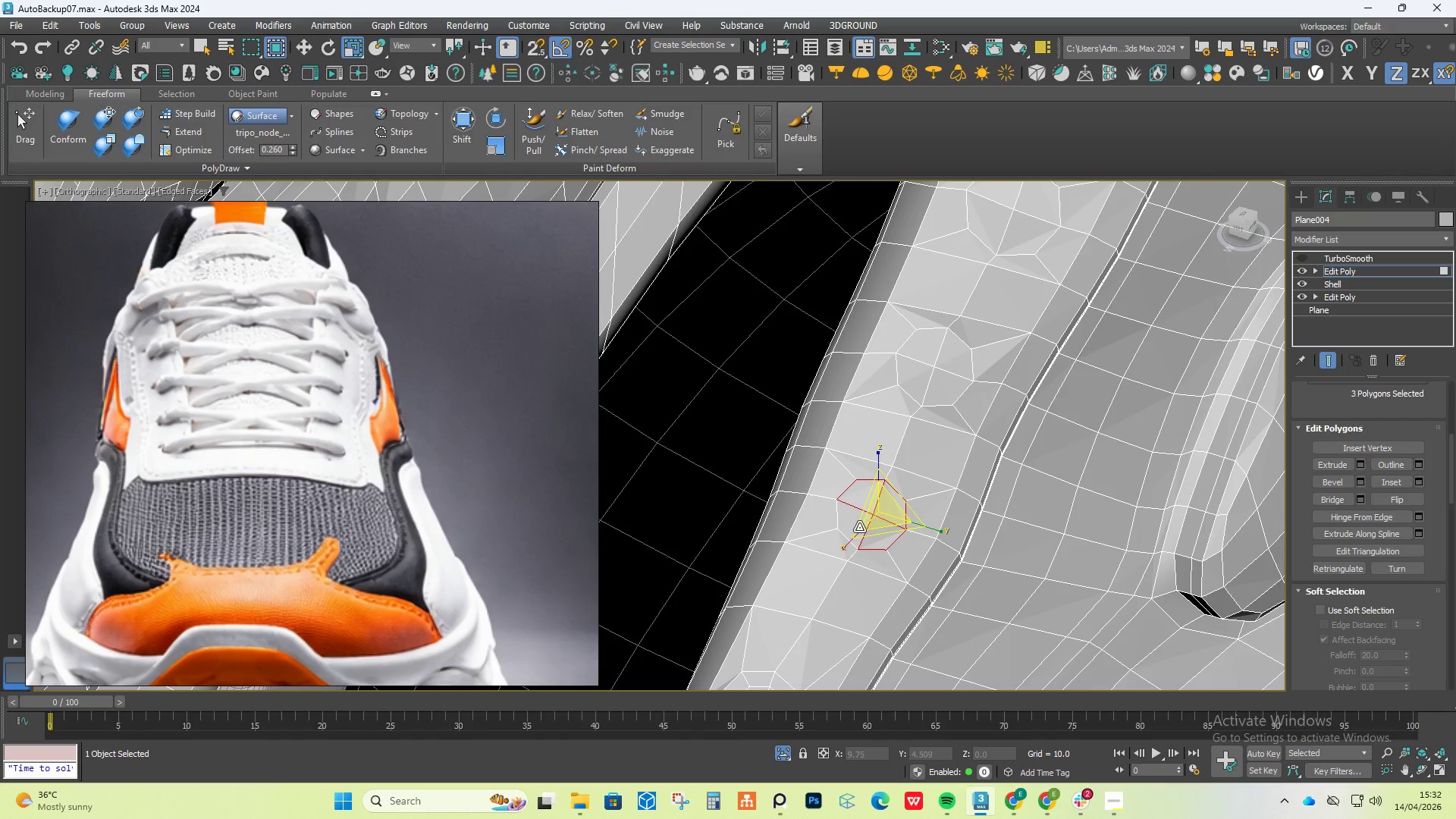 
triple_click([859, 527])
 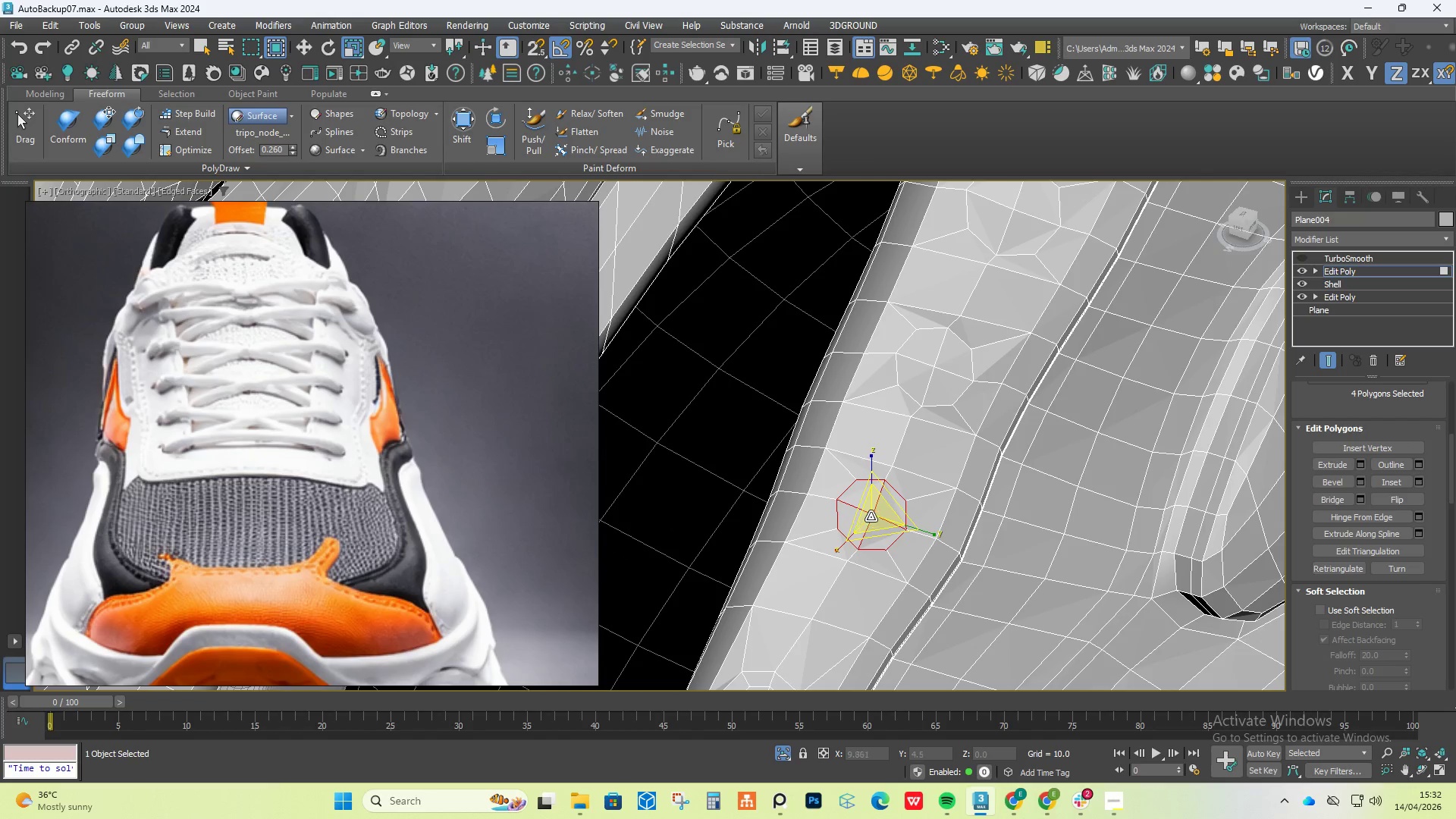 
hold_key(key=ShiftLeft, duration=1.09)
left_click_drag(start_coordinate=[873, 514], to_coordinate=[880, 533])
 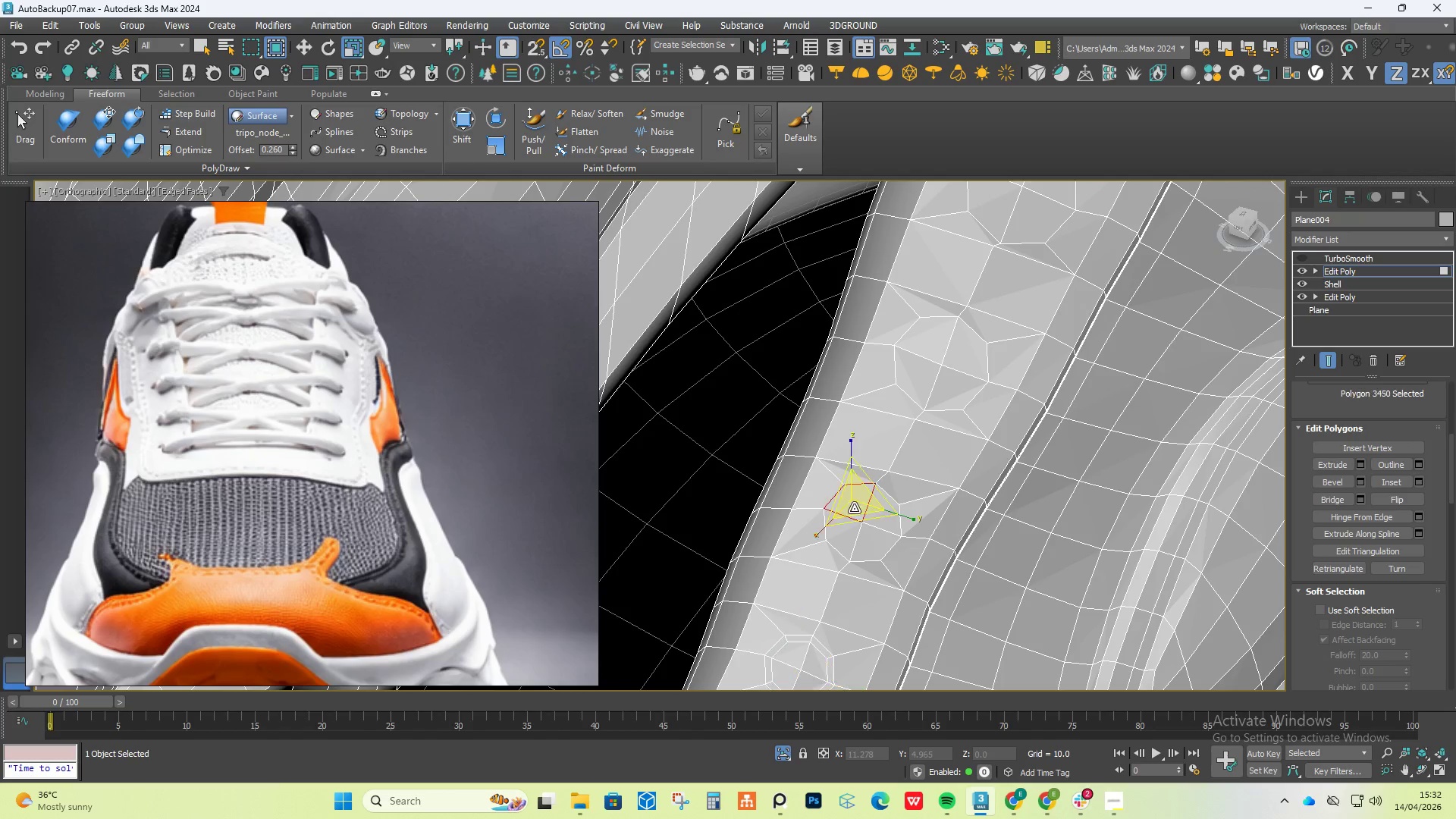 
double_click([883, 516])
 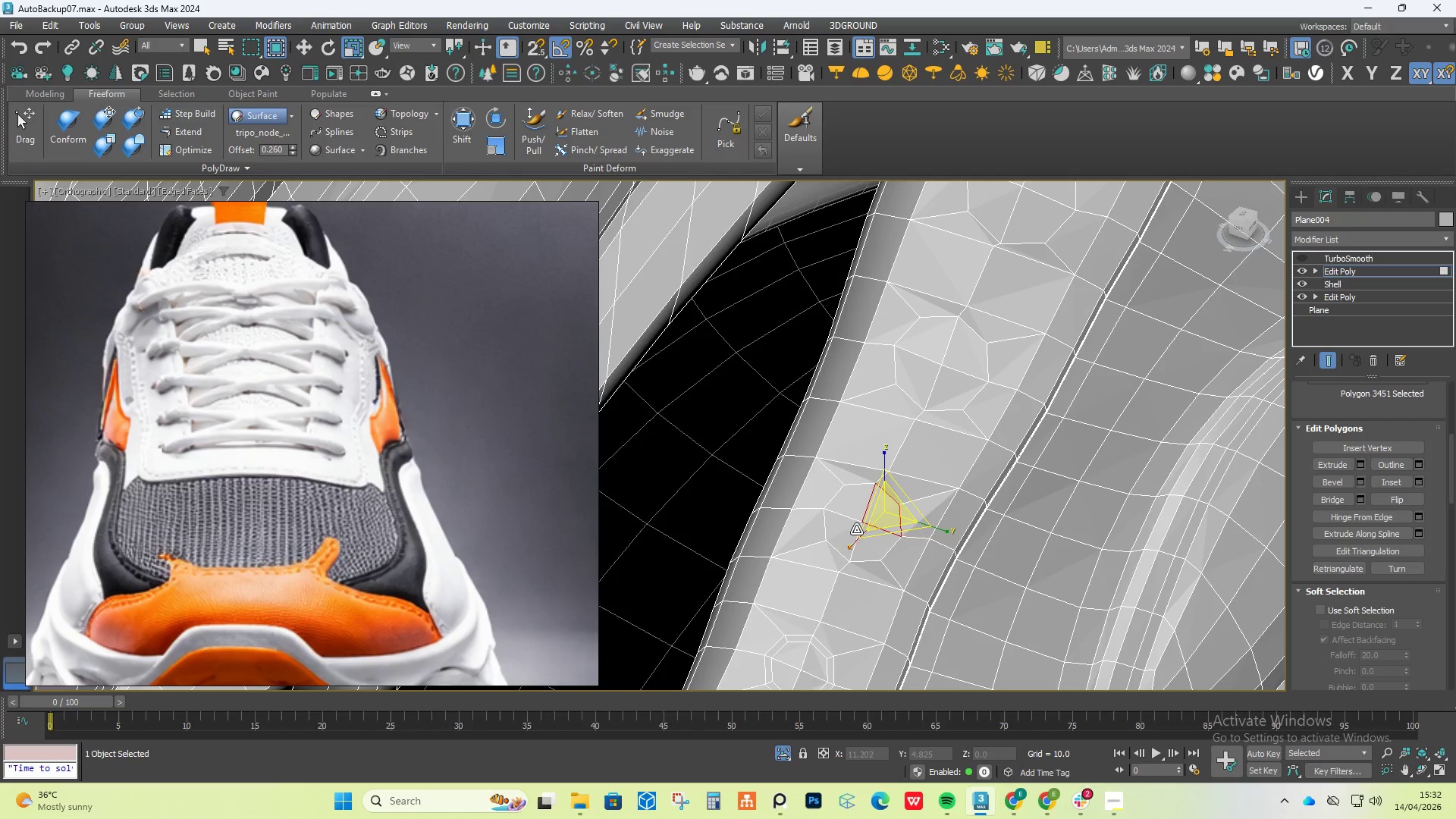 
hold_key(key=ControlLeft, duration=1.06)
triple_click([839, 534])
 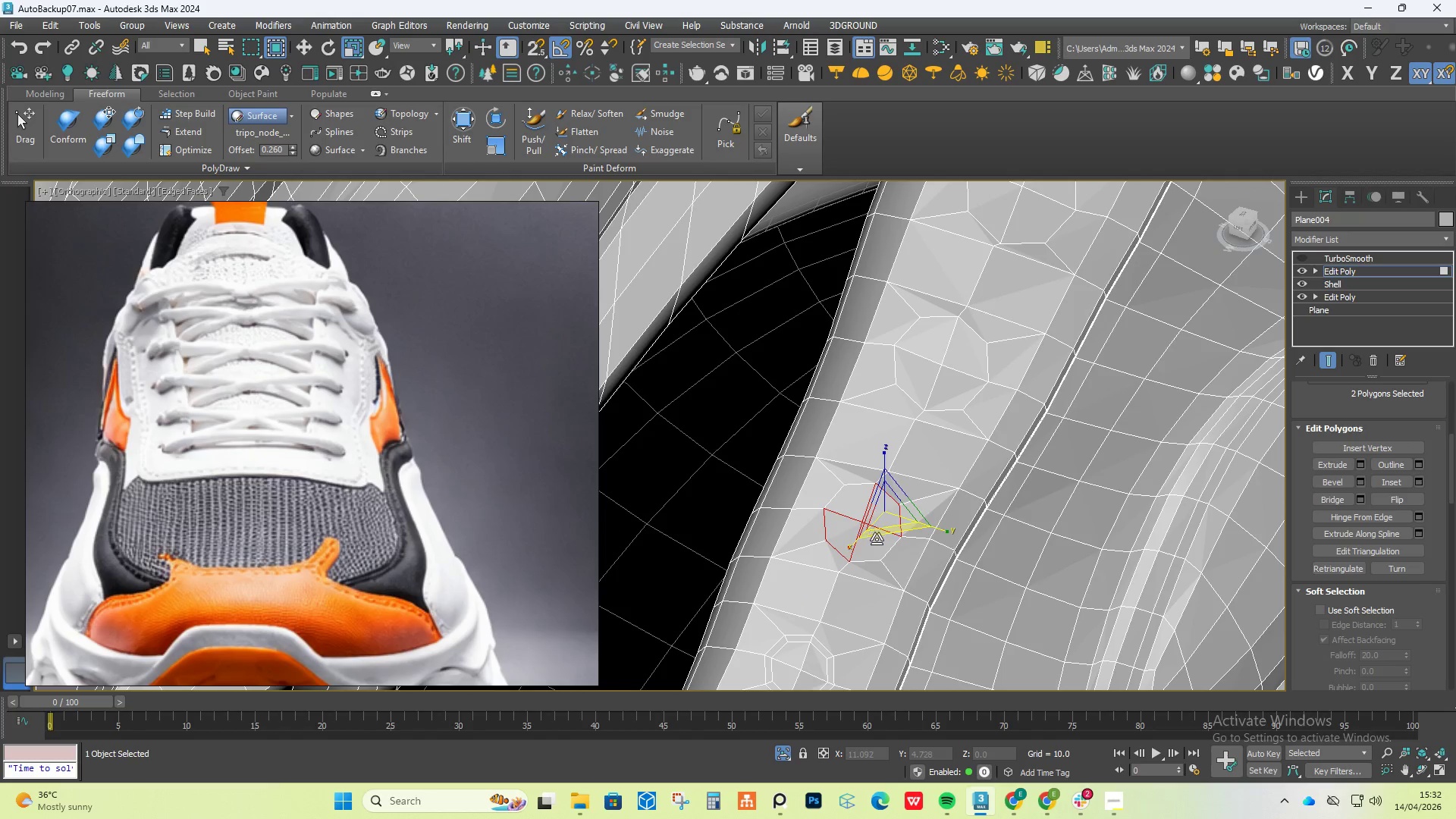 
triple_click([877, 539])
 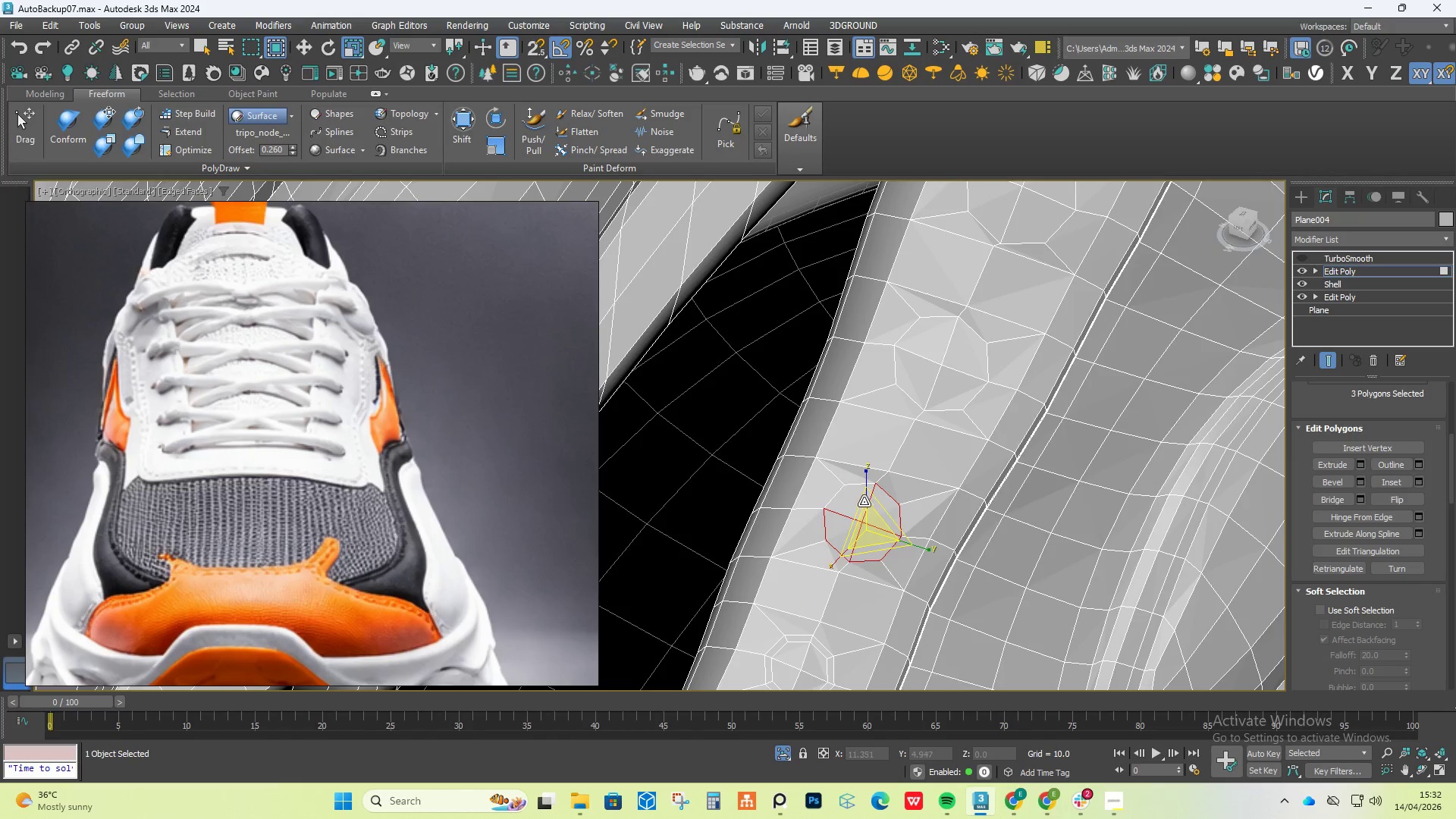 
triple_click([861, 498])
 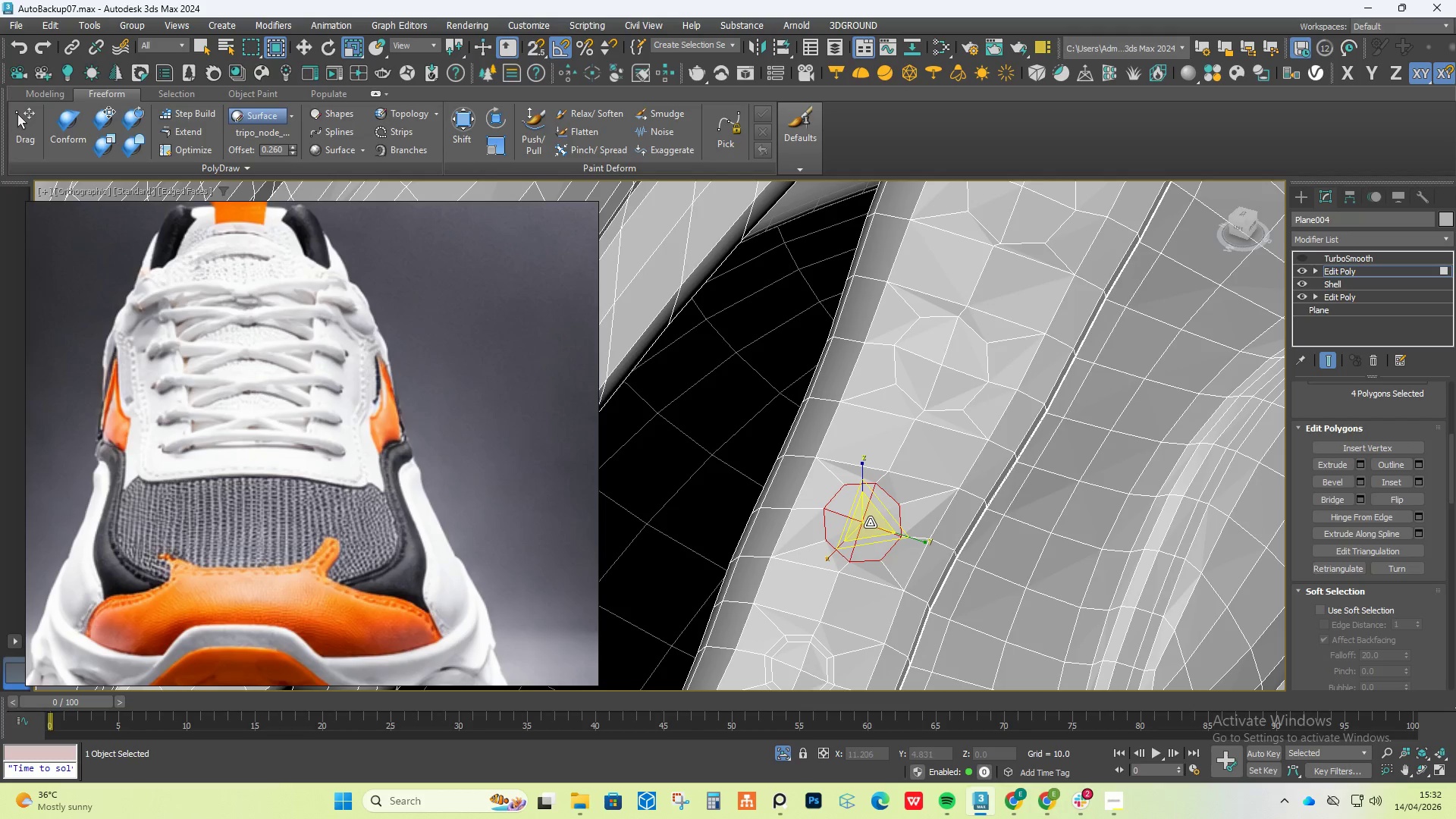 
hold_key(key=ShiftLeft, duration=1.31)
left_click_drag(start_coordinate=[867, 522], to_coordinate=[875, 538])
 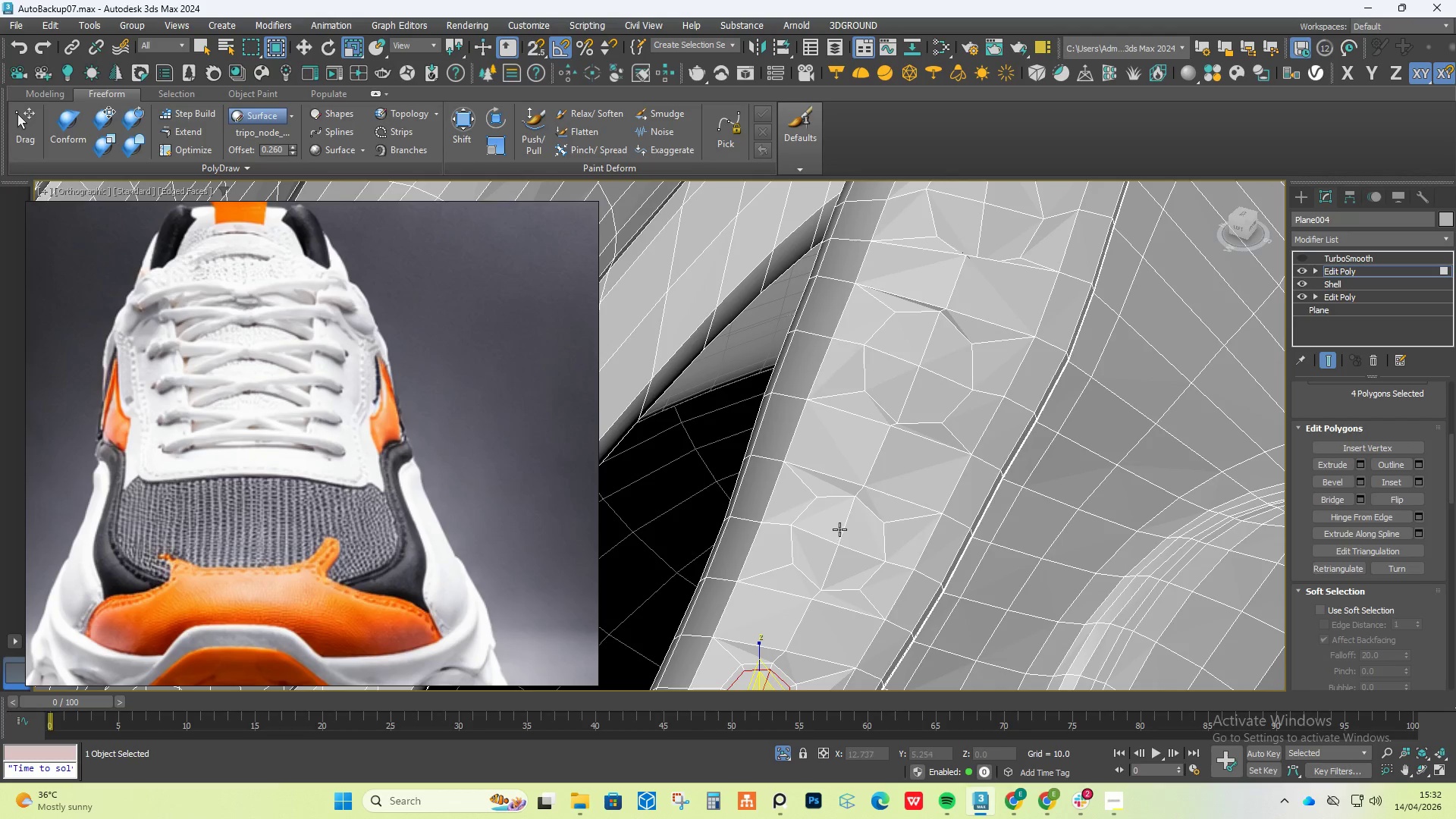 
left_click([839, 520])
 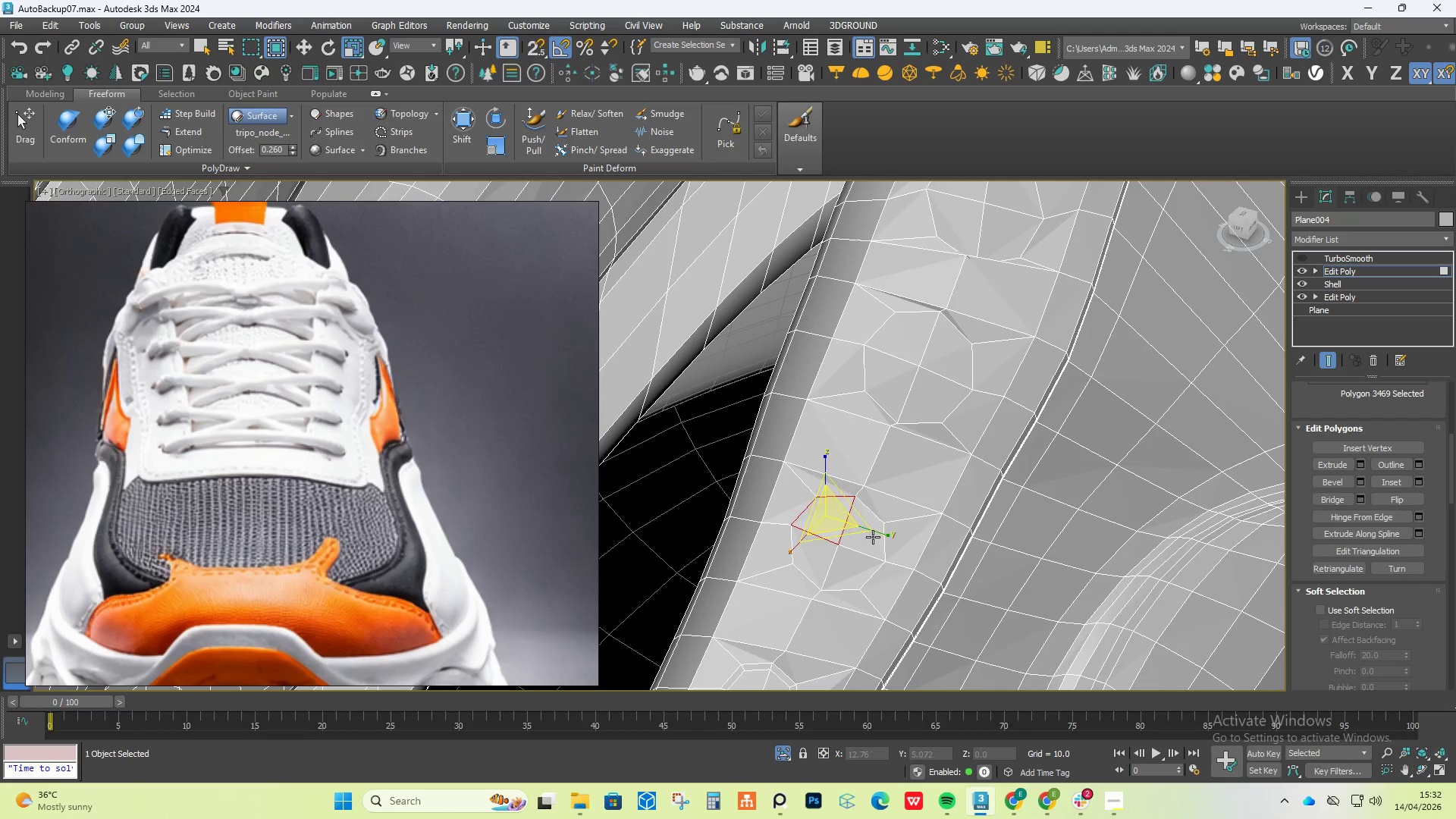 
hold_key(key=ControlLeft, duration=1.17)
double_click([814, 551])
 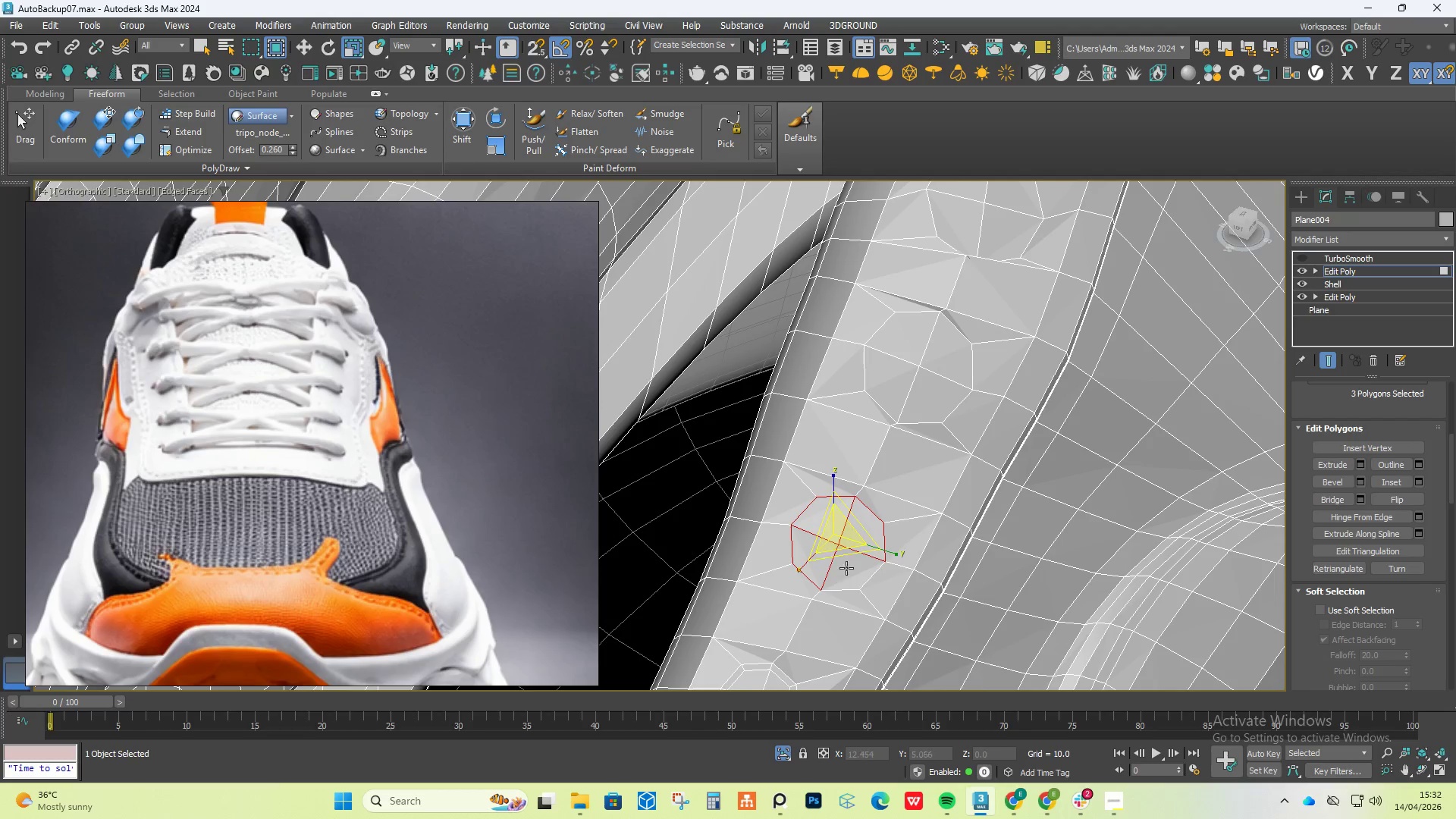 
triple_click([847, 570])
 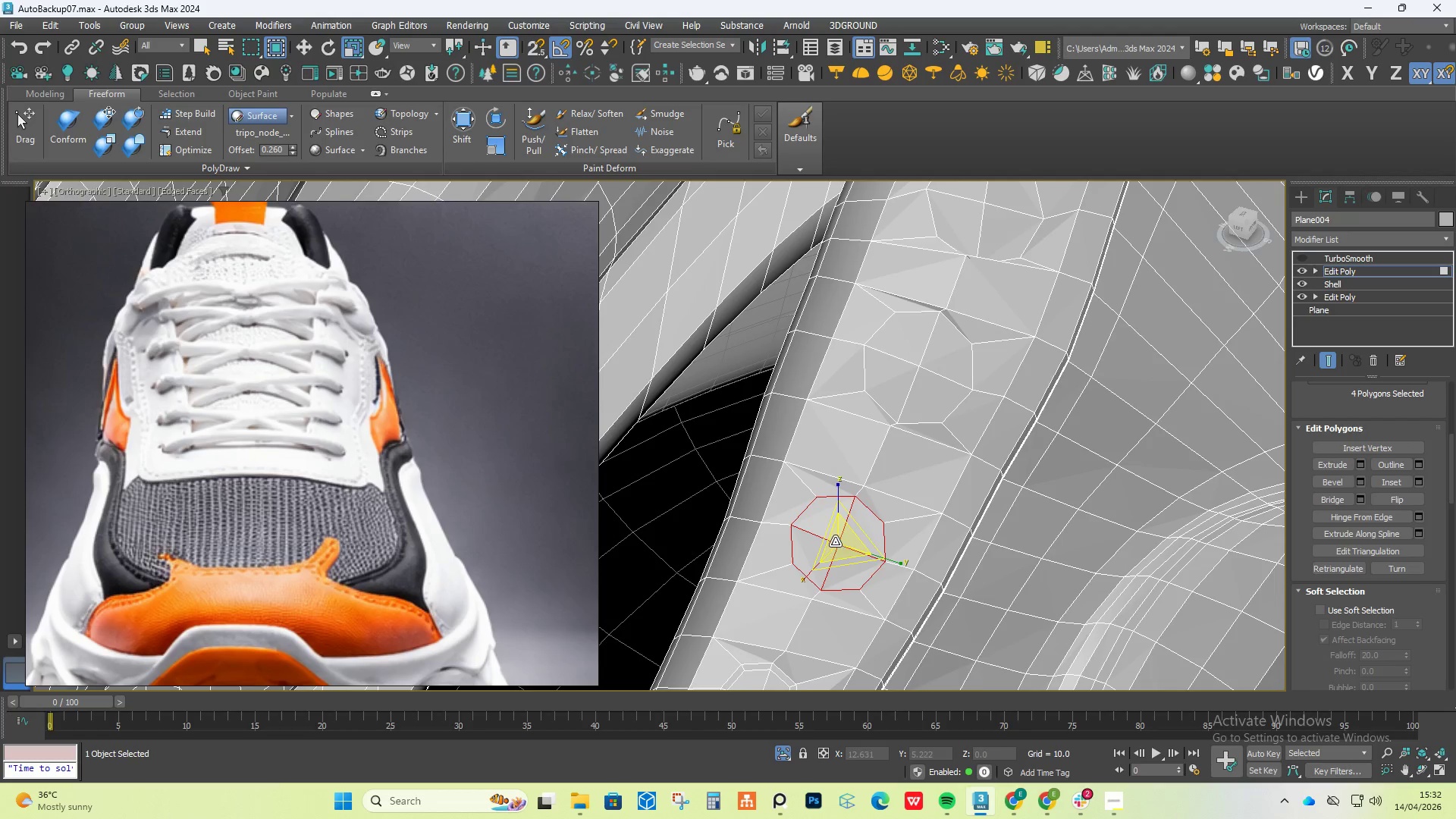 
key(Shift+ShiftLeft)
 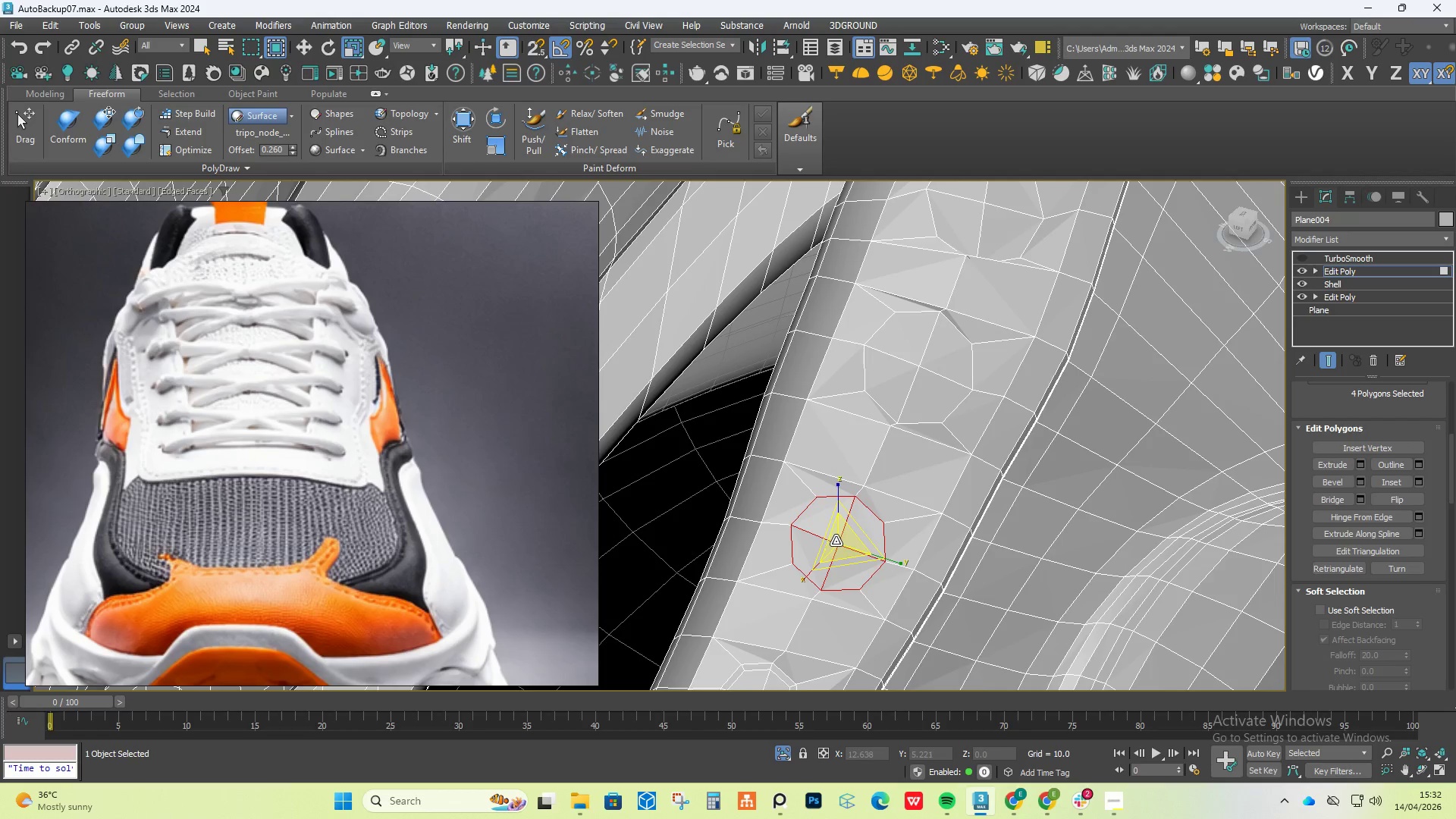 
left_click_drag(start_coordinate=[836, 541], to_coordinate=[839, 547])
 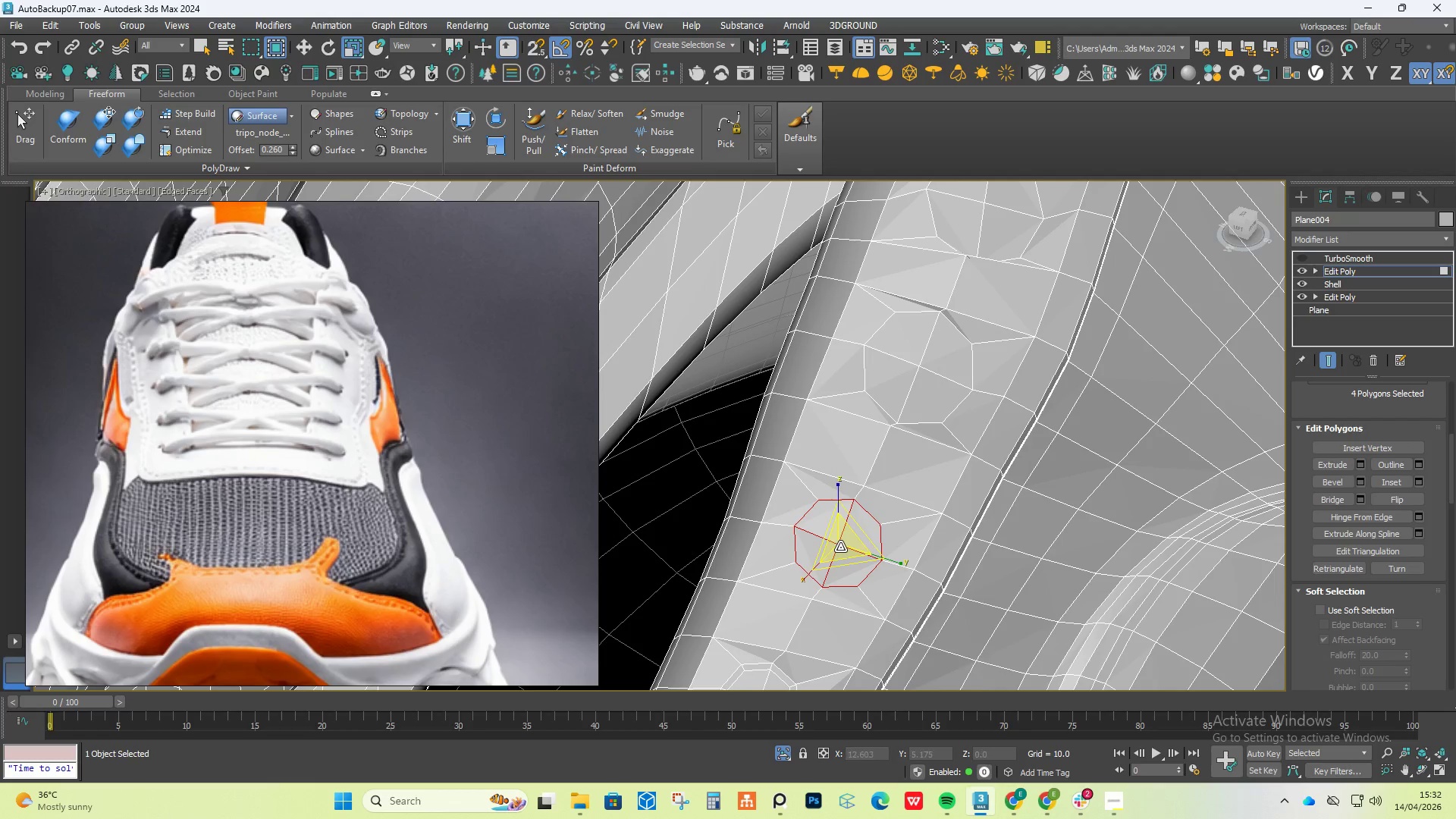 
hold_key(key=ShiftLeft, duration=1.5)
left_click_drag(start_coordinate=[840, 547], to_coordinate=[850, 570])
 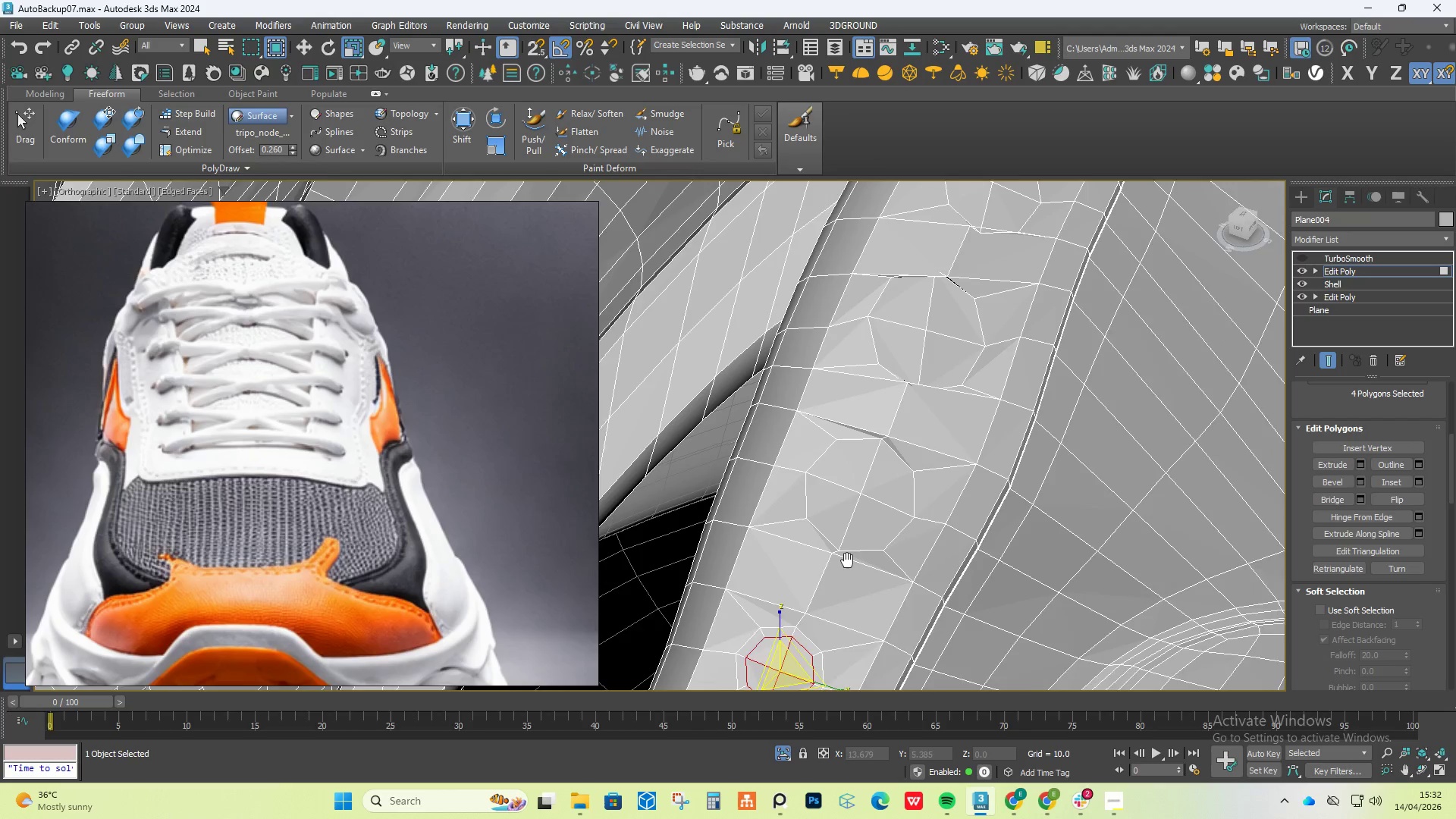 
key(Shift+ShiftLeft)
 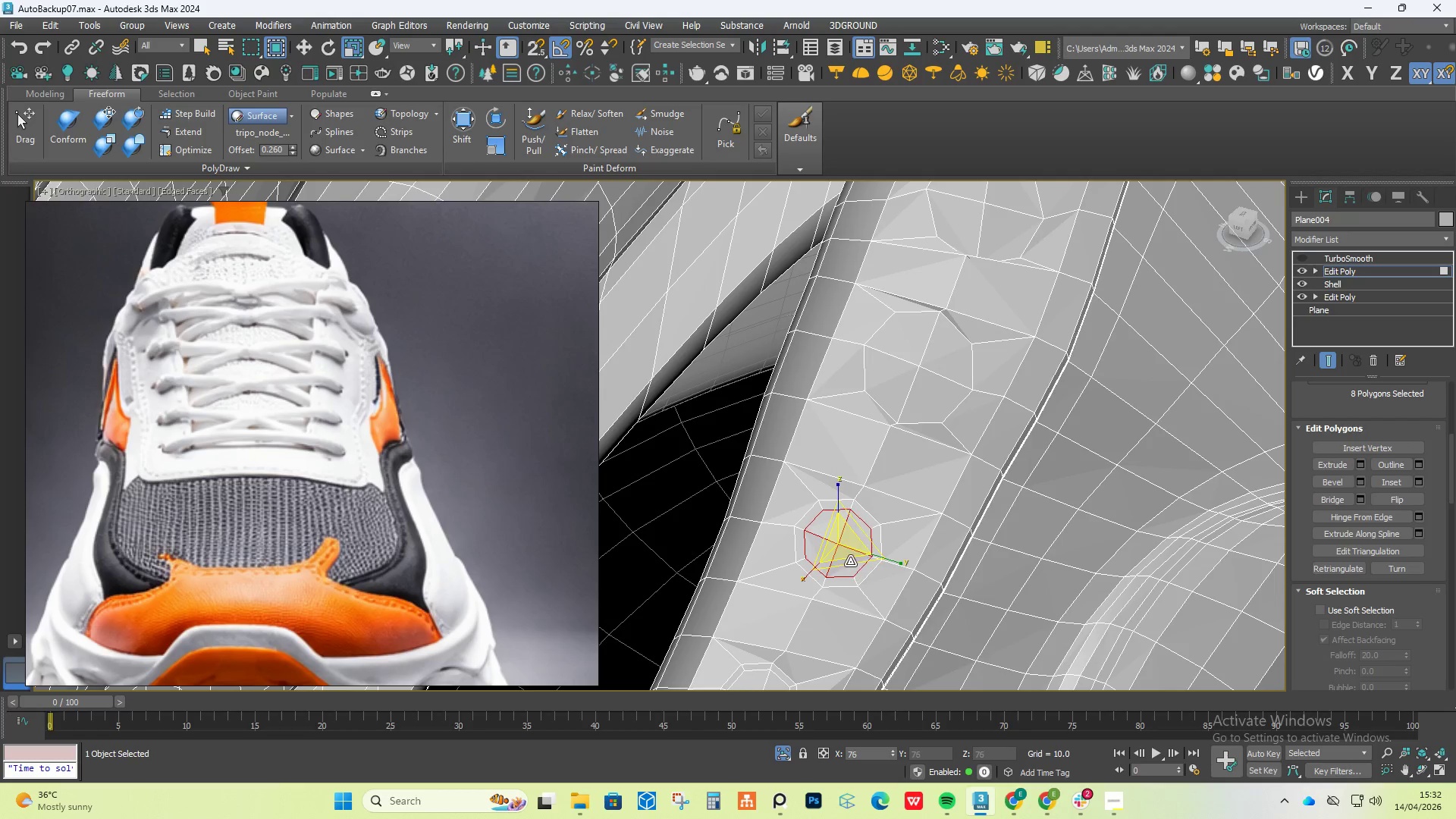 
key(Shift+ShiftLeft)
 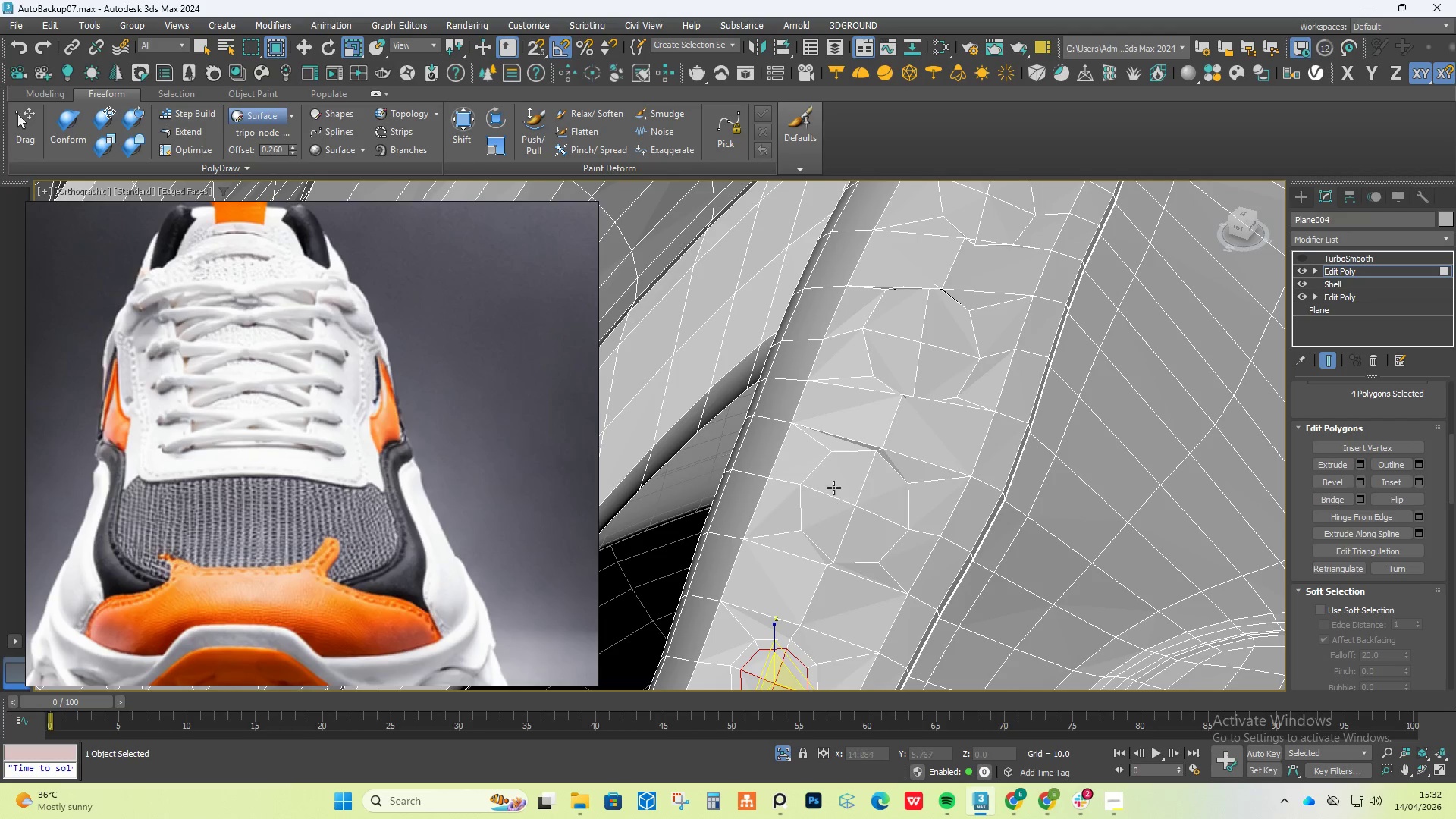 
left_click([837, 484])
 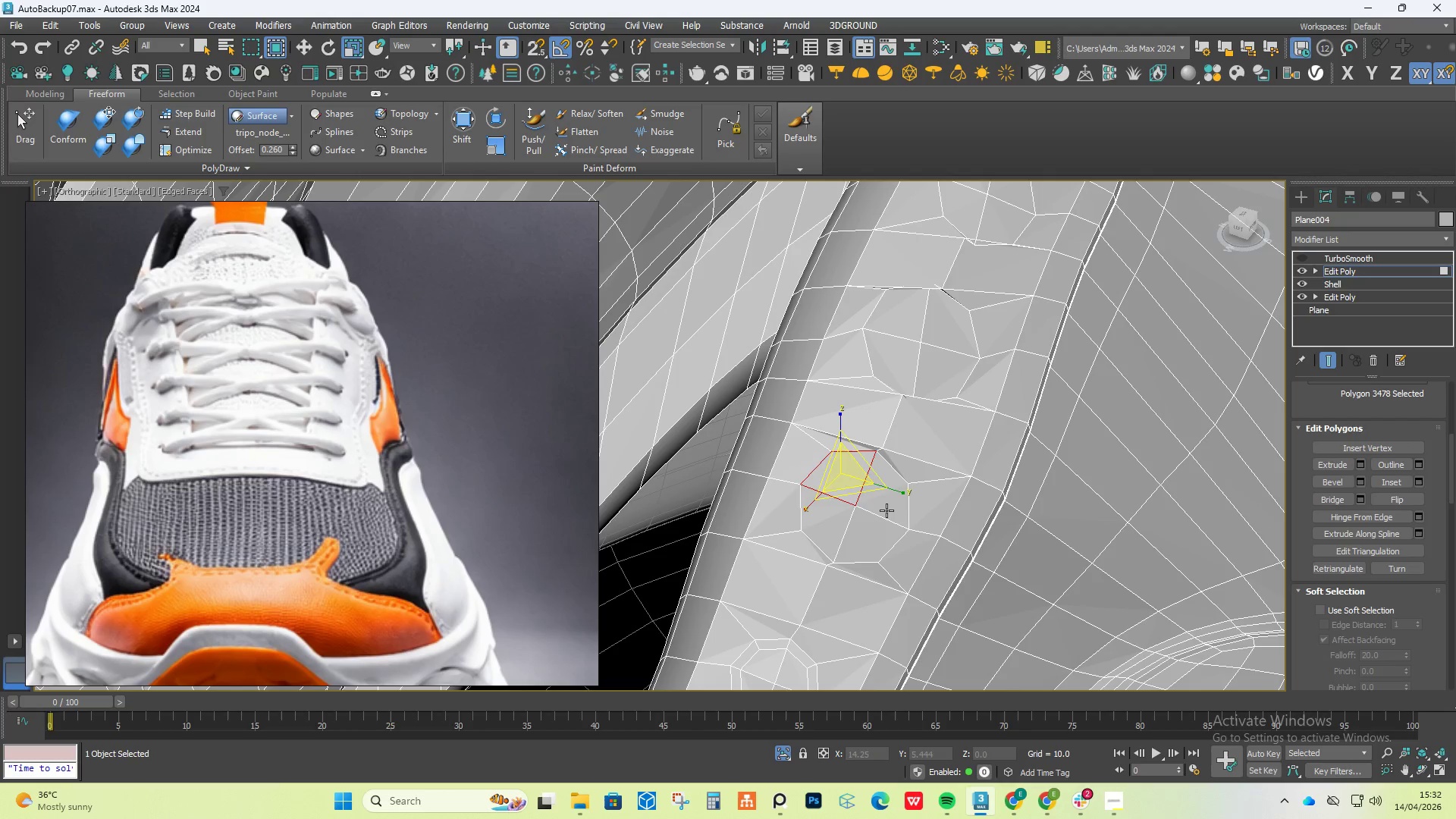 
left_click([886, 510])
 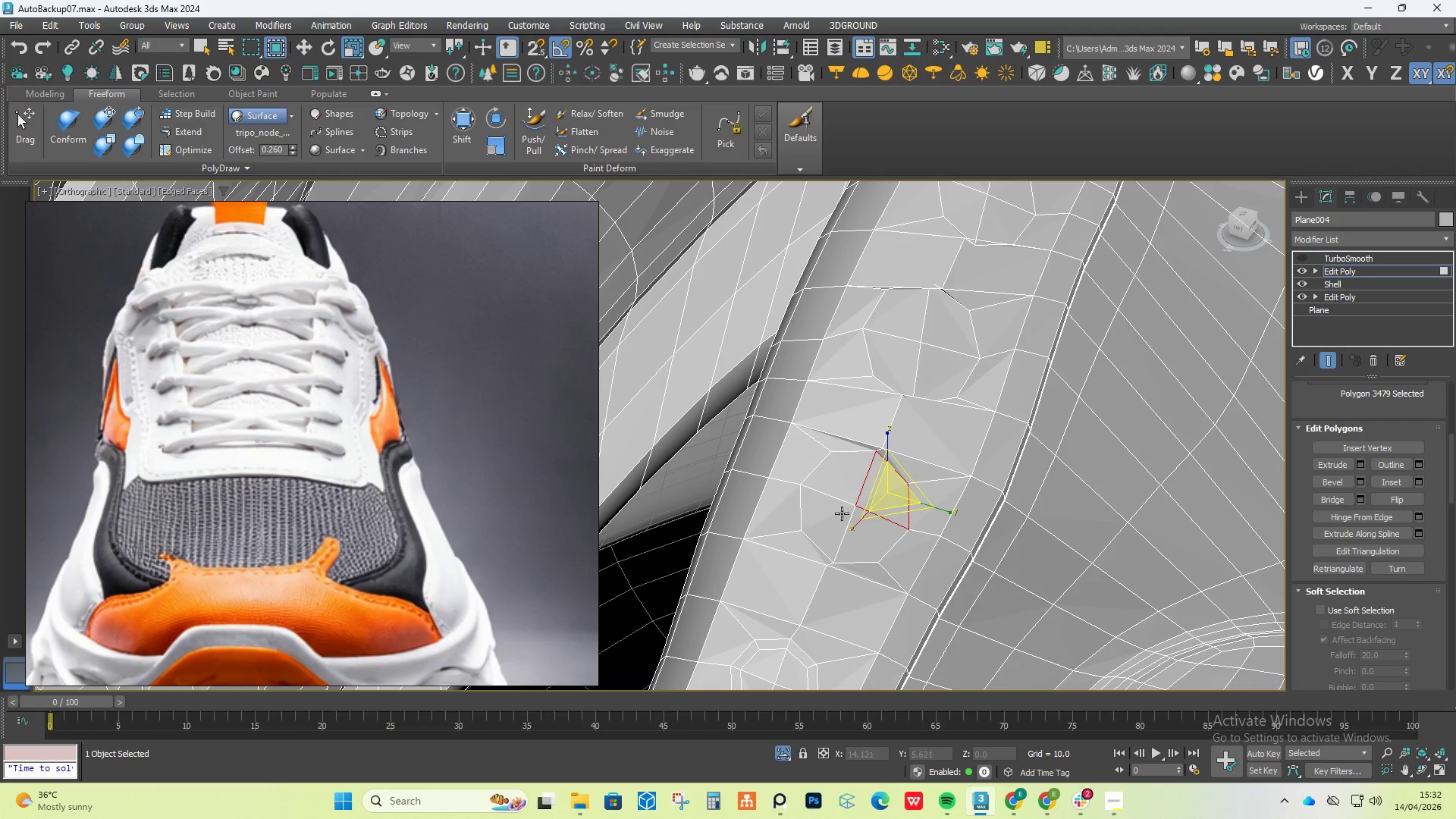 
hold_key(key=ControlLeft, duration=0.97)
double_click([828, 513])
 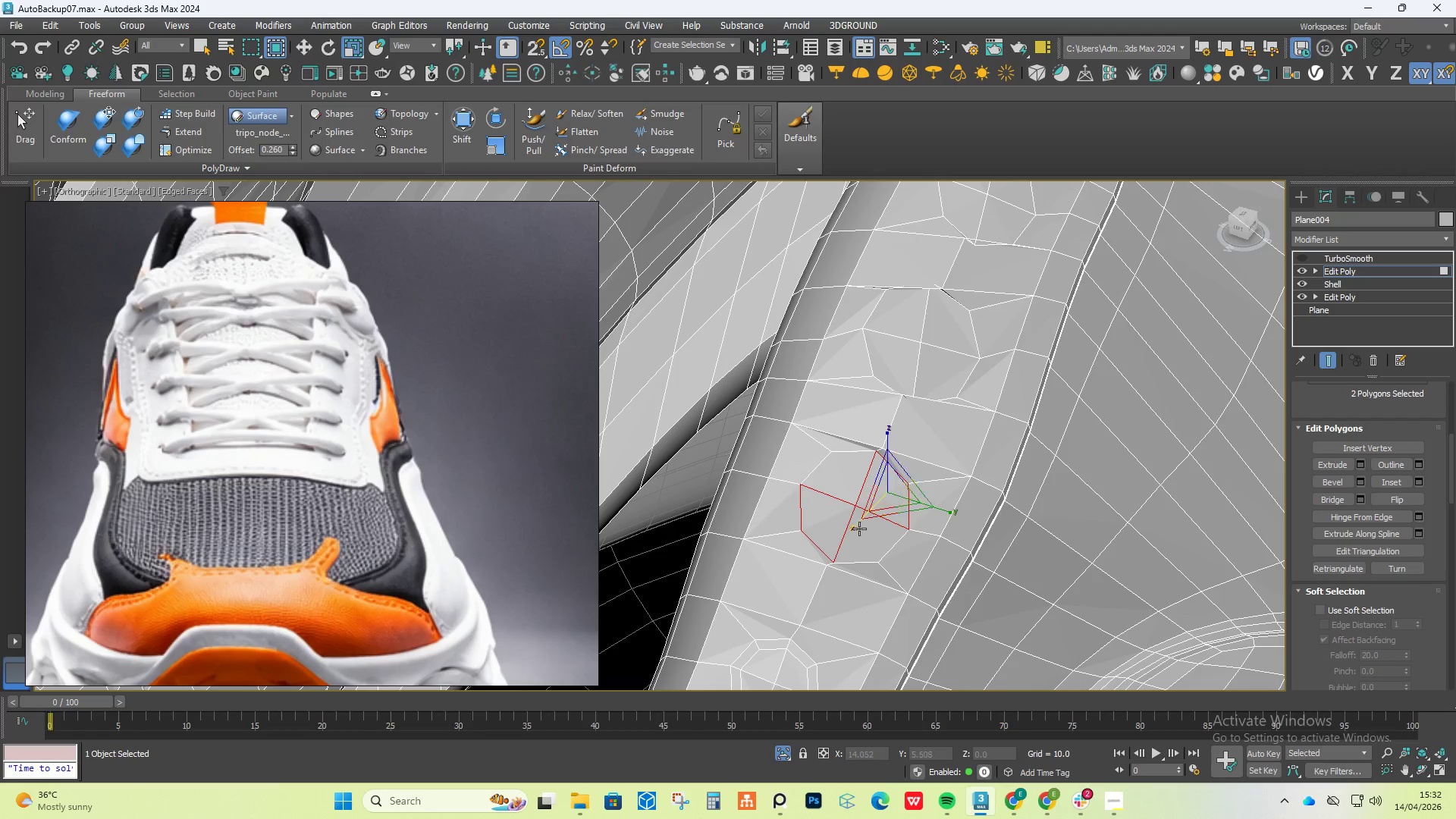 
triple_click([863, 532])
 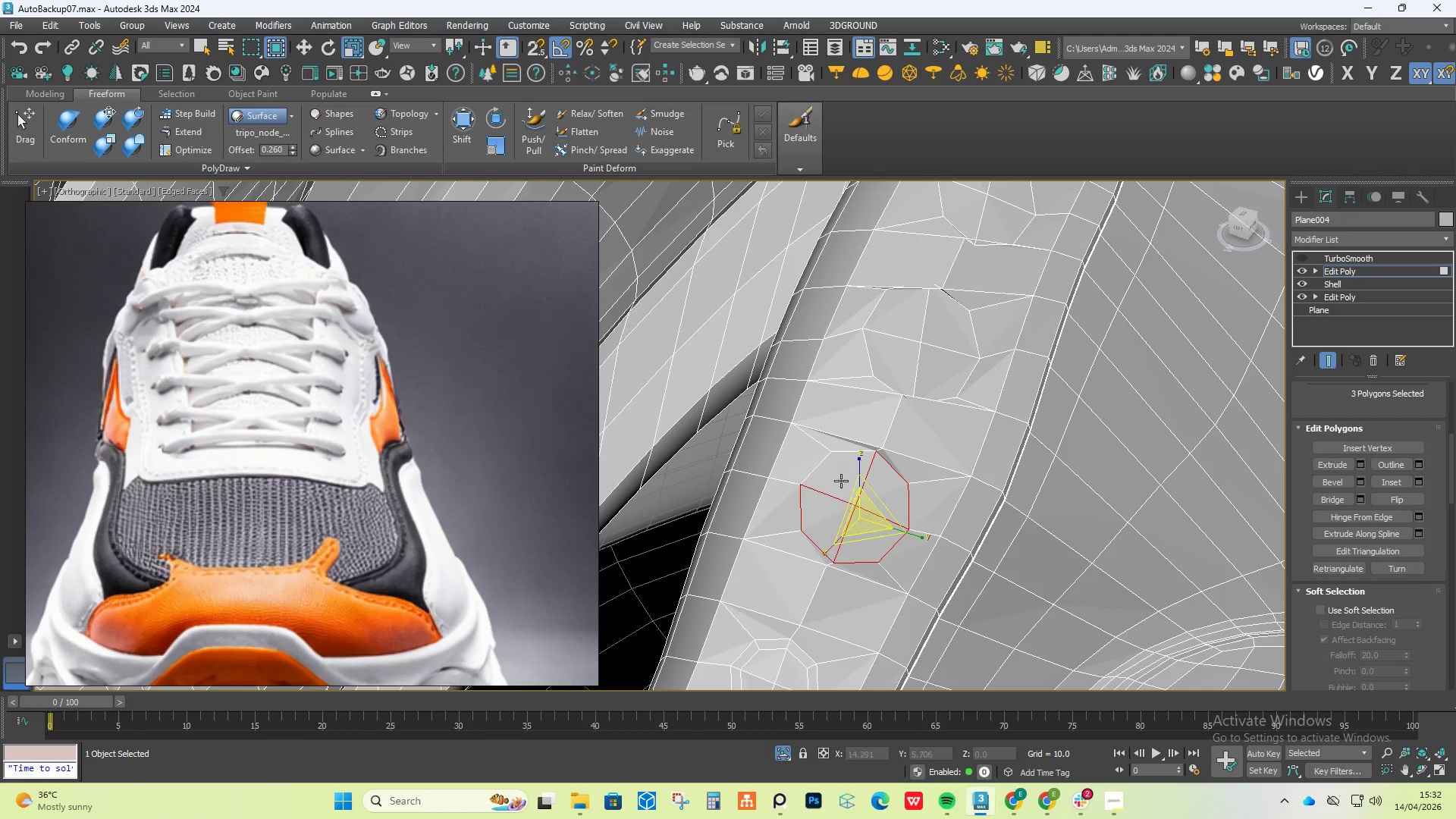 
triple_click([838, 472])
 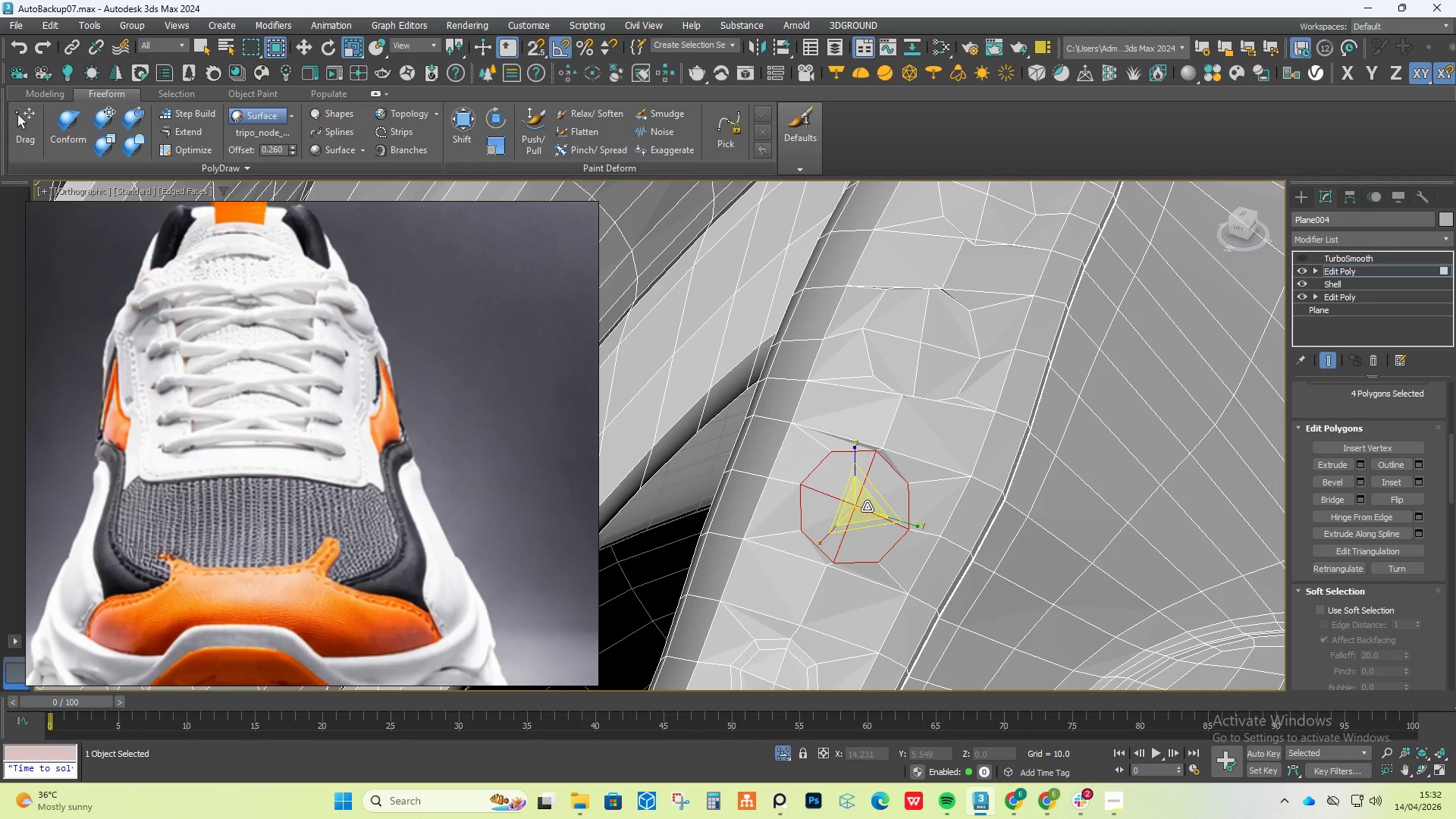 
left_click_drag(start_coordinate=[863, 505], to_coordinate=[864, 521])
 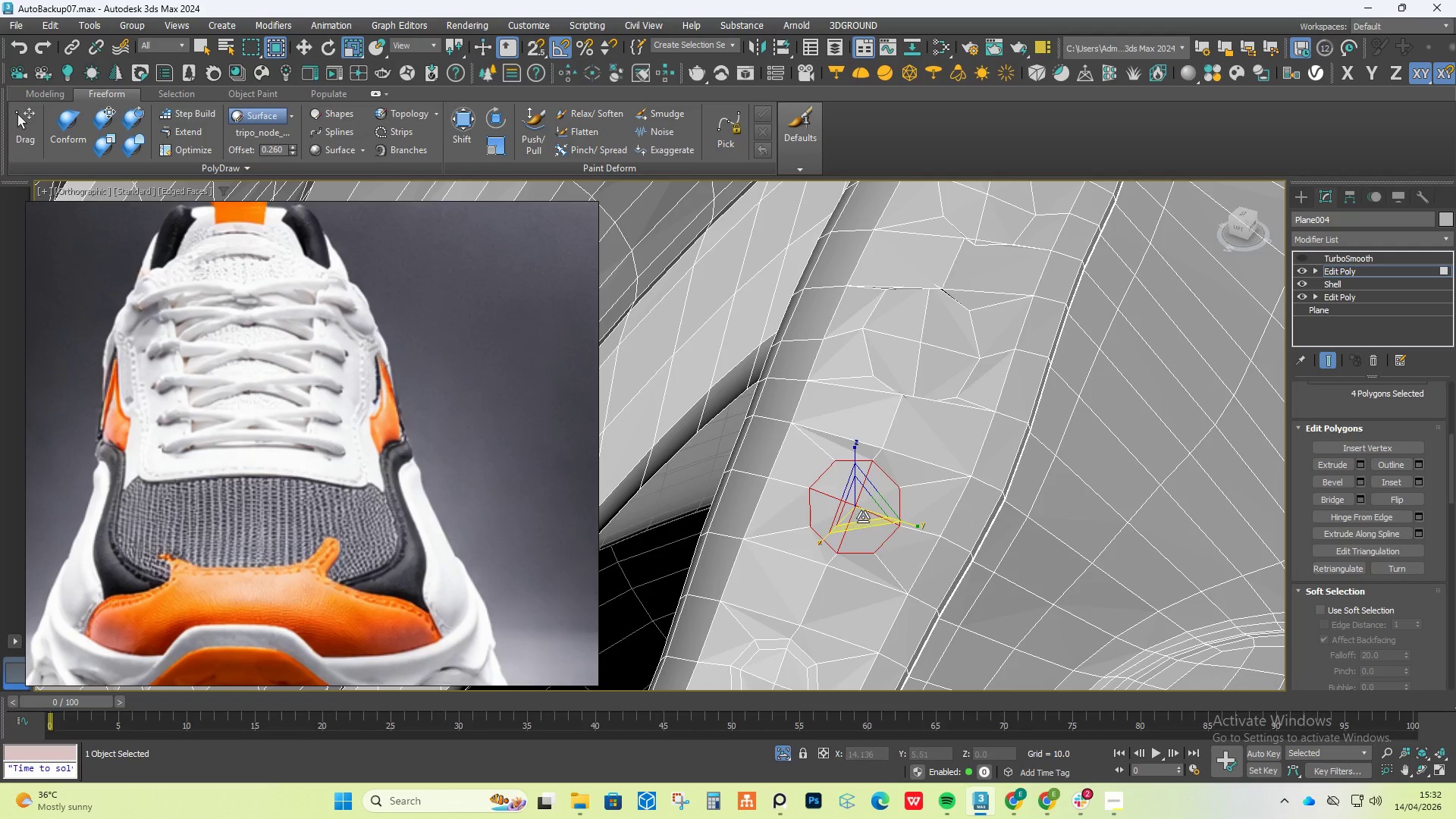 
hold_key(key=ShiftLeft, duration=1.5)
left_click_drag(start_coordinate=[856, 509], to_coordinate=[868, 537])
 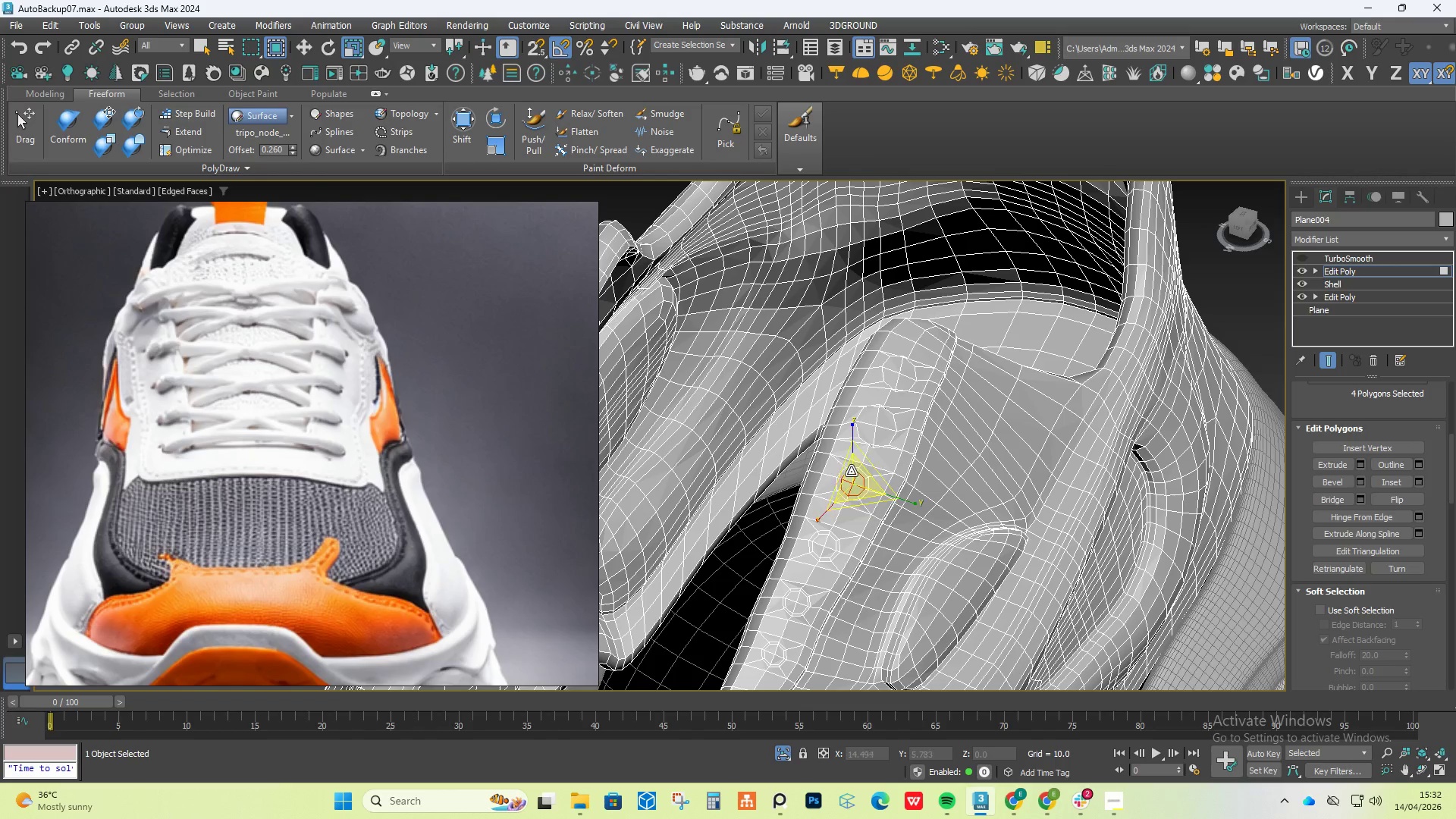 
key(Shift+ShiftLeft)
 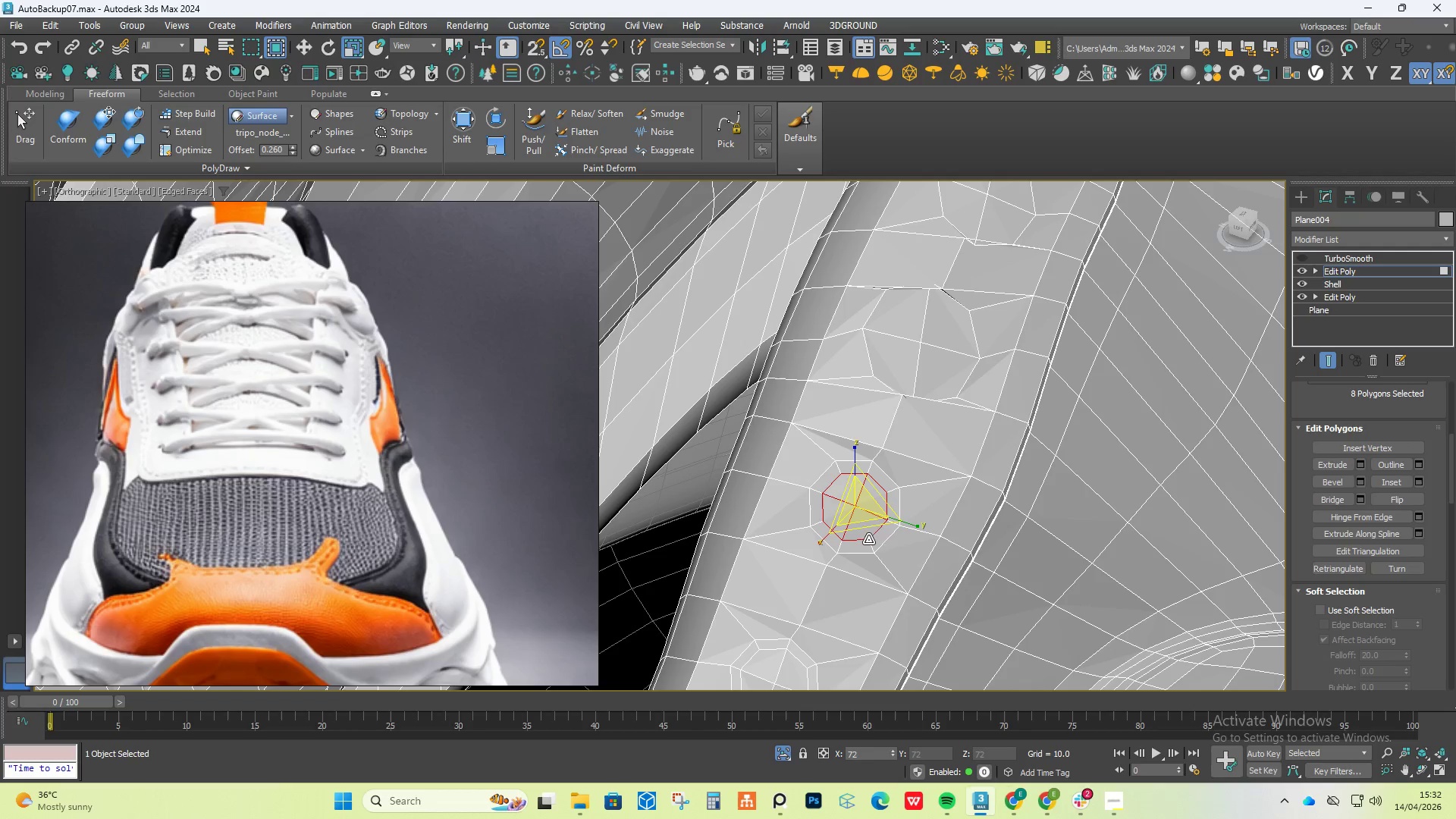 
key(Shift+ShiftLeft)
 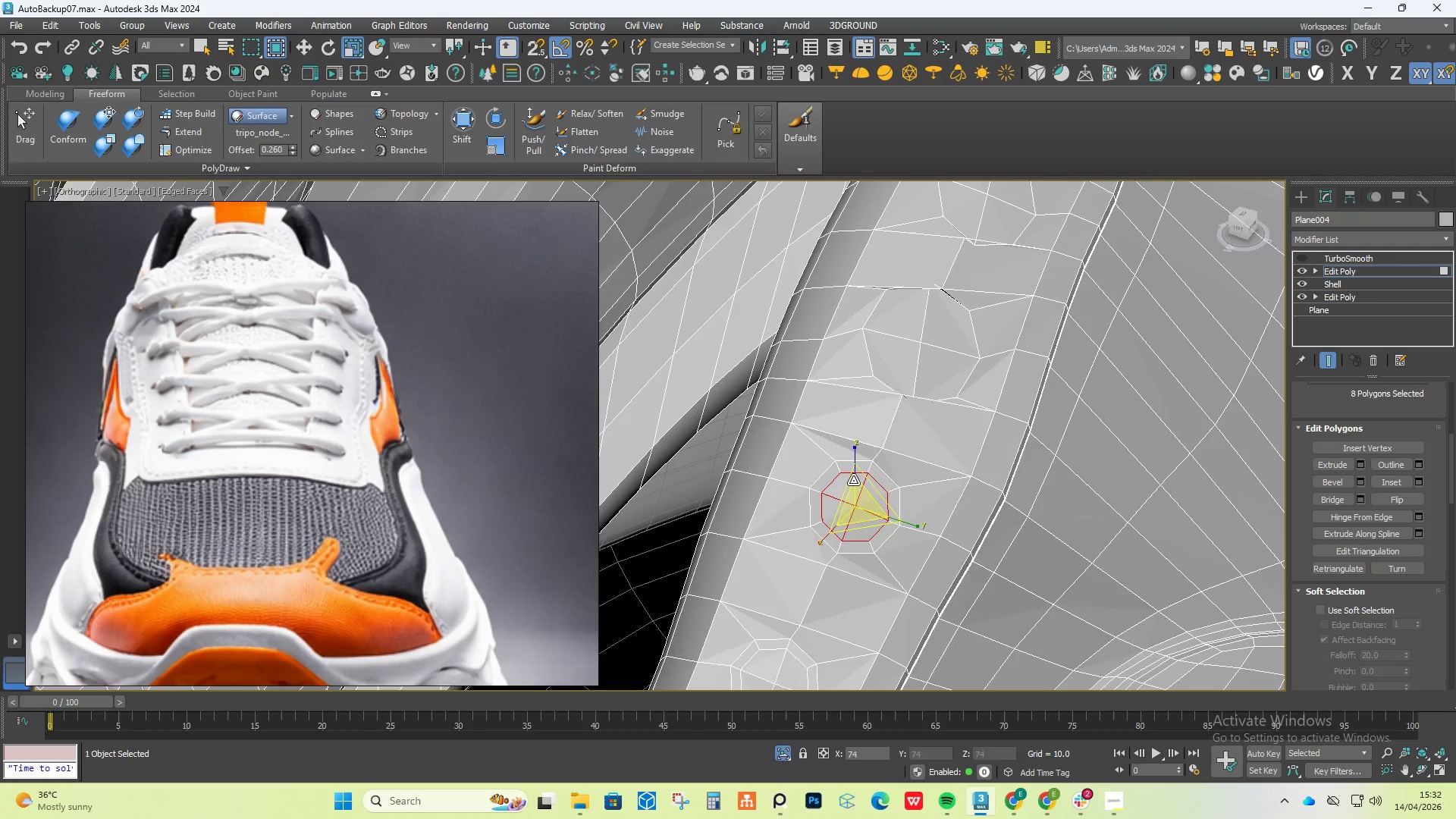 
scroll: coordinate [844, 534], scroll_direction: down, amount: 6.0
 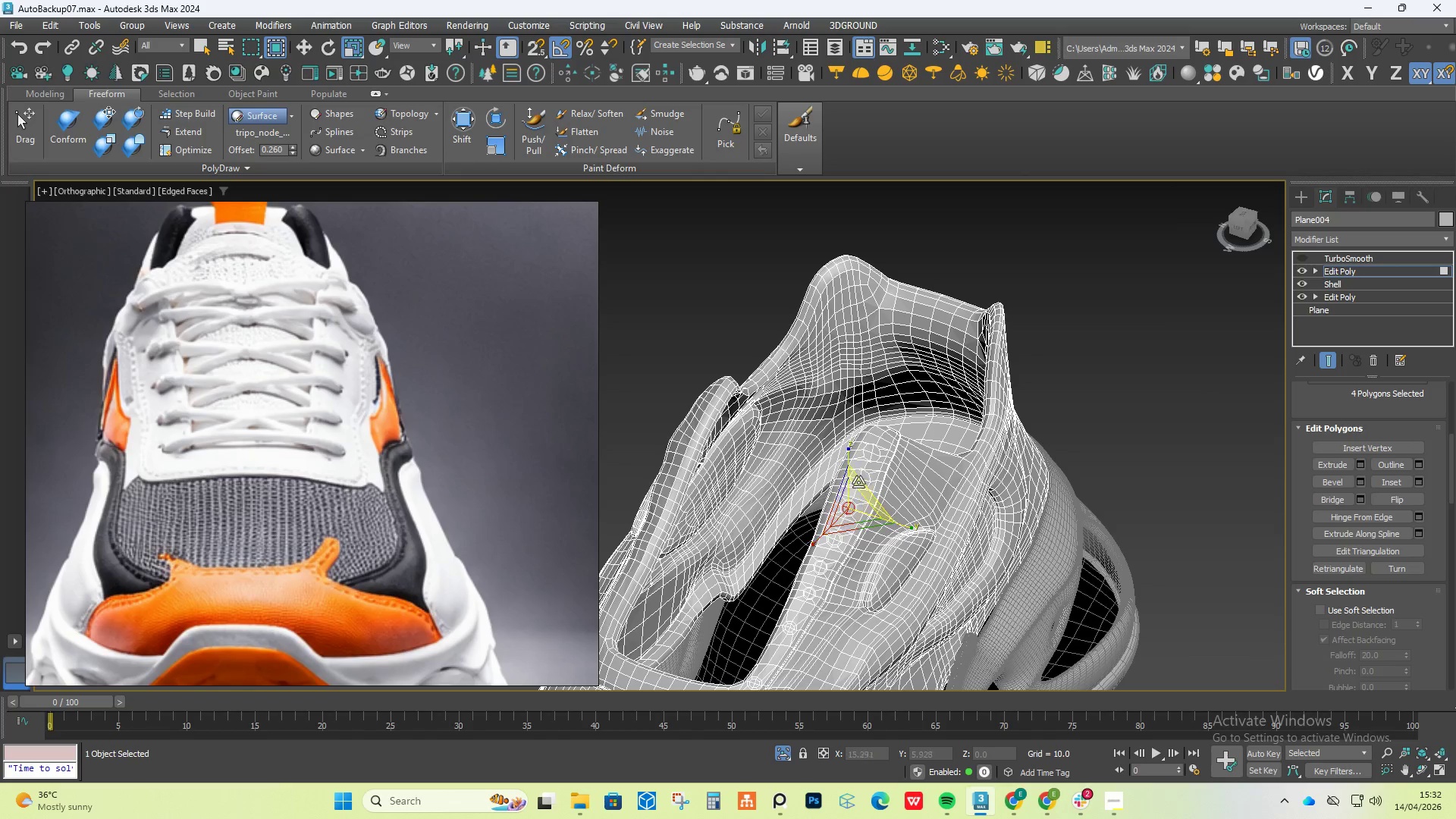 
scroll: coordinate [858, 472], scroll_direction: up, amount: 4.0
 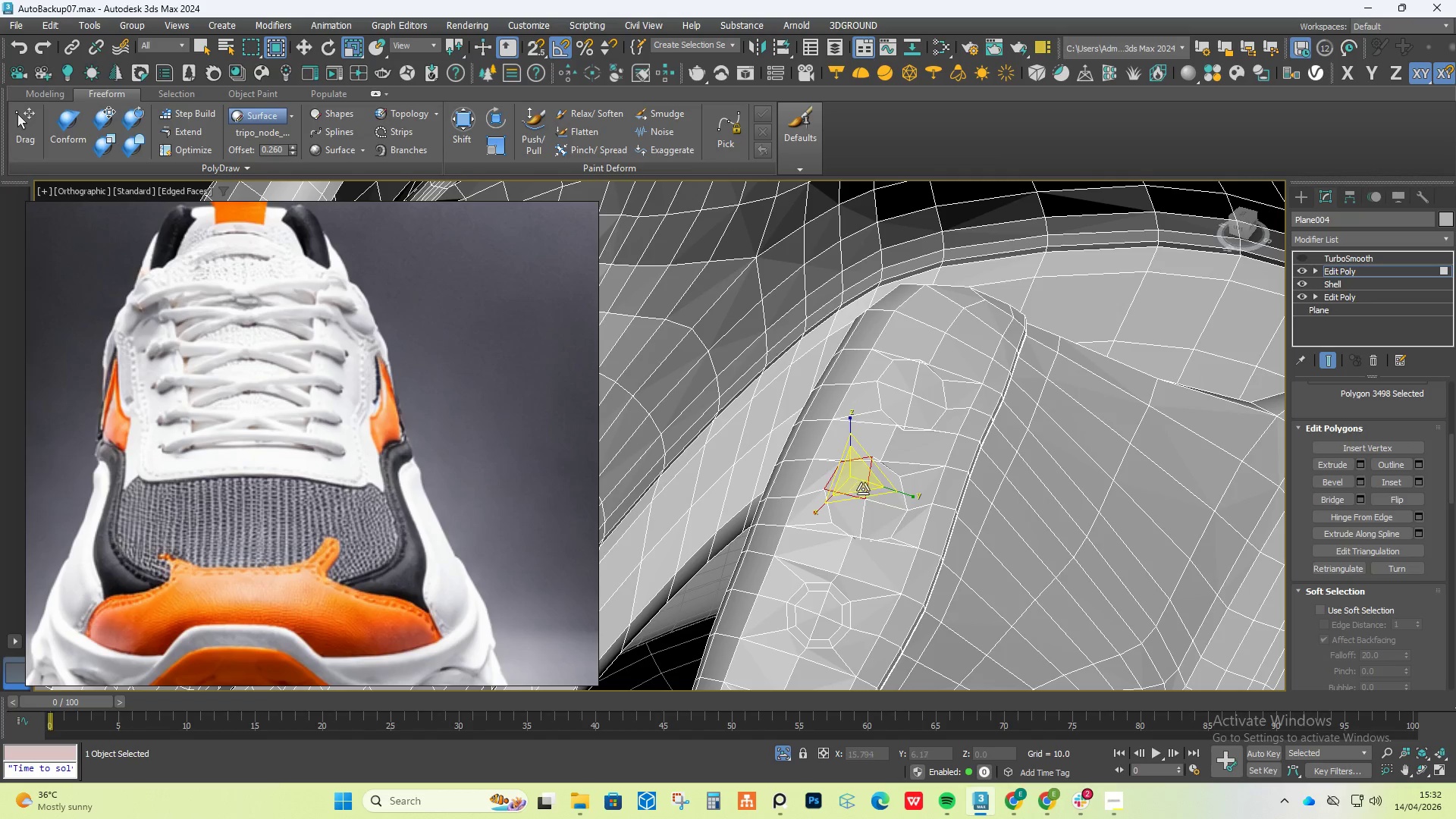 
double_click([890, 494])
 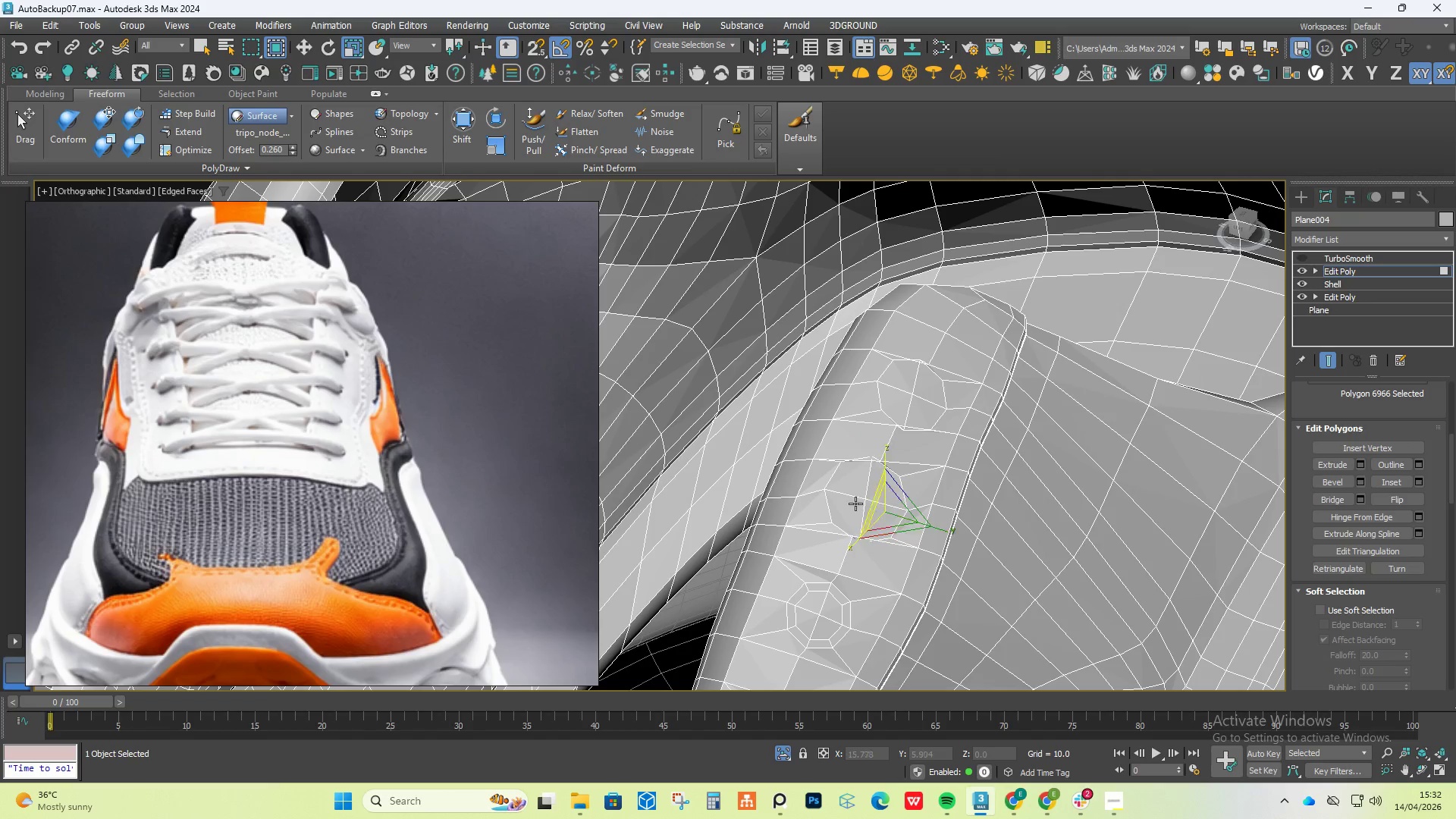 
hold_key(key=ControlLeft, duration=1.36)
triple_click([840, 510])
 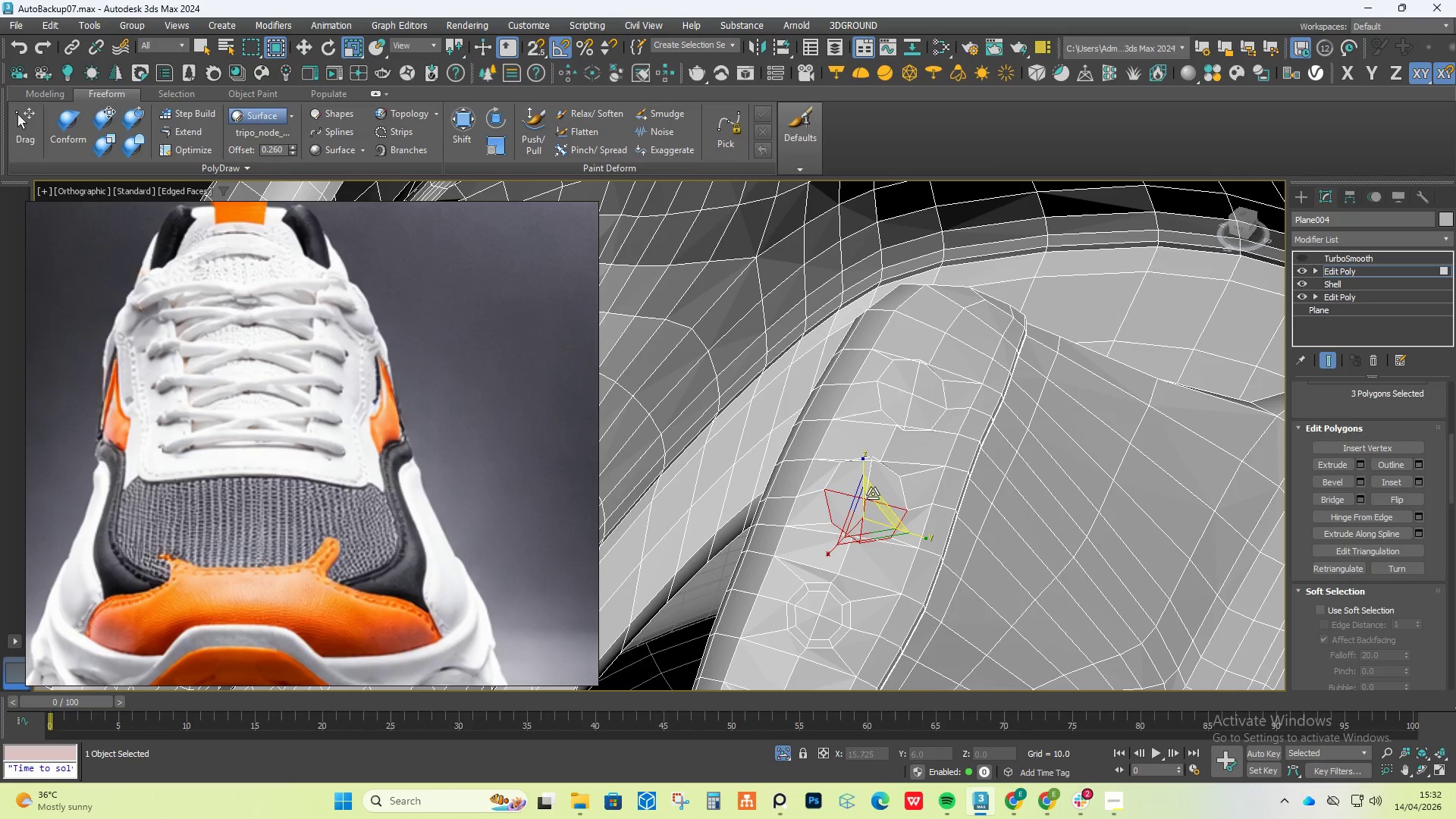 
triple_click([874, 491])
 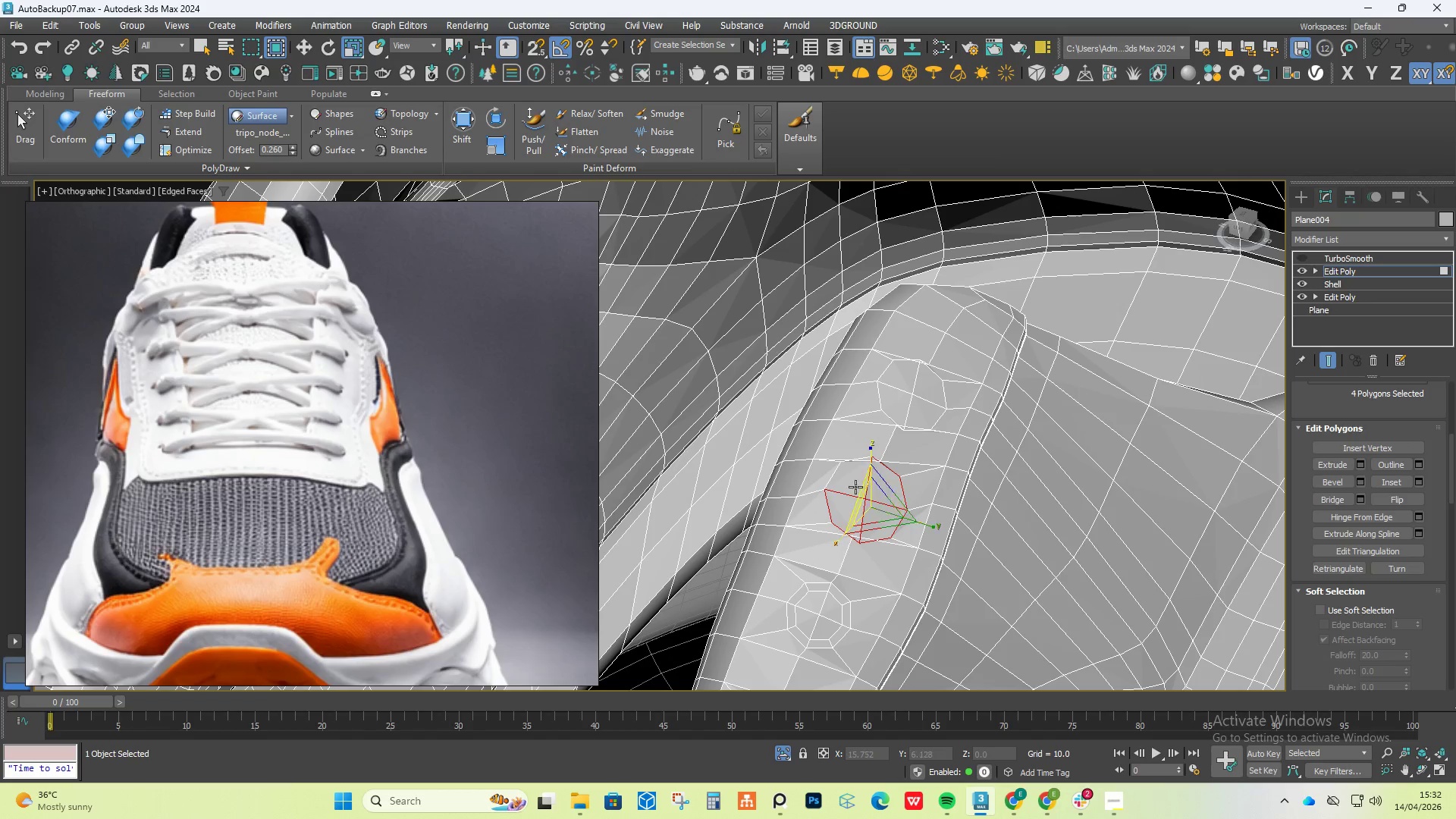 
triple_click([851, 484])
 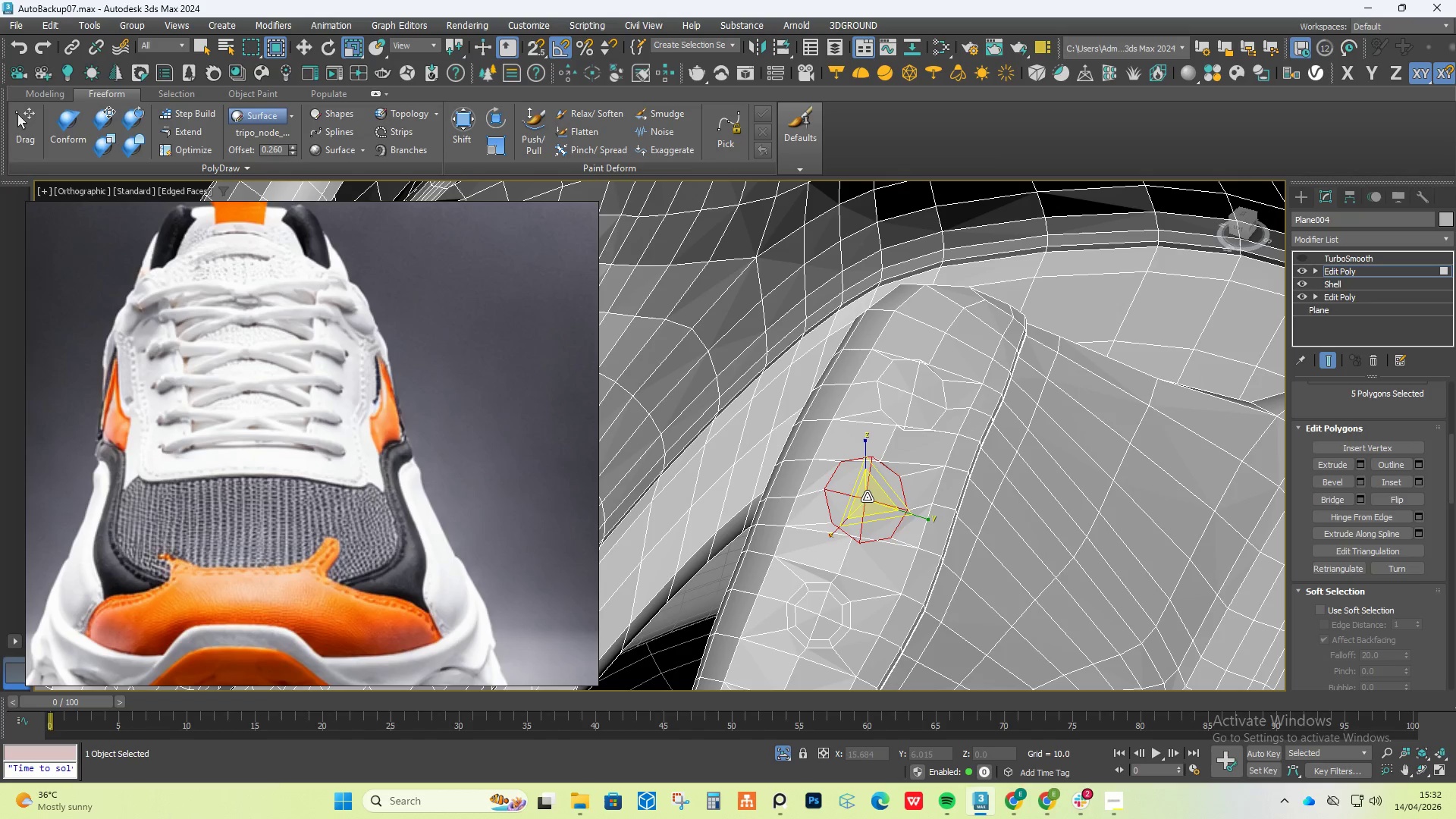 
left_click_drag(start_coordinate=[867, 497], to_coordinate=[874, 516])
 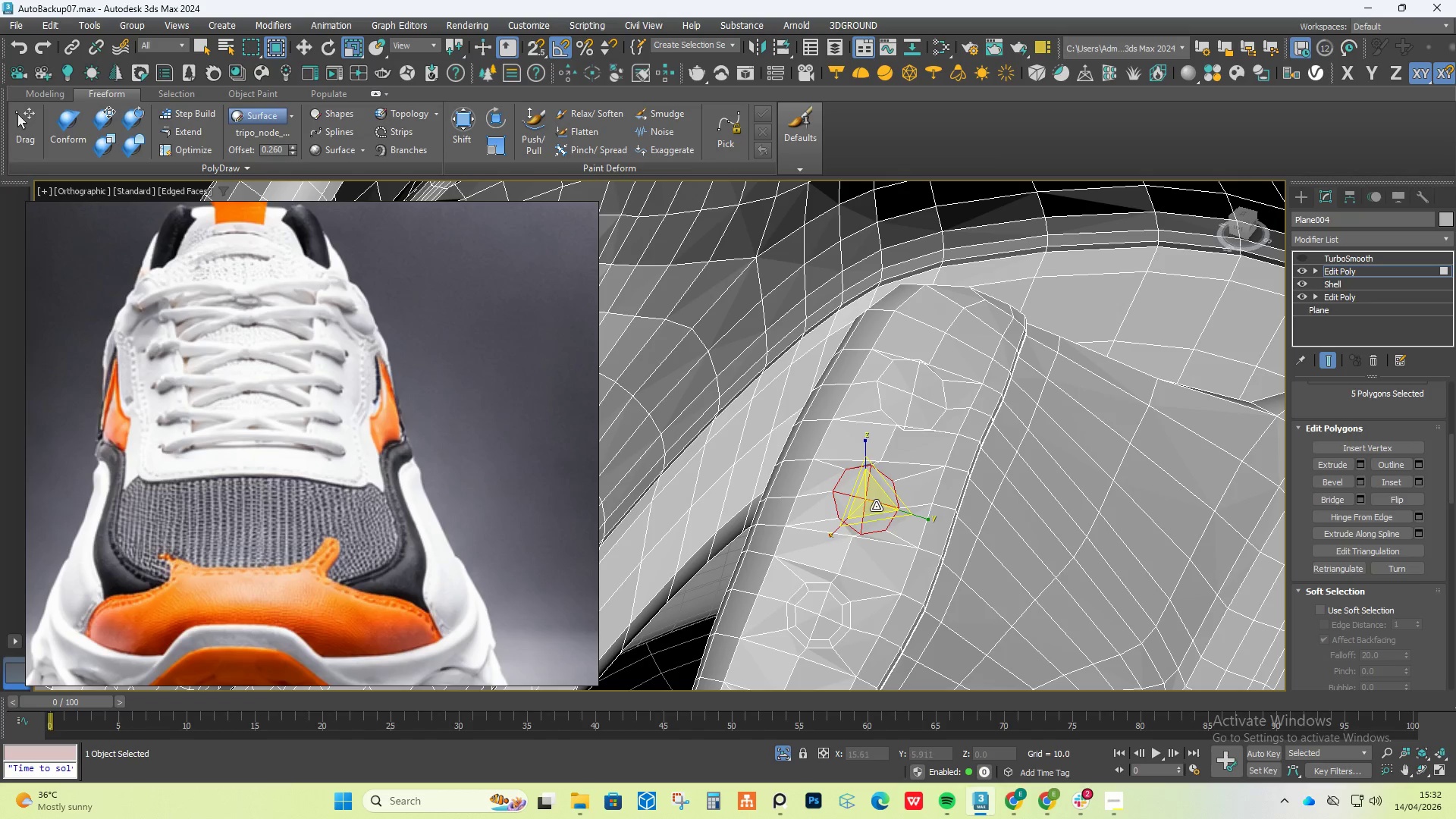 
hold_key(key=ShiftLeft, duration=1.41)
left_click_drag(start_coordinate=[874, 502], to_coordinate=[892, 535])
 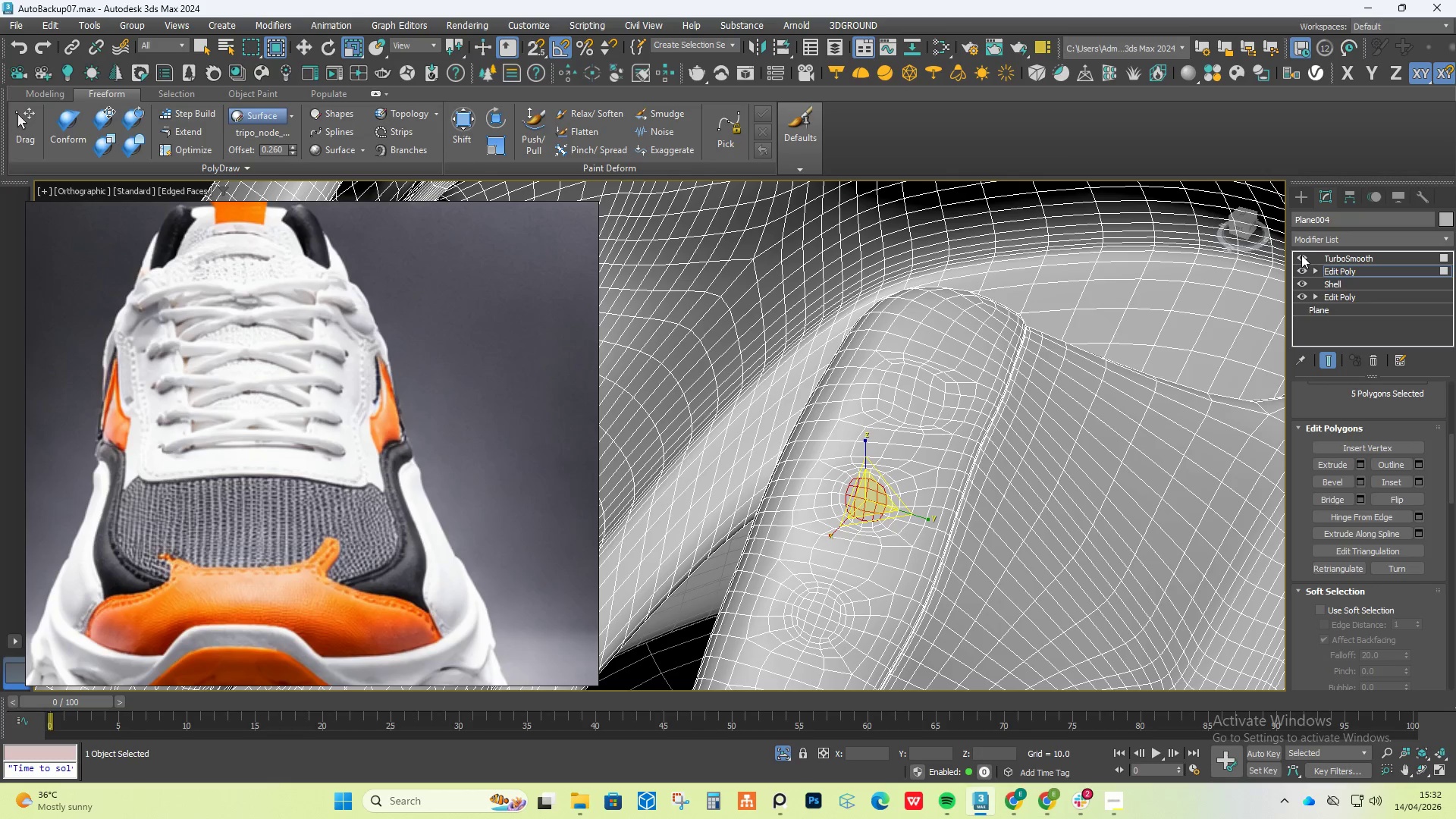 
scroll: coordinate [858, 448], scroll_direction: down, amount: 4.0
 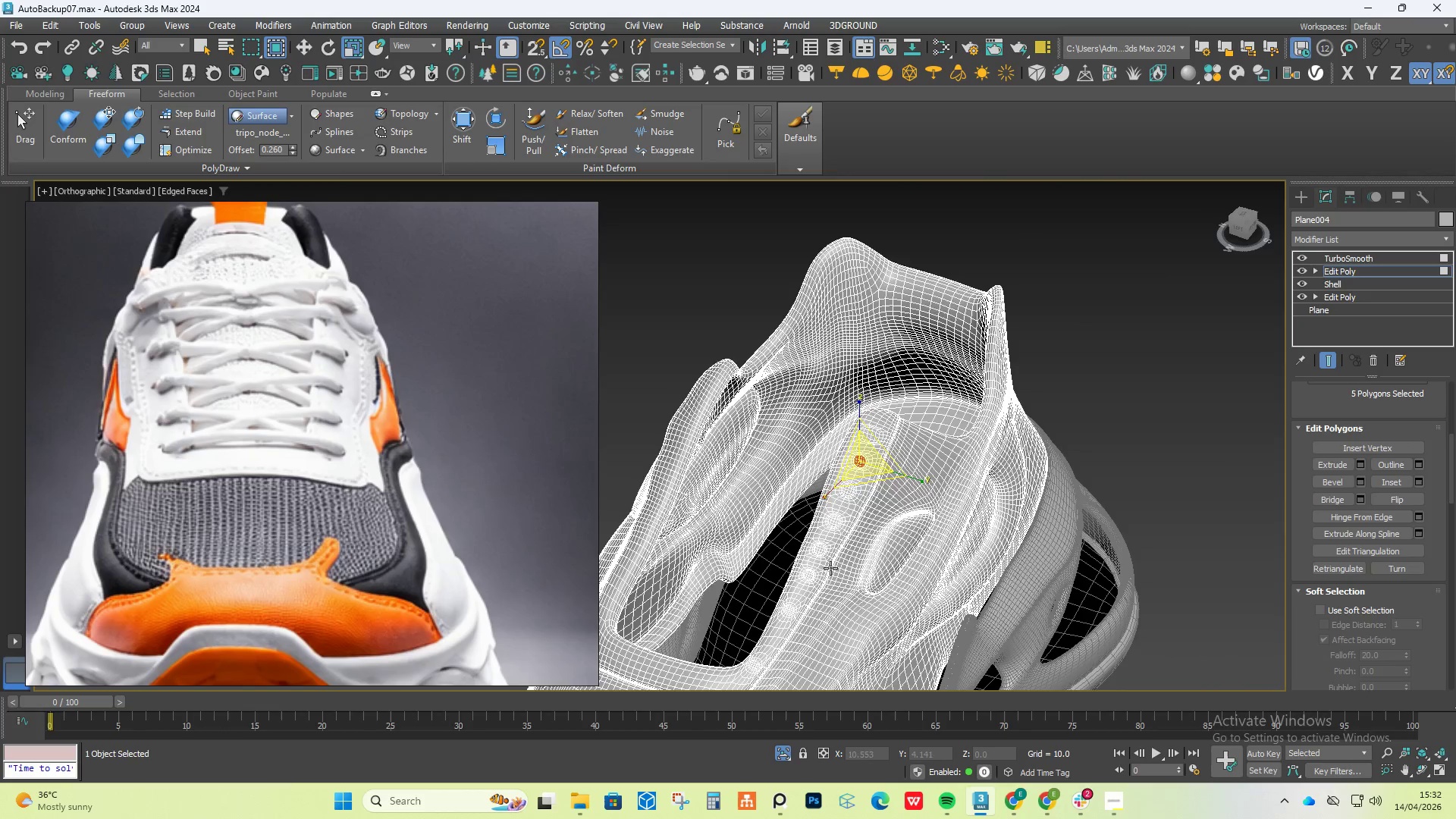 
scroll: coordinate [830, 569], scroll_direction: up, amount: 3.0
 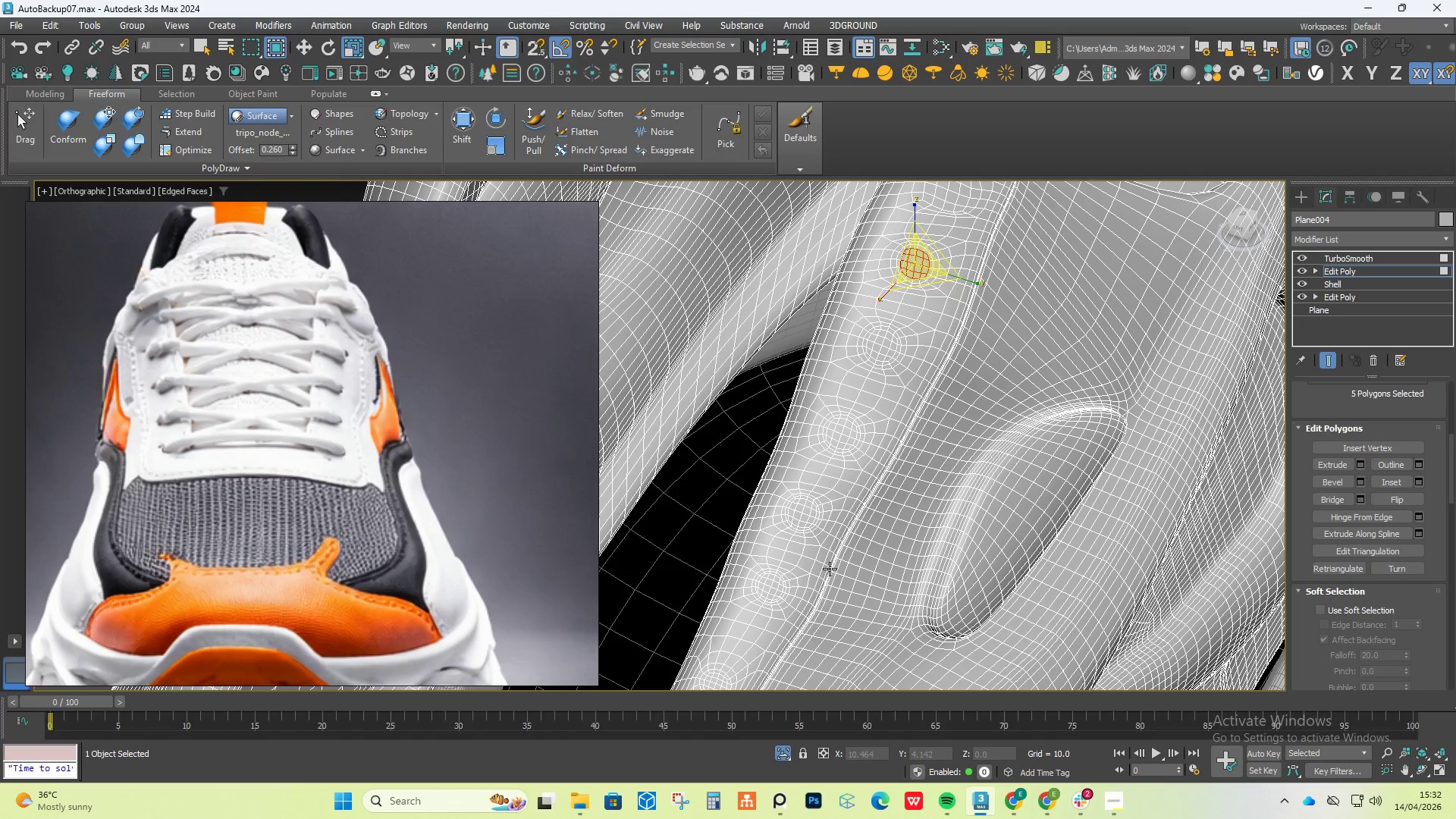 
scroll: coordinate [830, 570], scroll_direction: down, amount: 3.0
 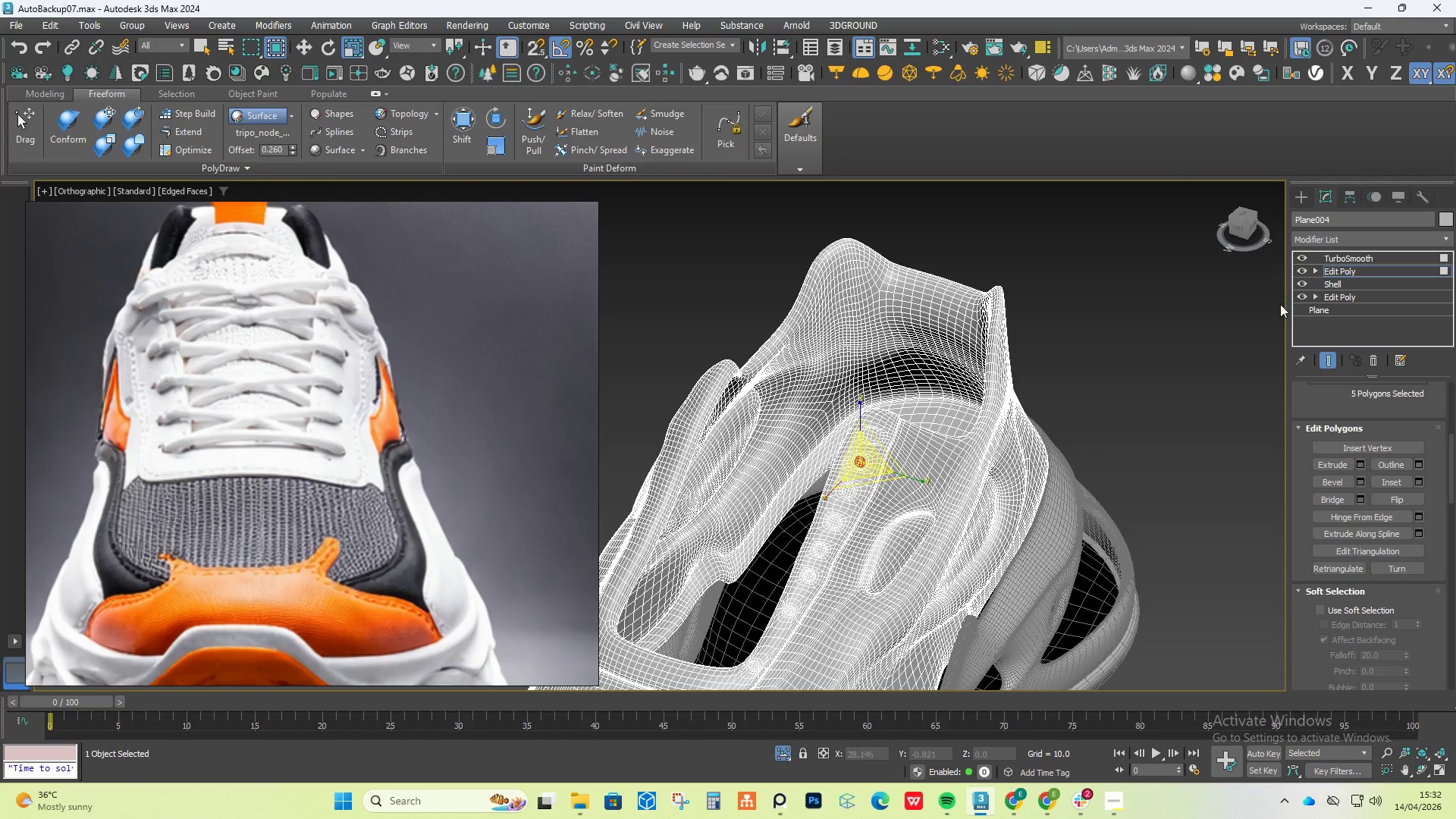 
left_click([1305, 256])
 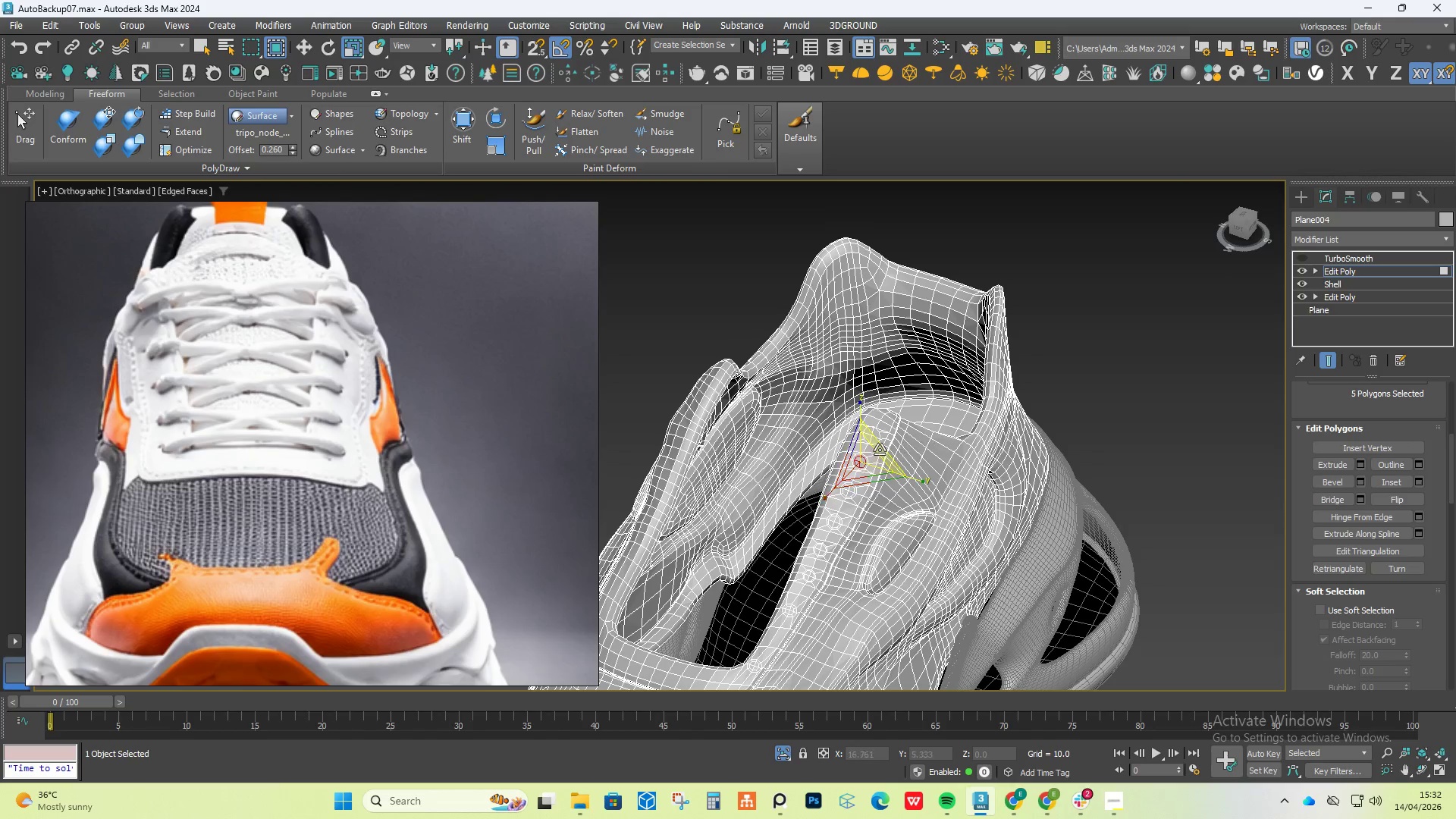 
scroll: coordinate [877, 450], scroll_direction: up, amount: 6.0
 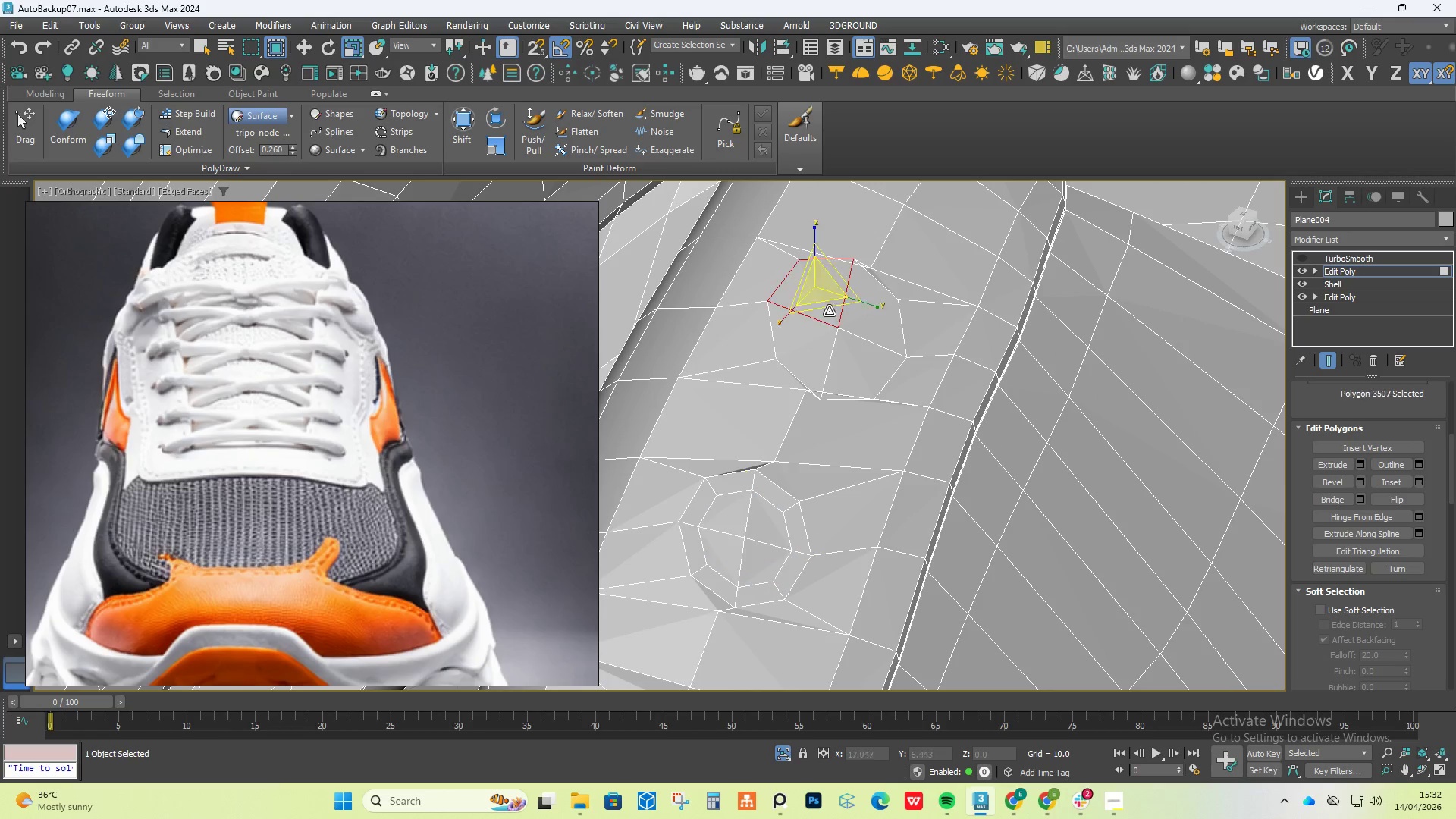 
double_click([890, 330])
 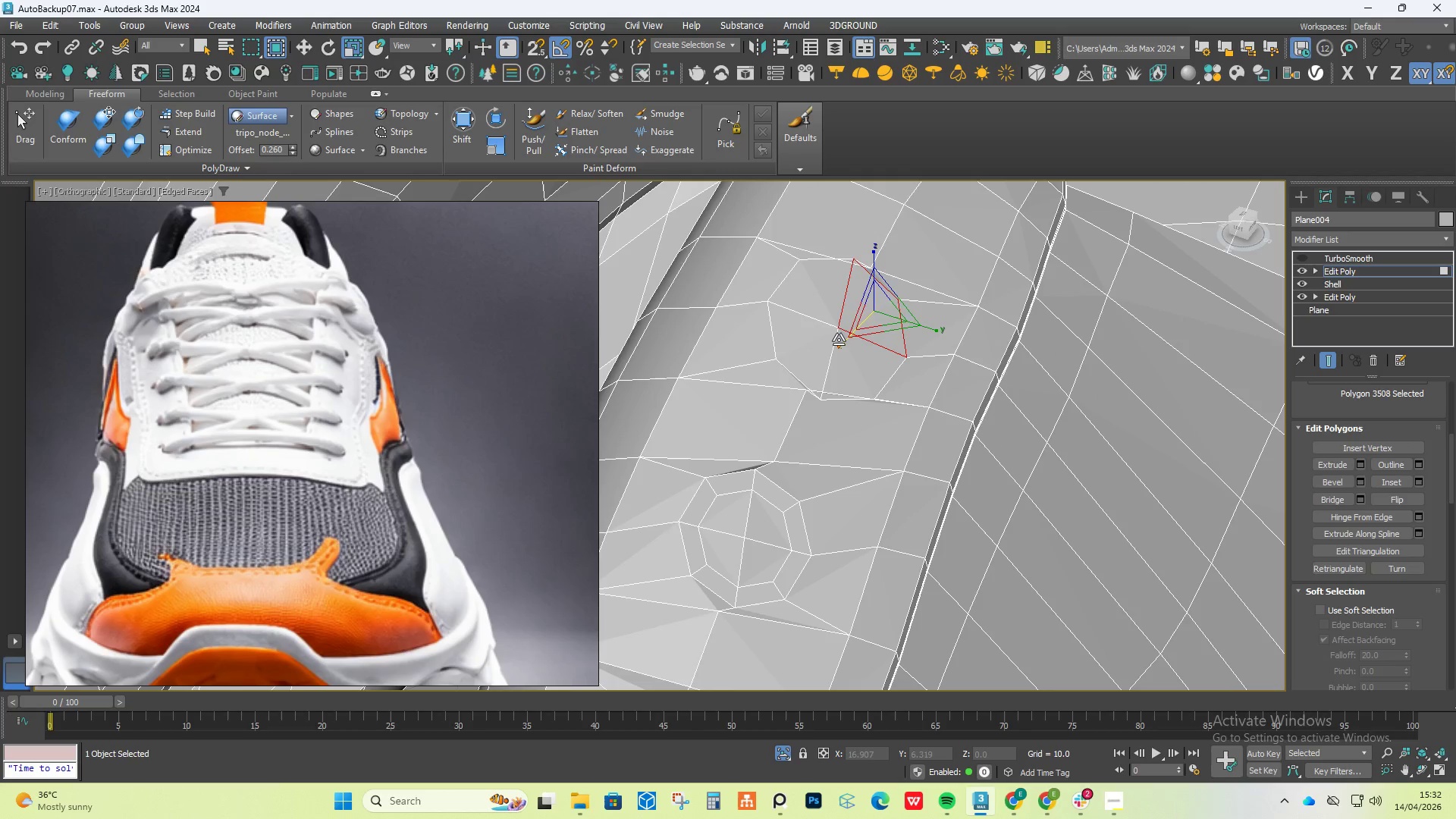 
hold_key(key=ControlLeft, duration=1.01)
triple_click([826, 344])
 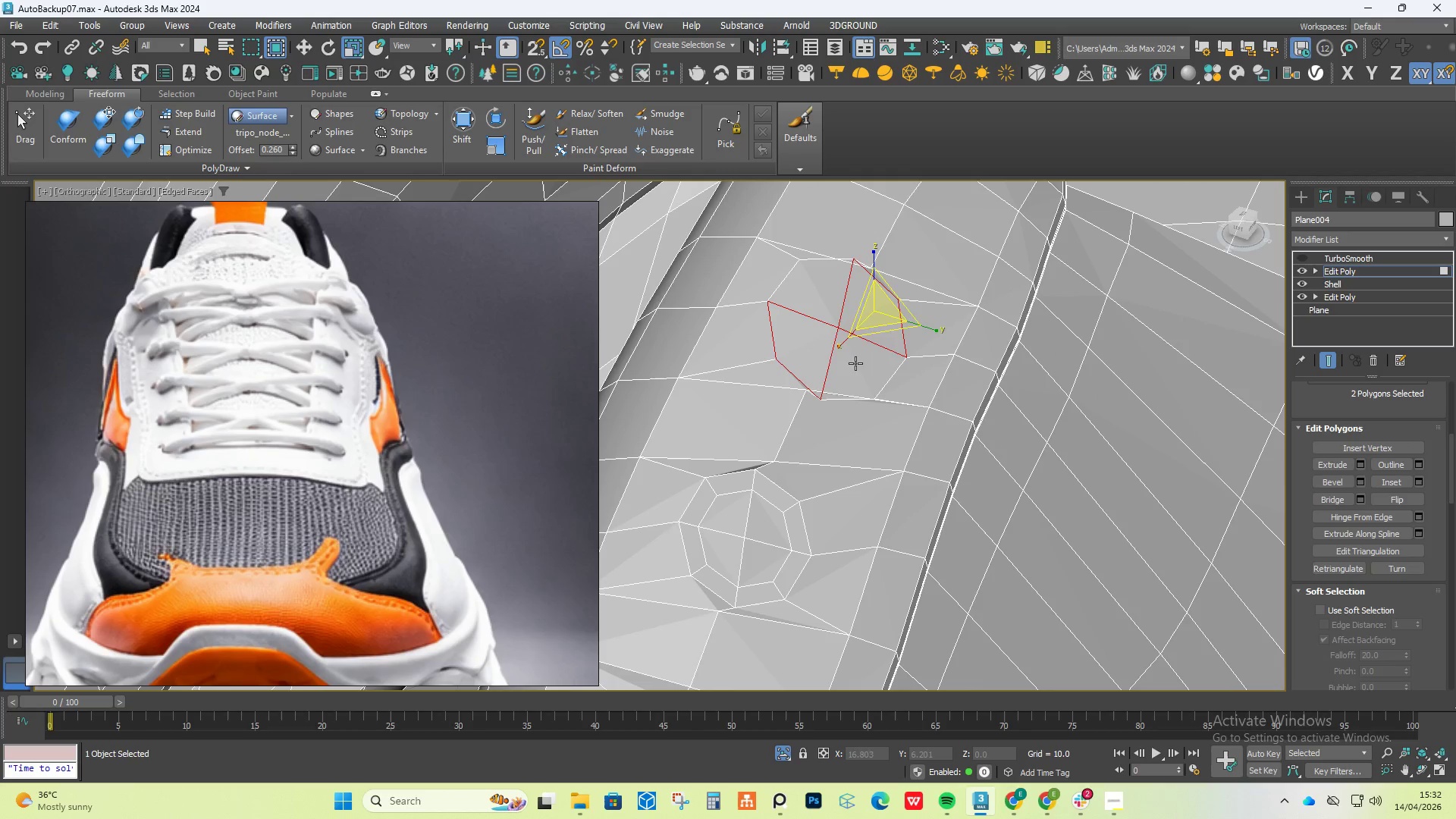 
triple_click([855, 364])
 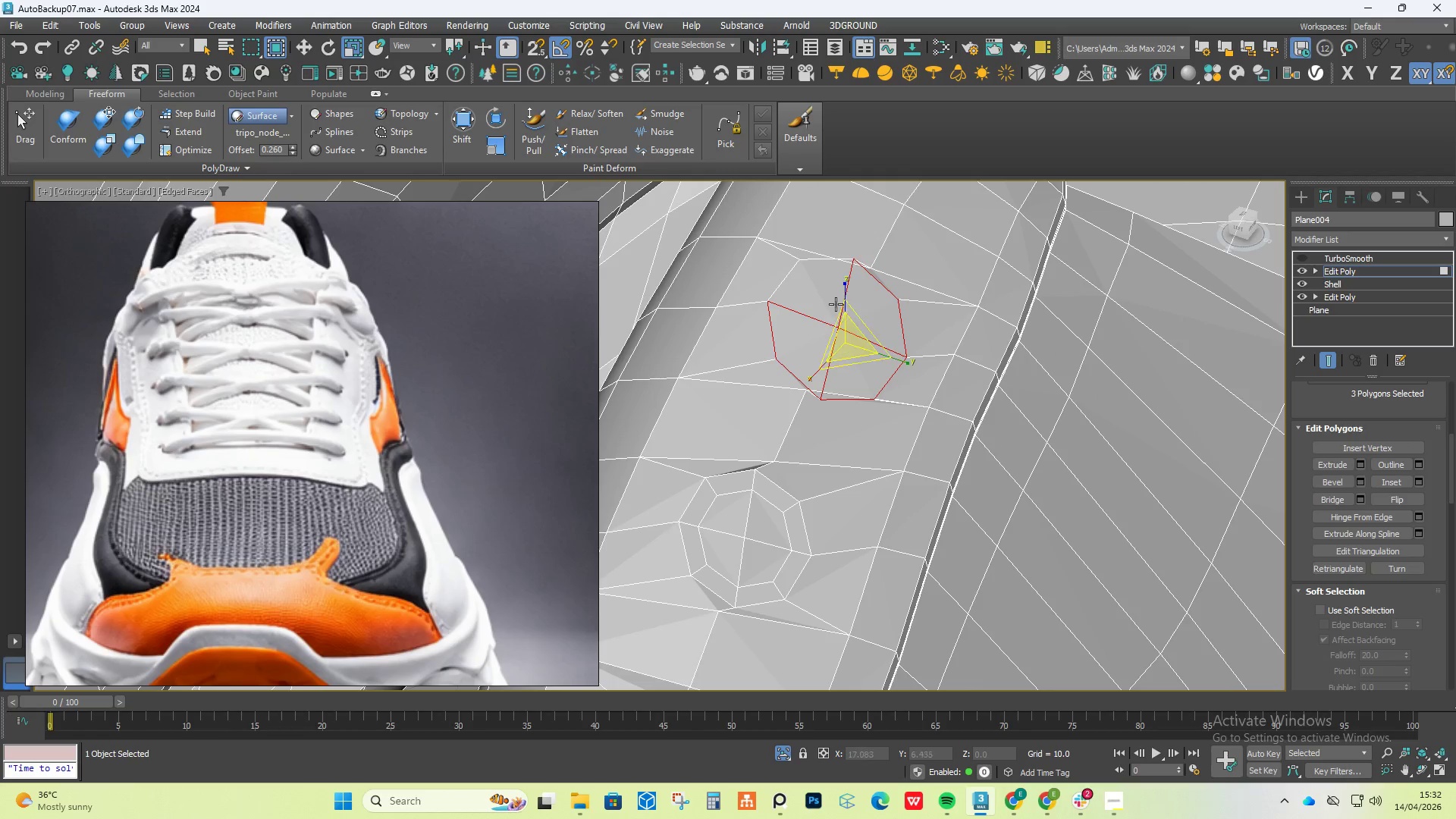 
triple_click([836, 304])
 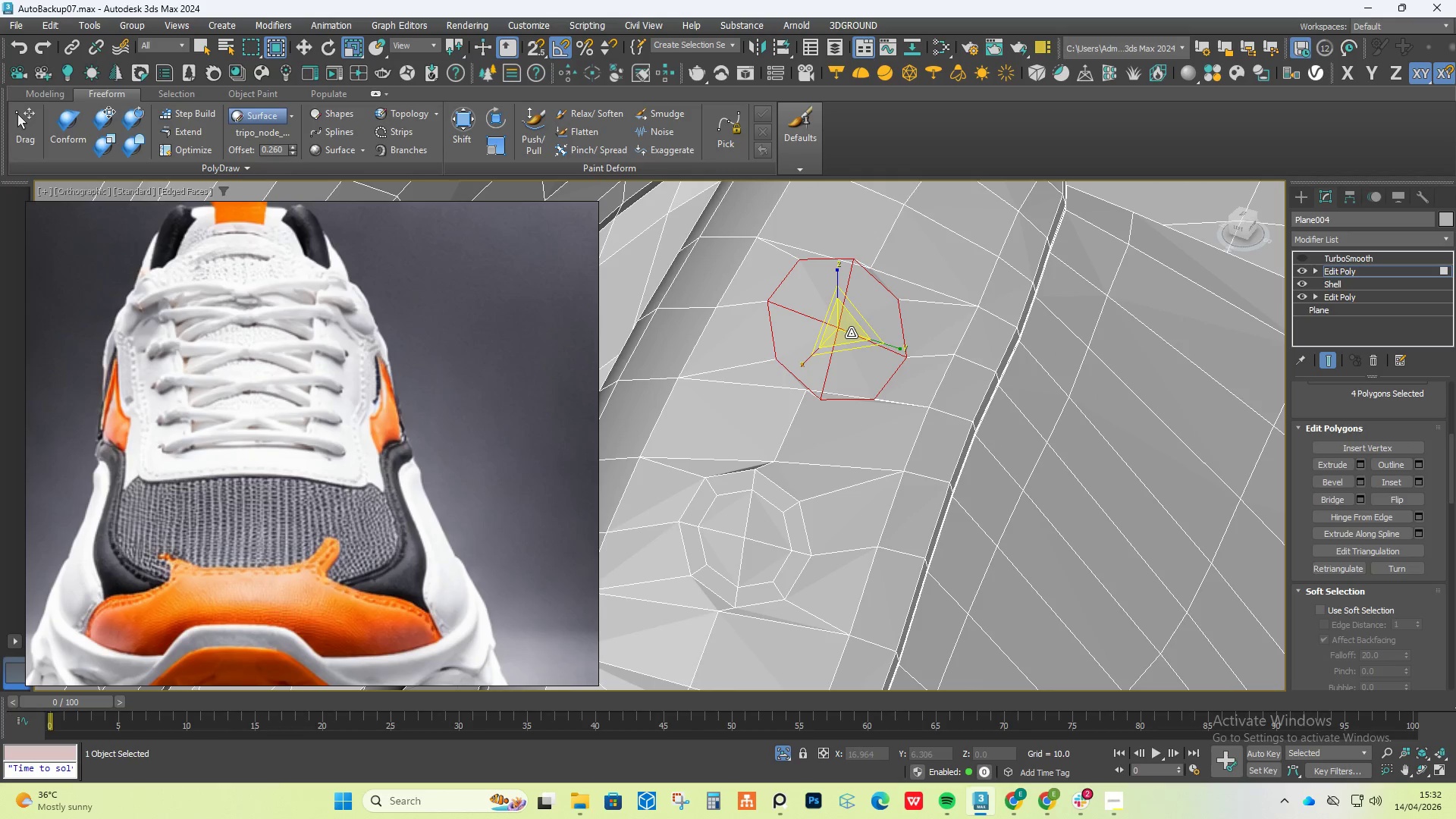 
left_click_drag(start_coordinate=[851, 327], to_coordinate=[850, 345])
 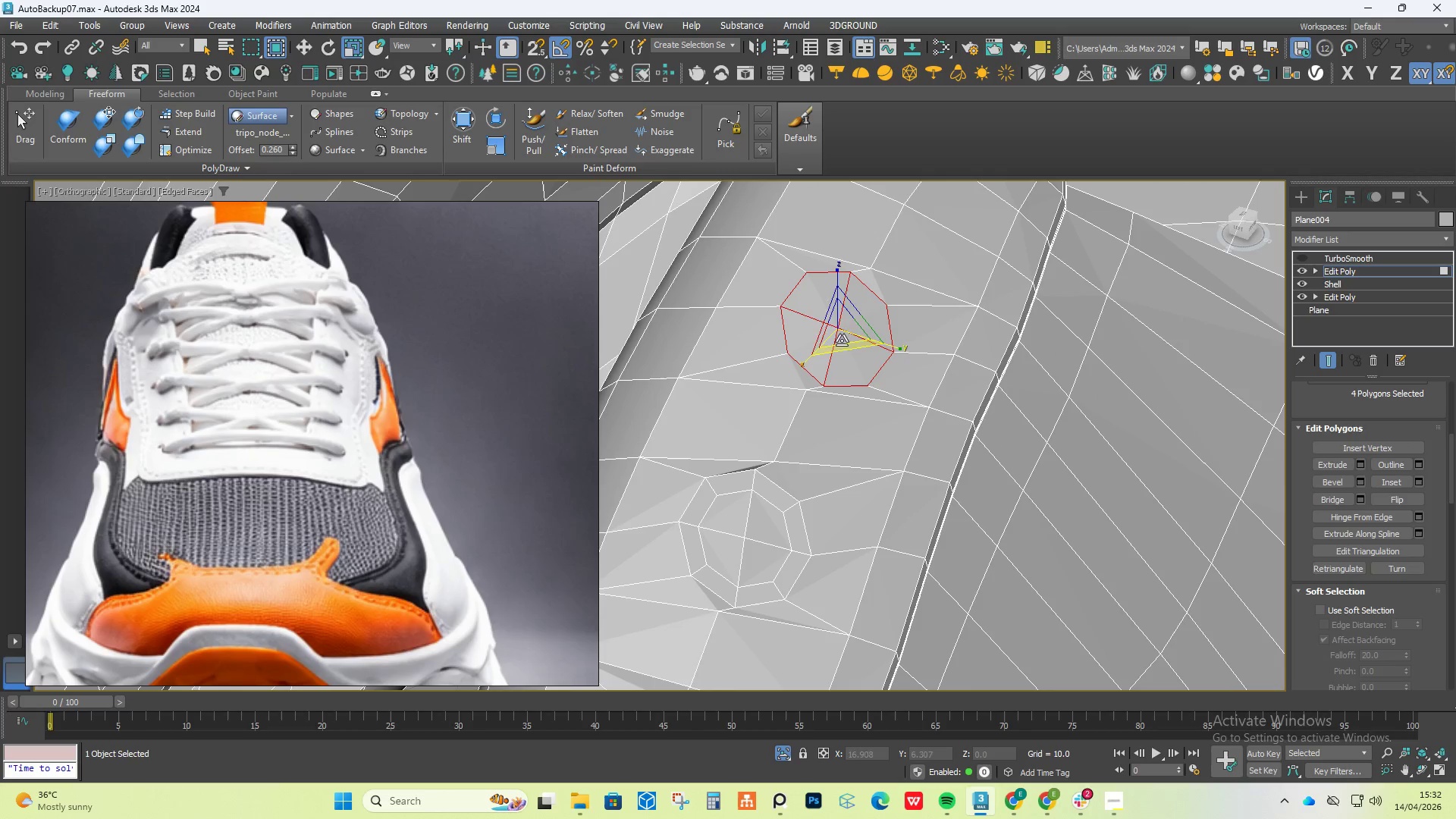 
hold_key(key=ShiftLeft, duration=1.5)
left_click_drag(start_coordinate=[838, 338], to_coordinate=[851, 353])
 